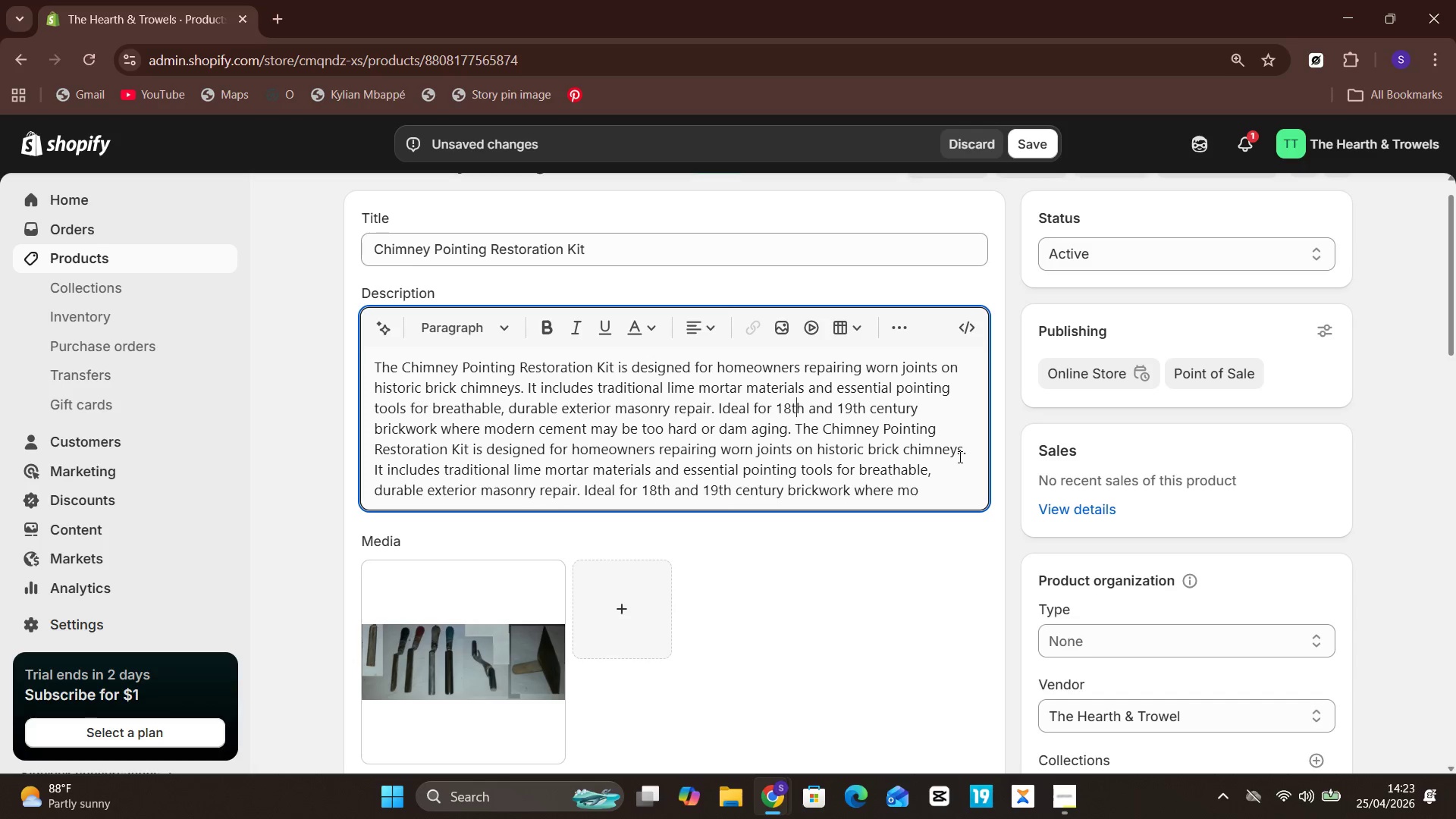 
key(ArrowDown)
 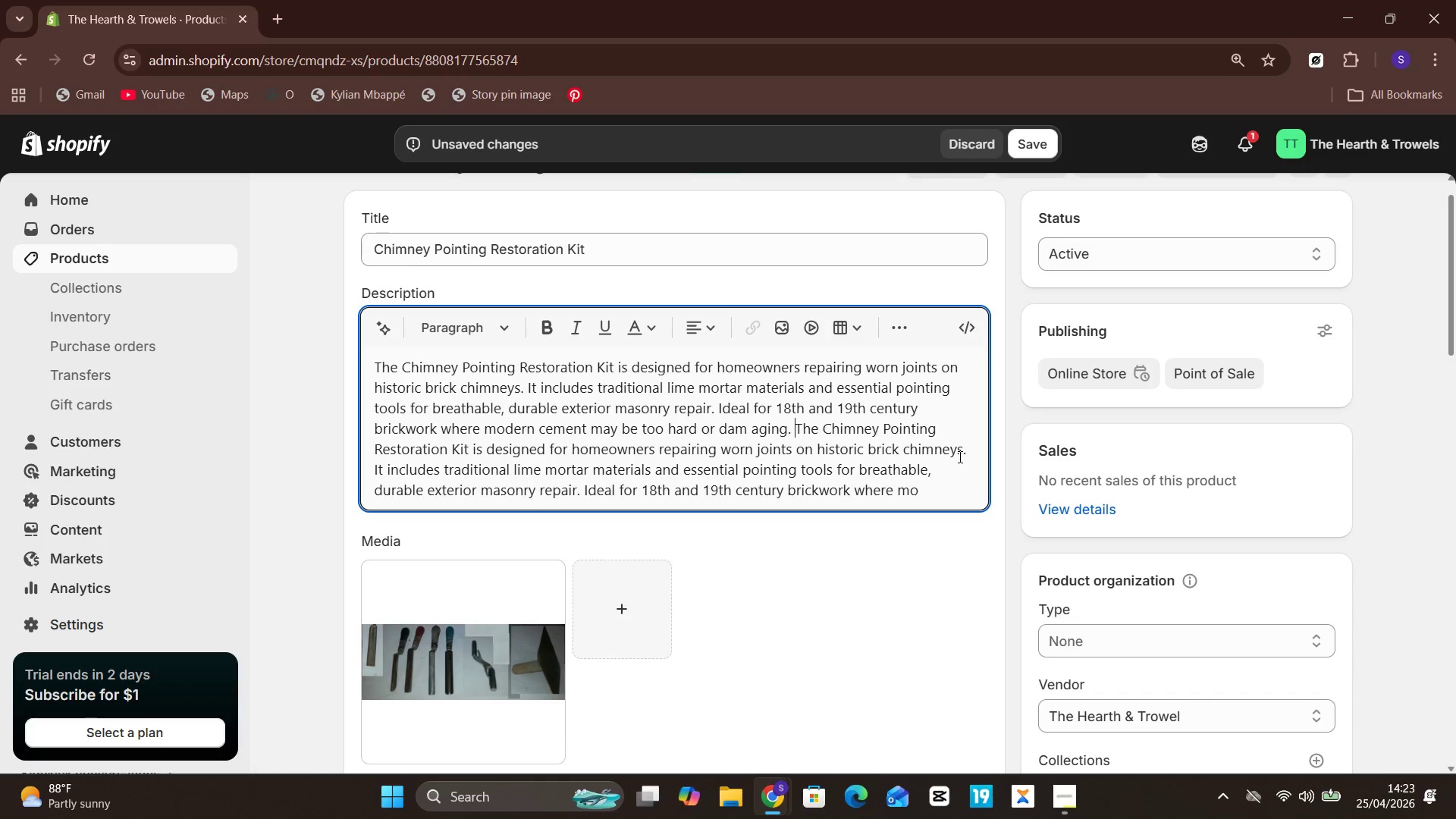 
key(Unknown)
 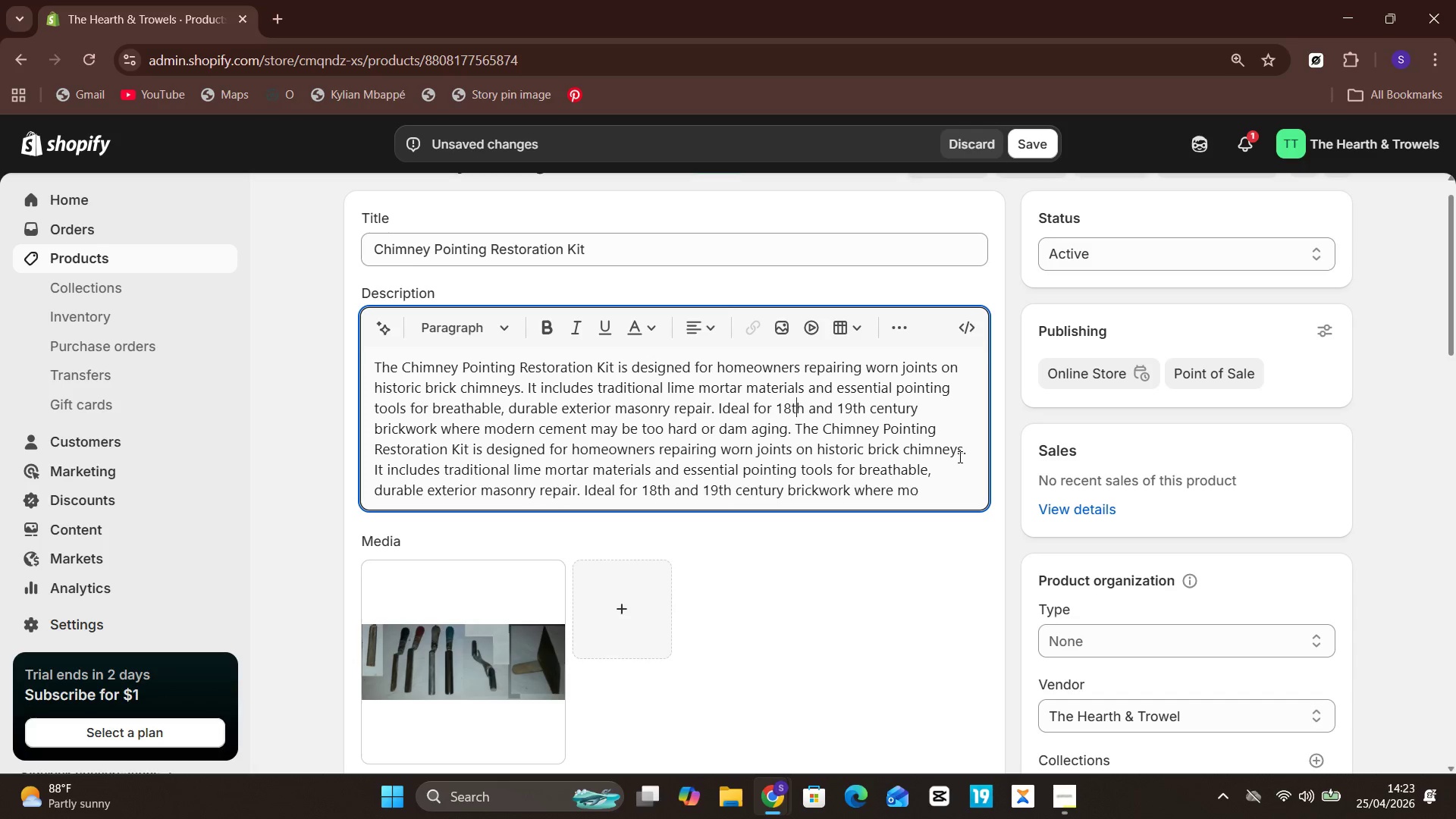 
key(Unknown)
 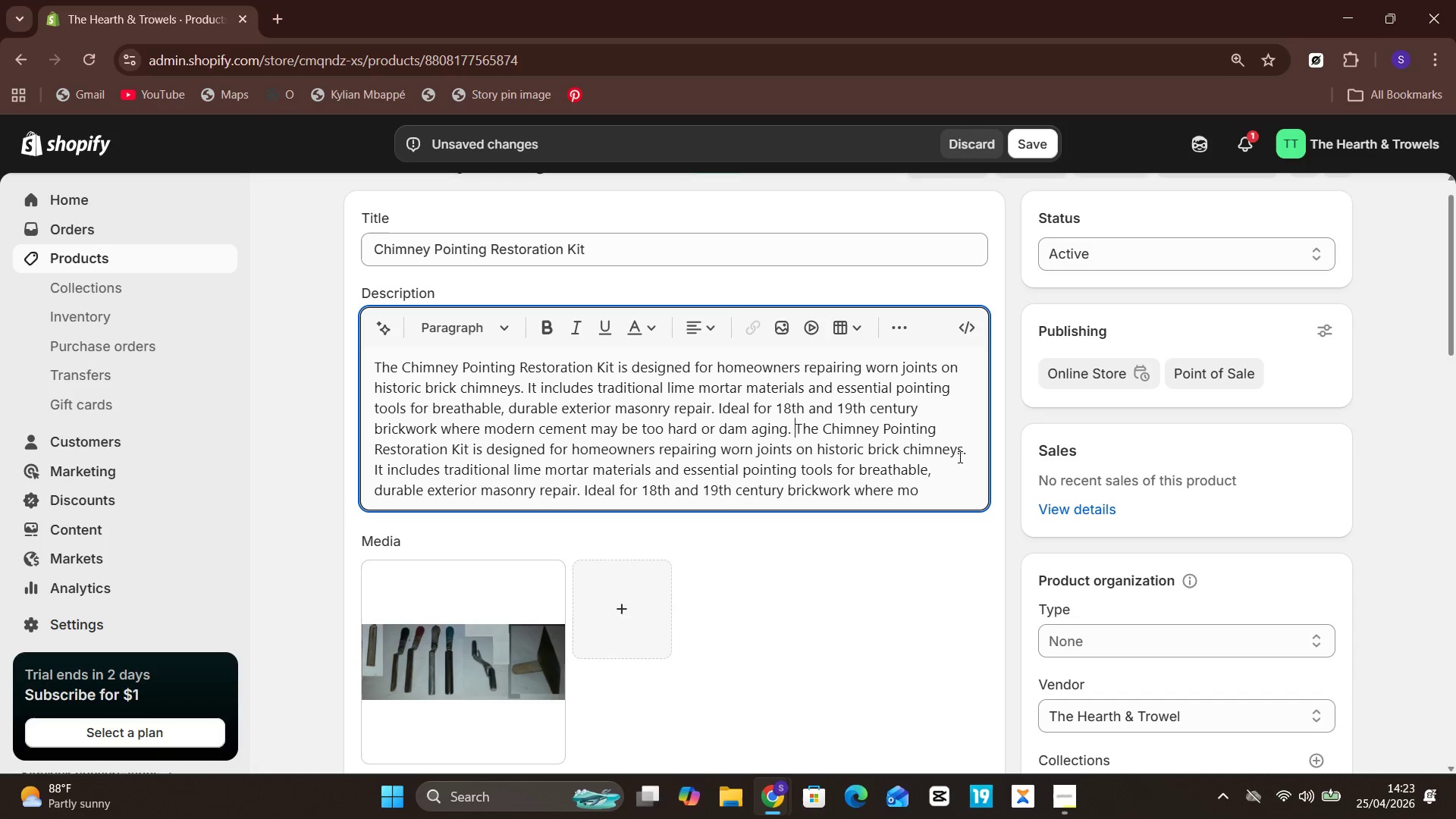 
key(ArrowDown)
 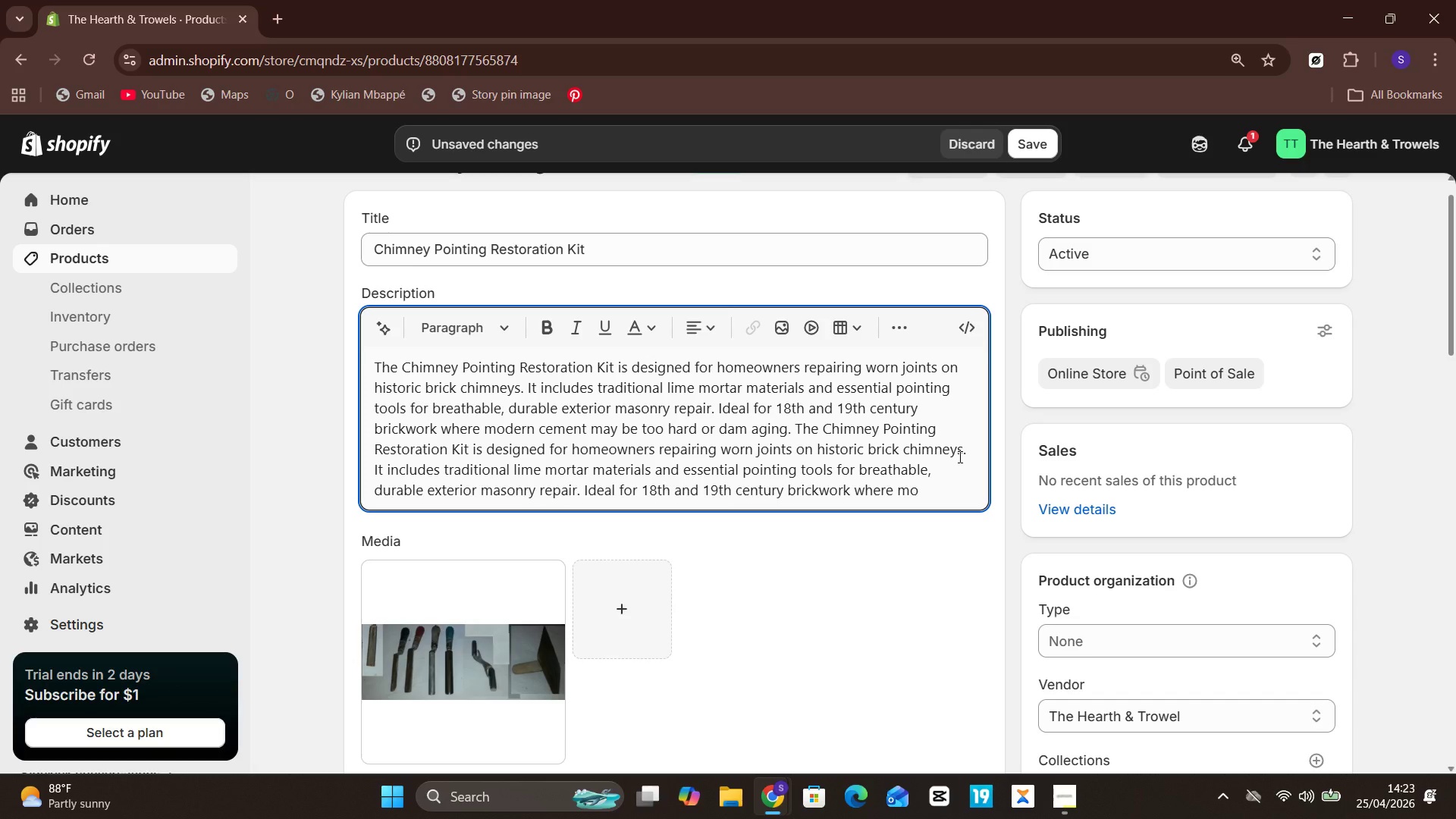 
hold_key(key=ShiftLeft, duration=1.25)
 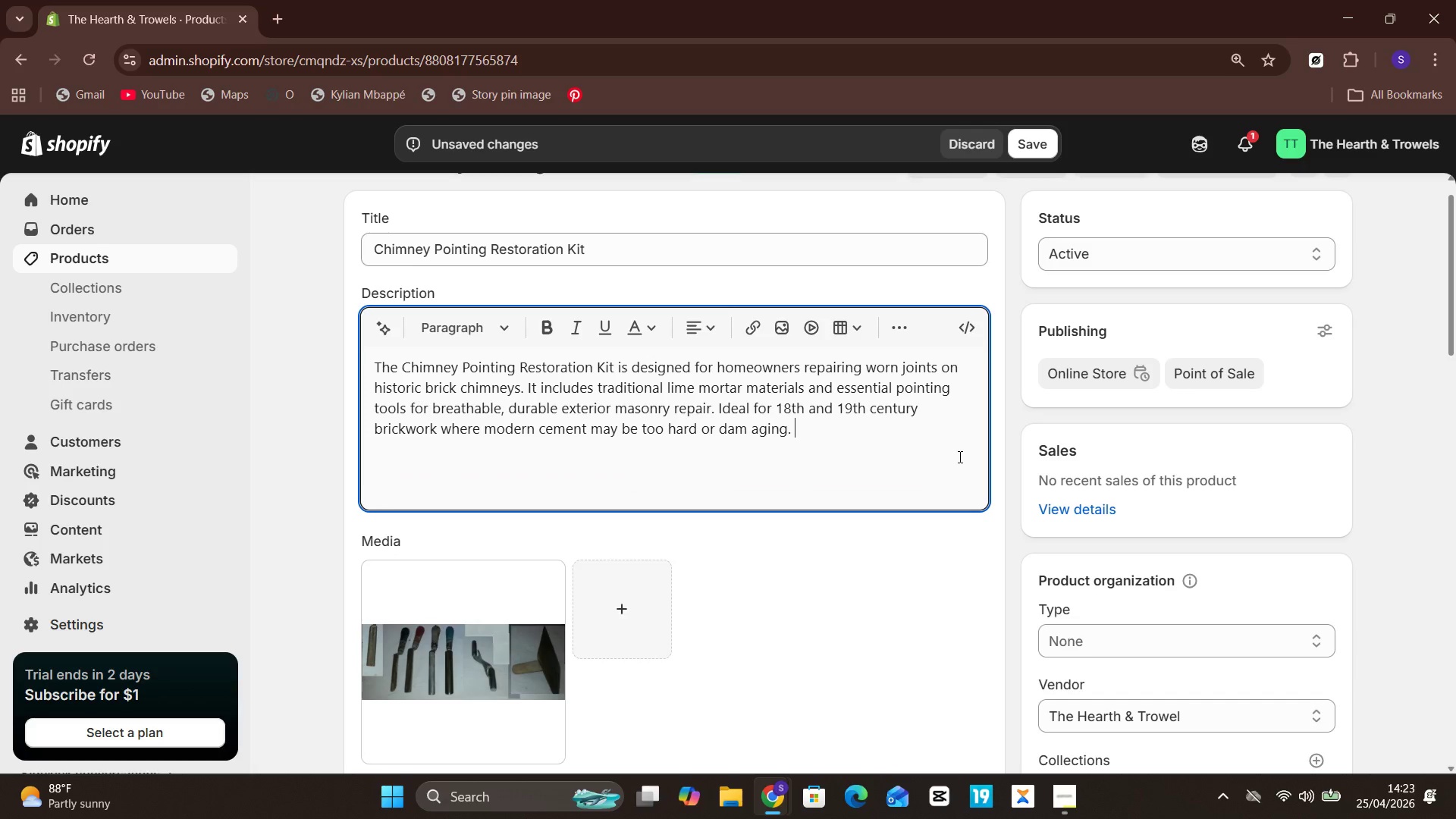 
hold_key(key=ArrowDown, duration=0.94)
 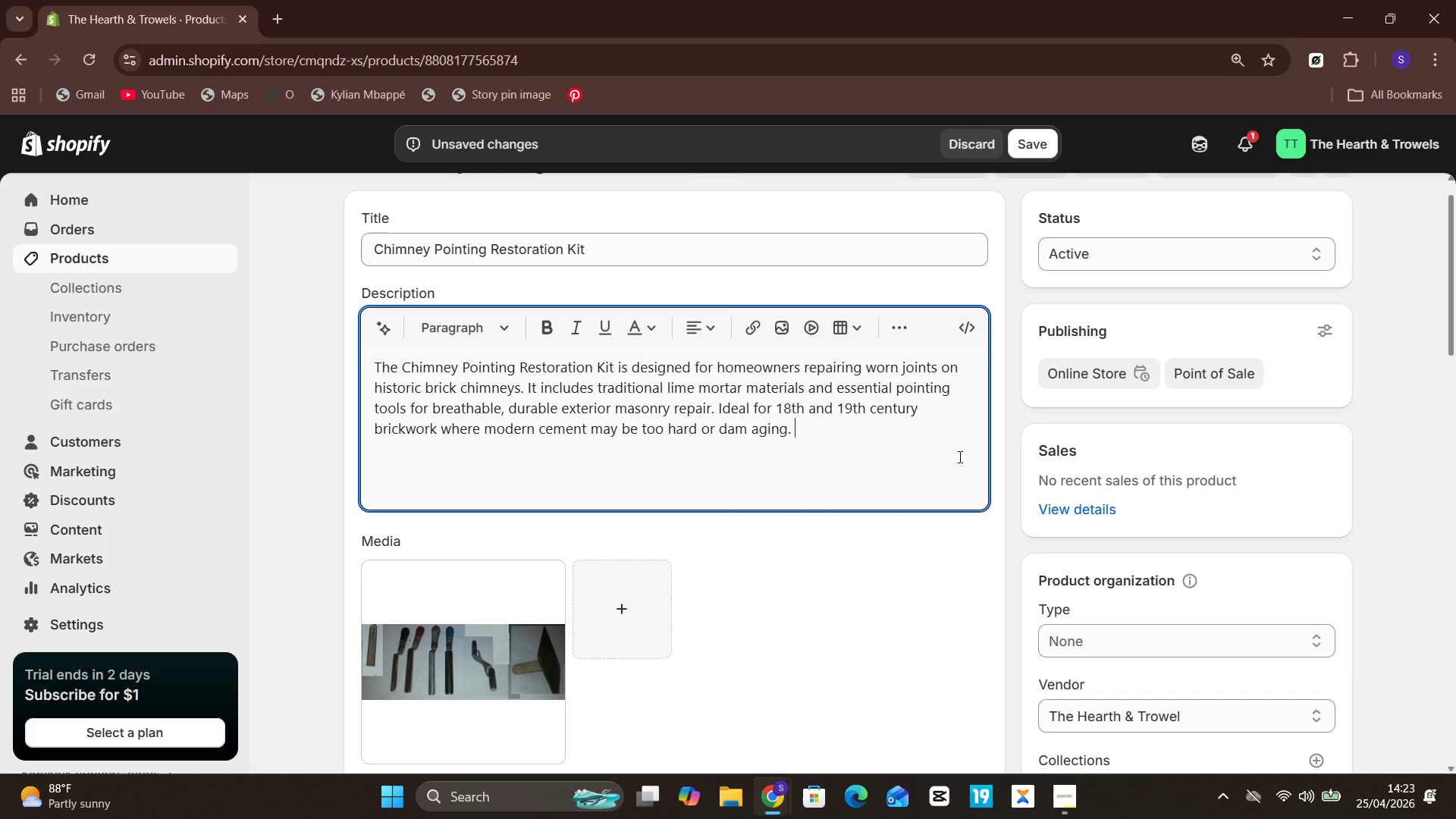 
hold_key(key=Backspace, duration=0.33)
 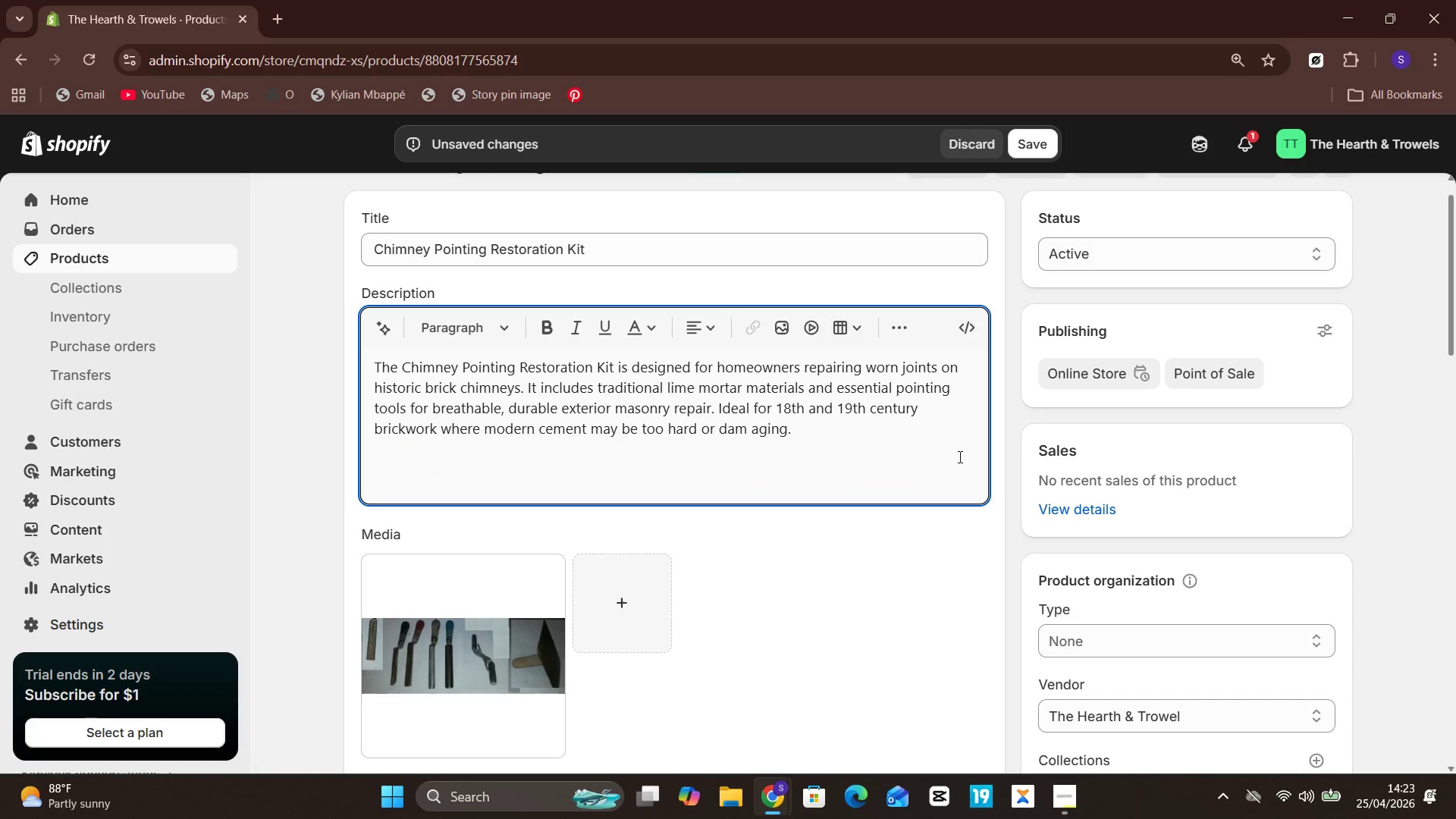 
key(Backspace)
 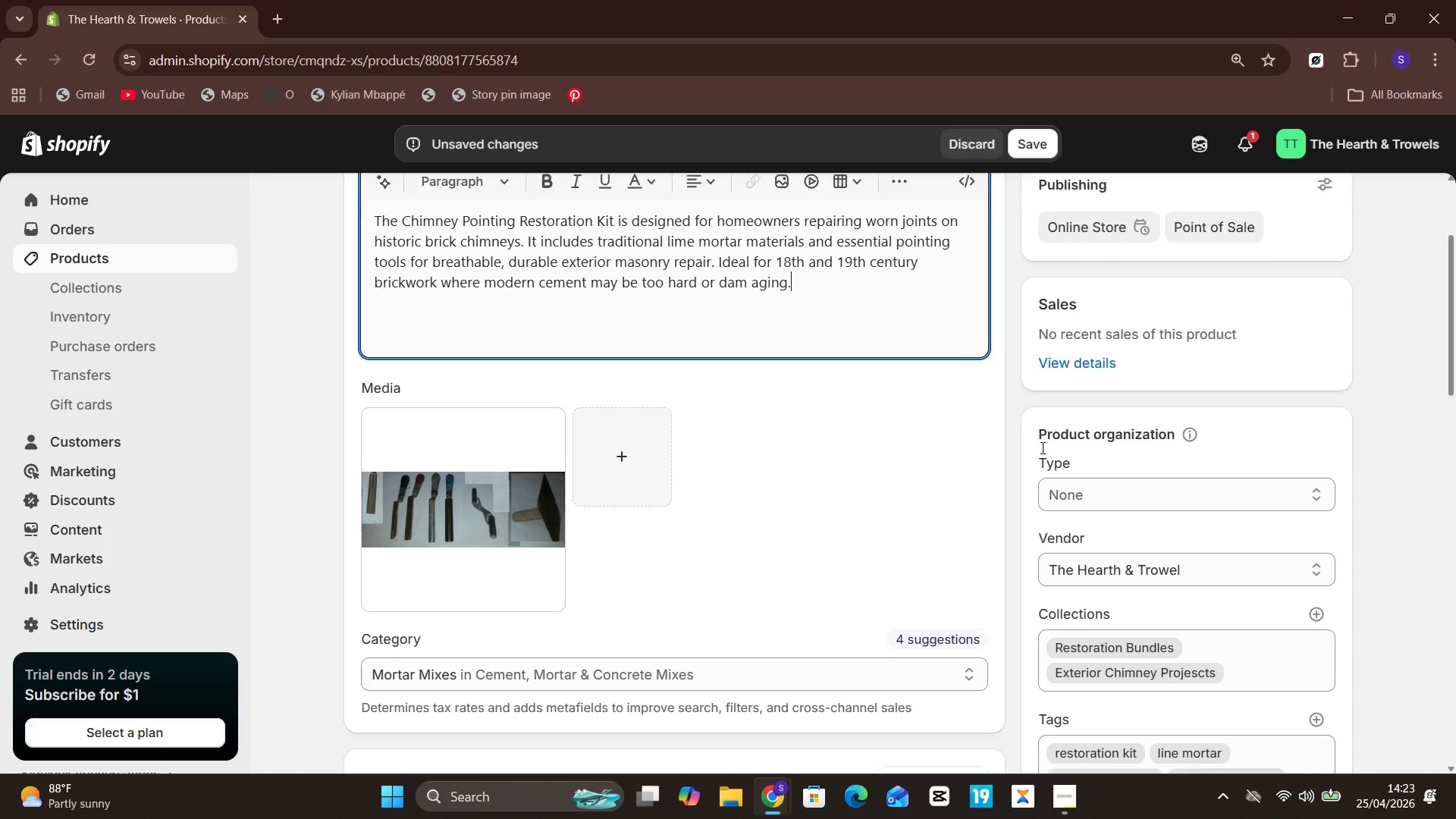 
wait(5.14)
 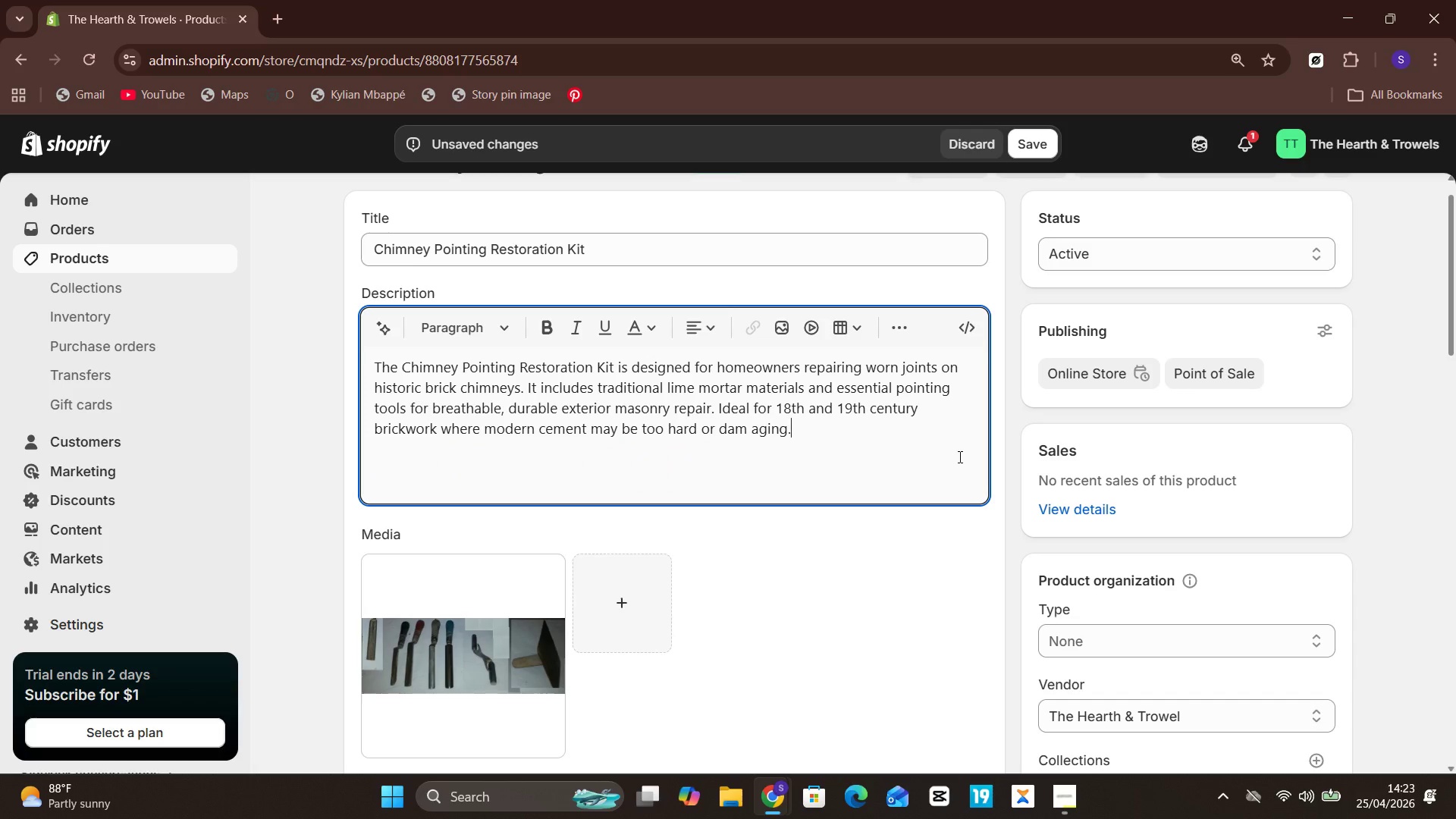 
left_click([511, 428])
 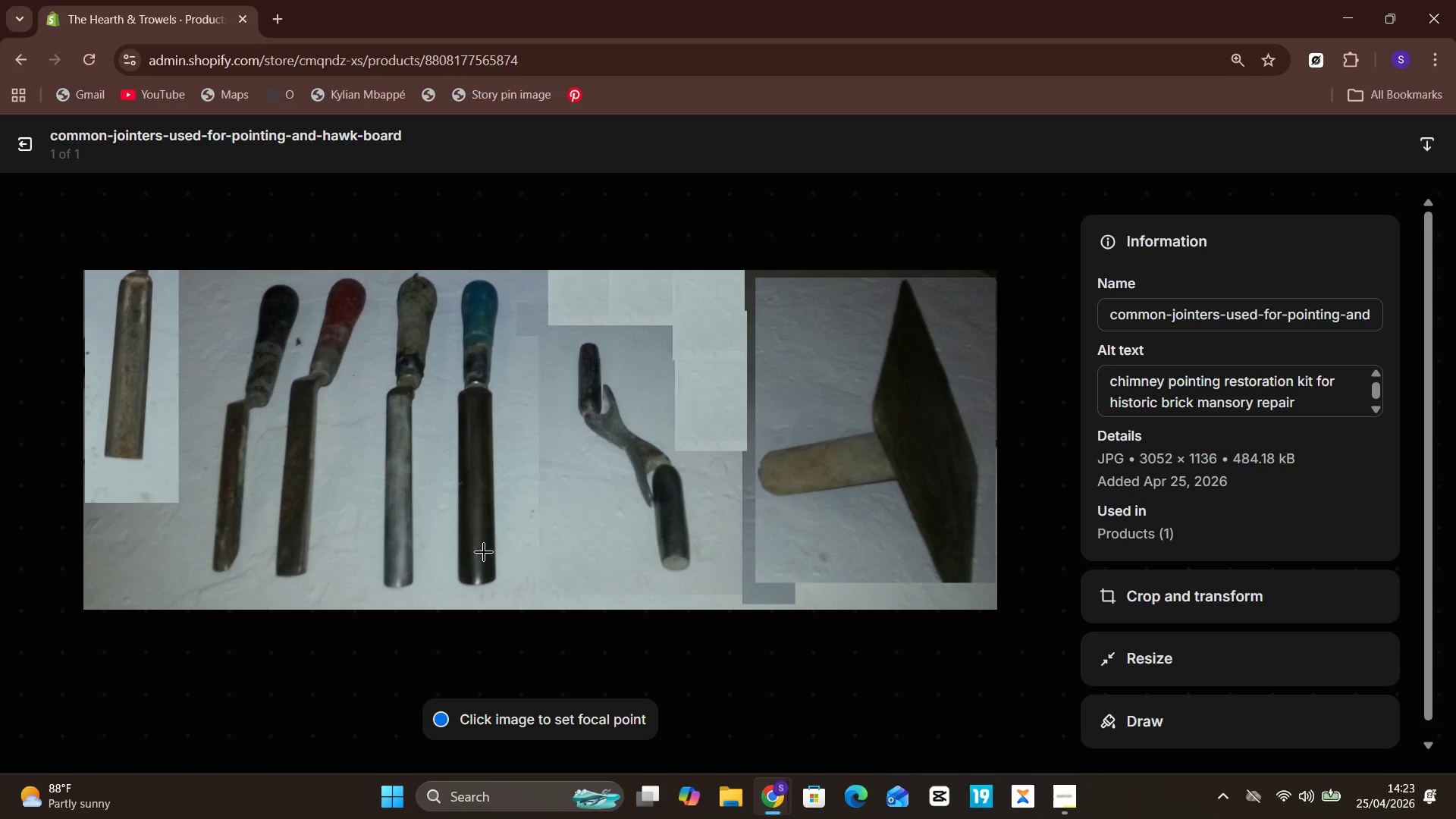 
wait(20.67)
 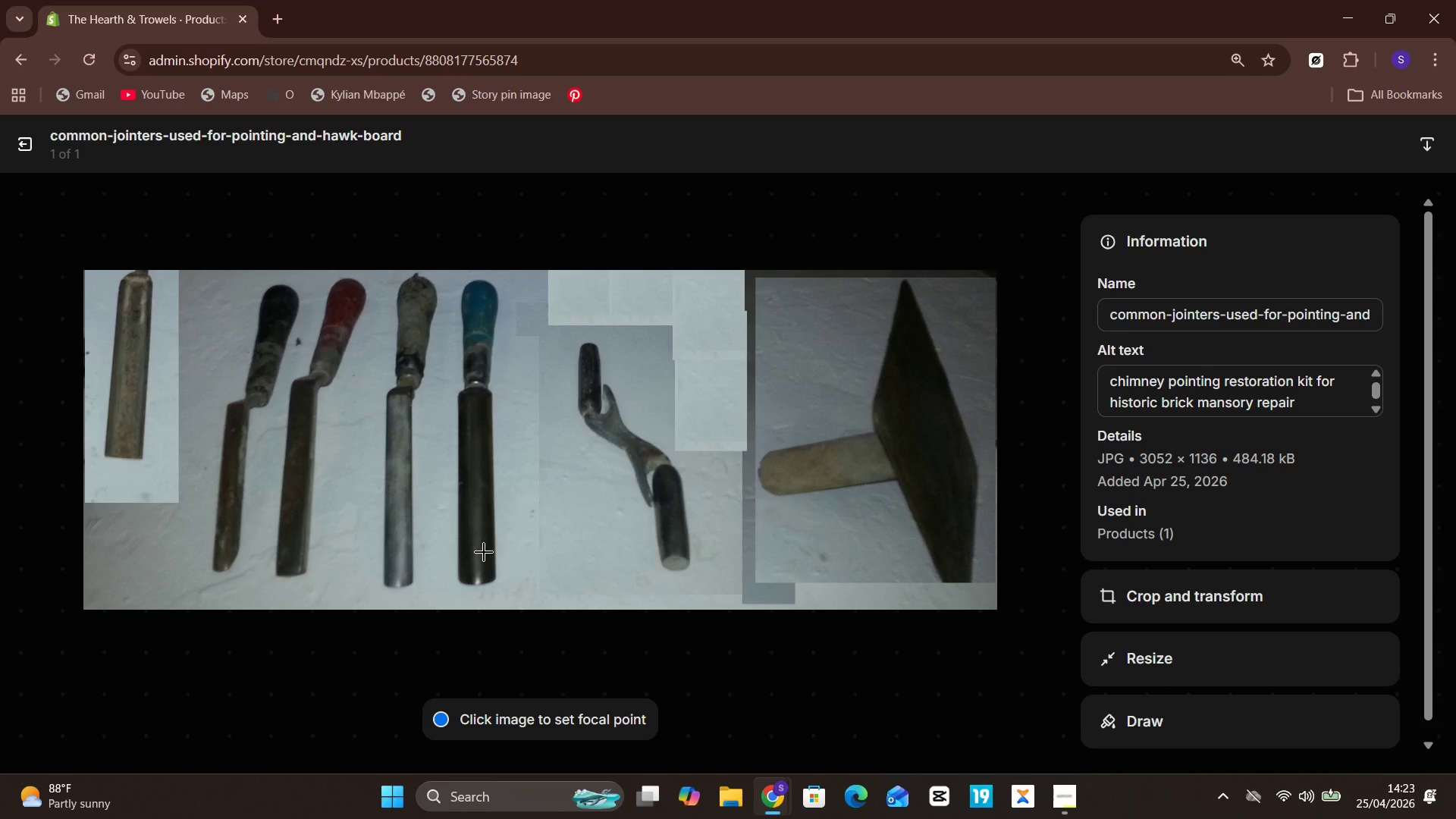 
left_click([1188, 315])
 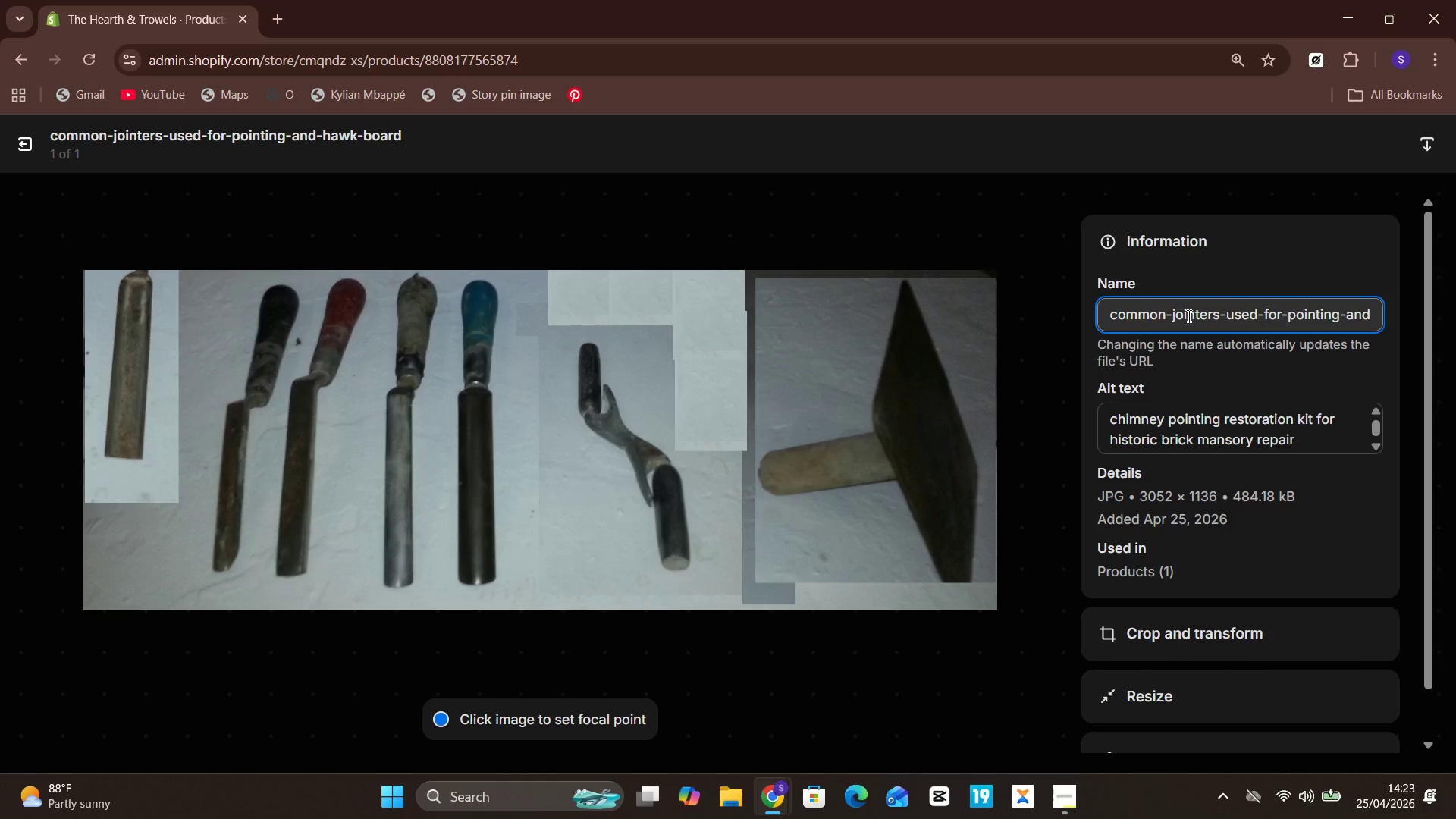 
key(Control+A)
 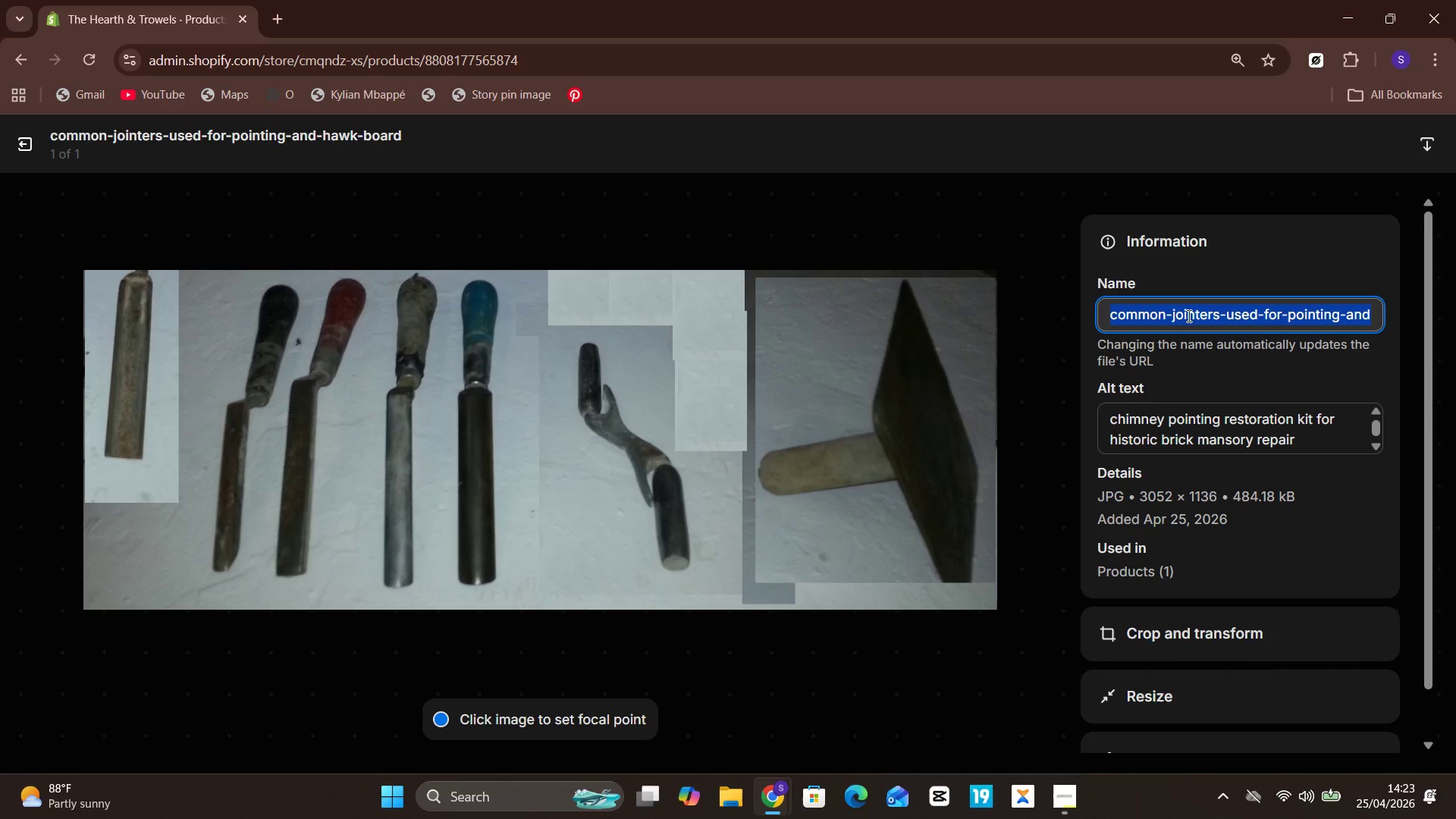 
key(Control+X)
 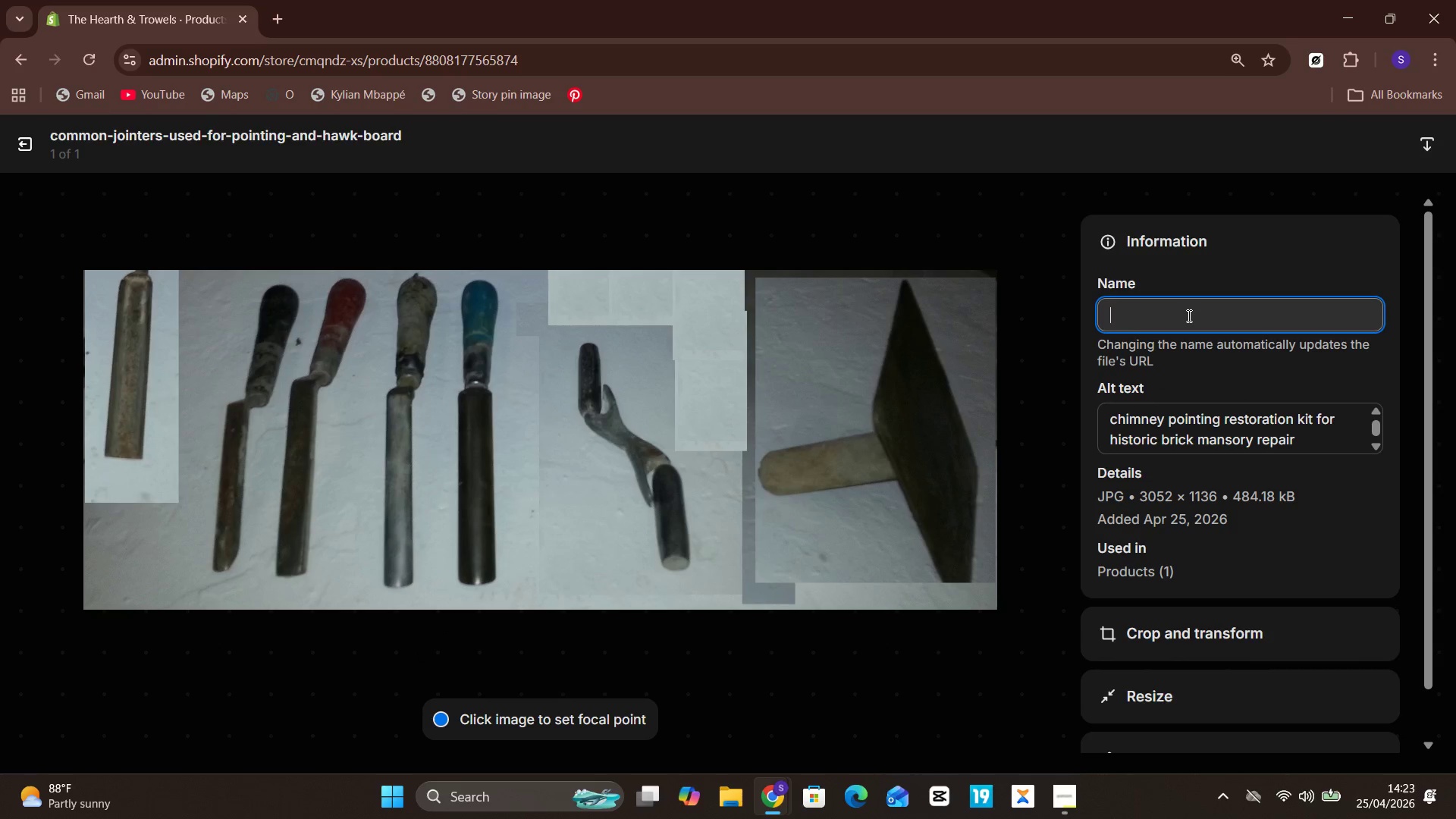 
key(Control+V)
 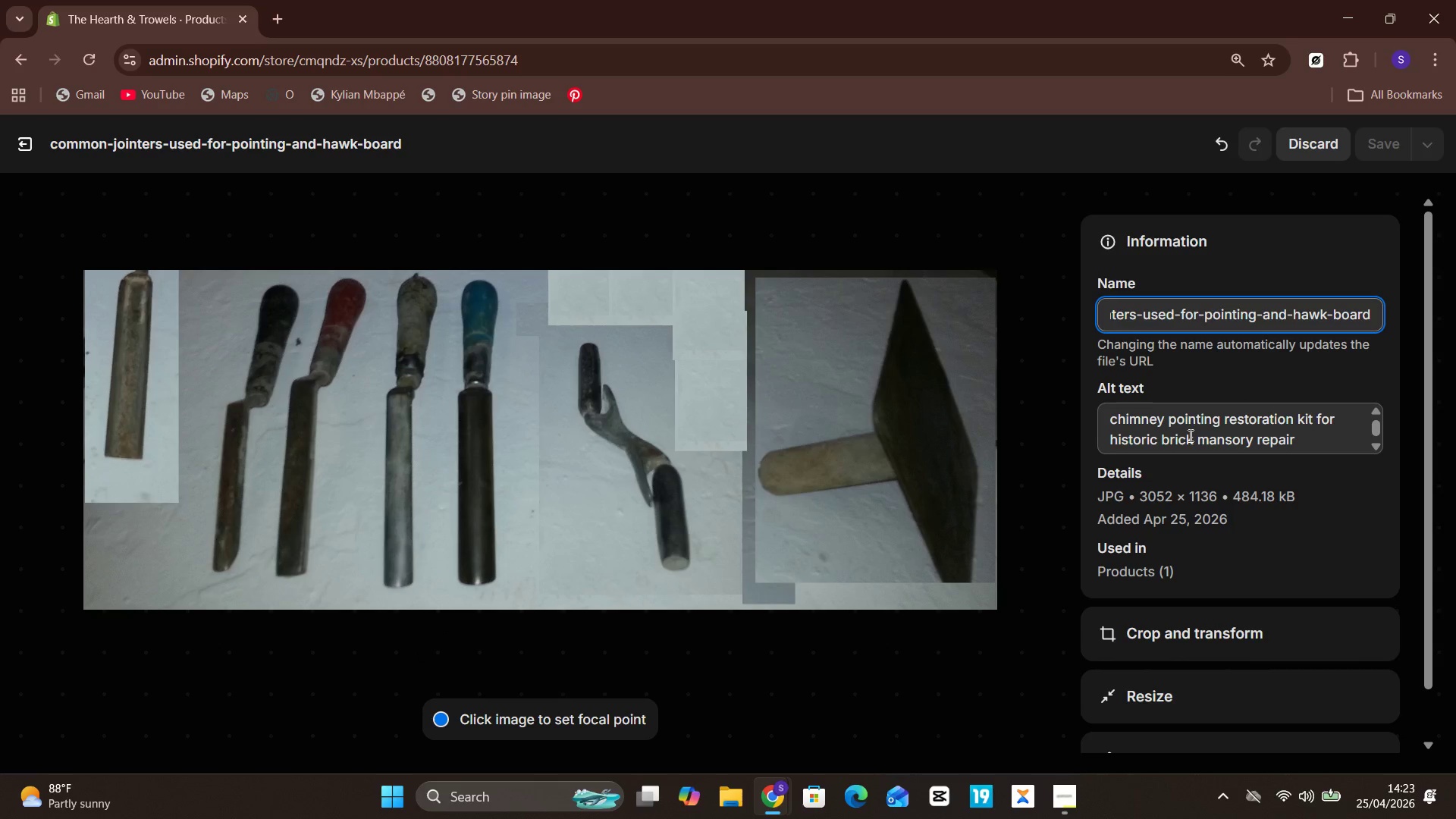 
left_click([1188, 436])
 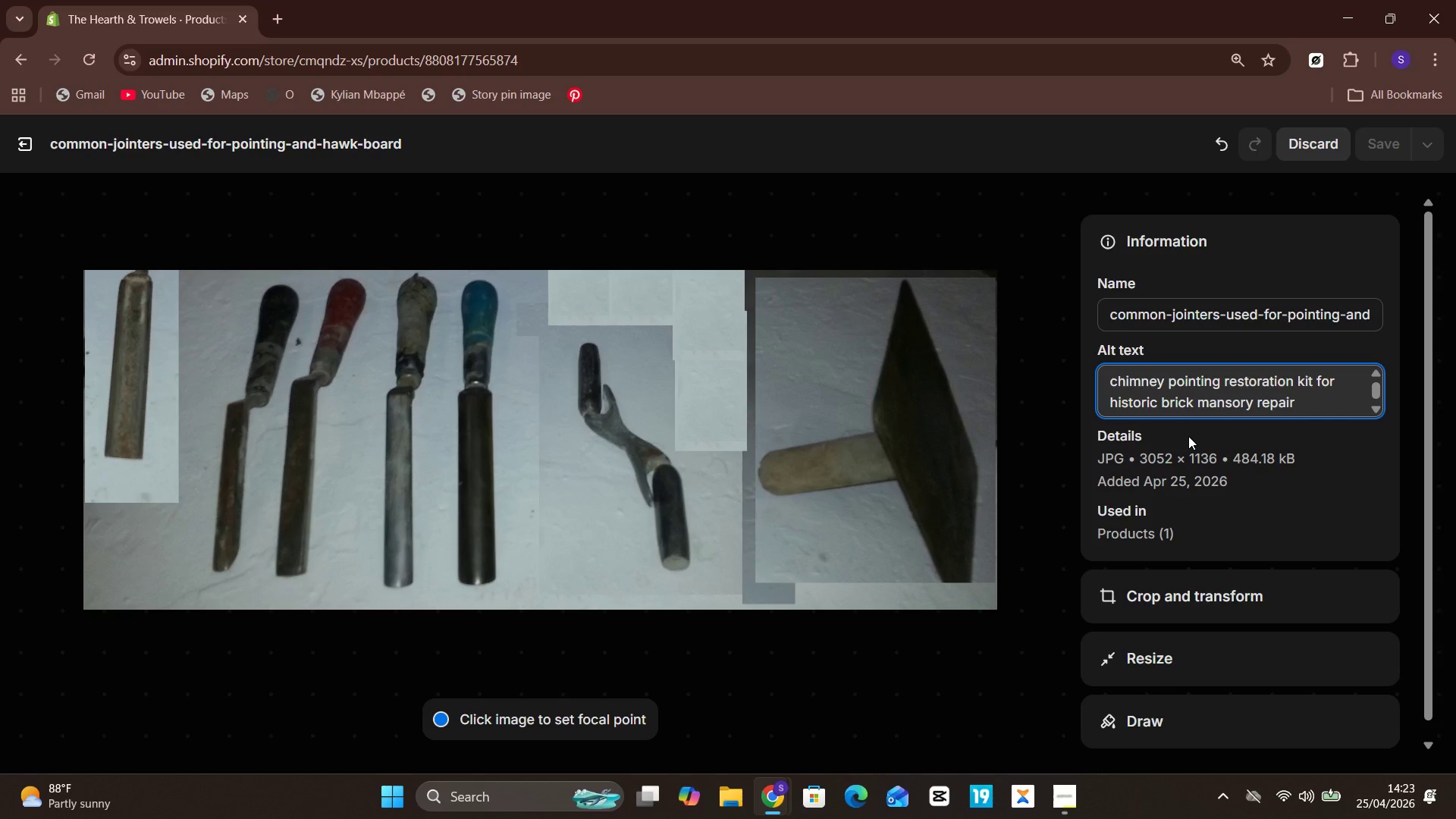 
key(Control+A)
 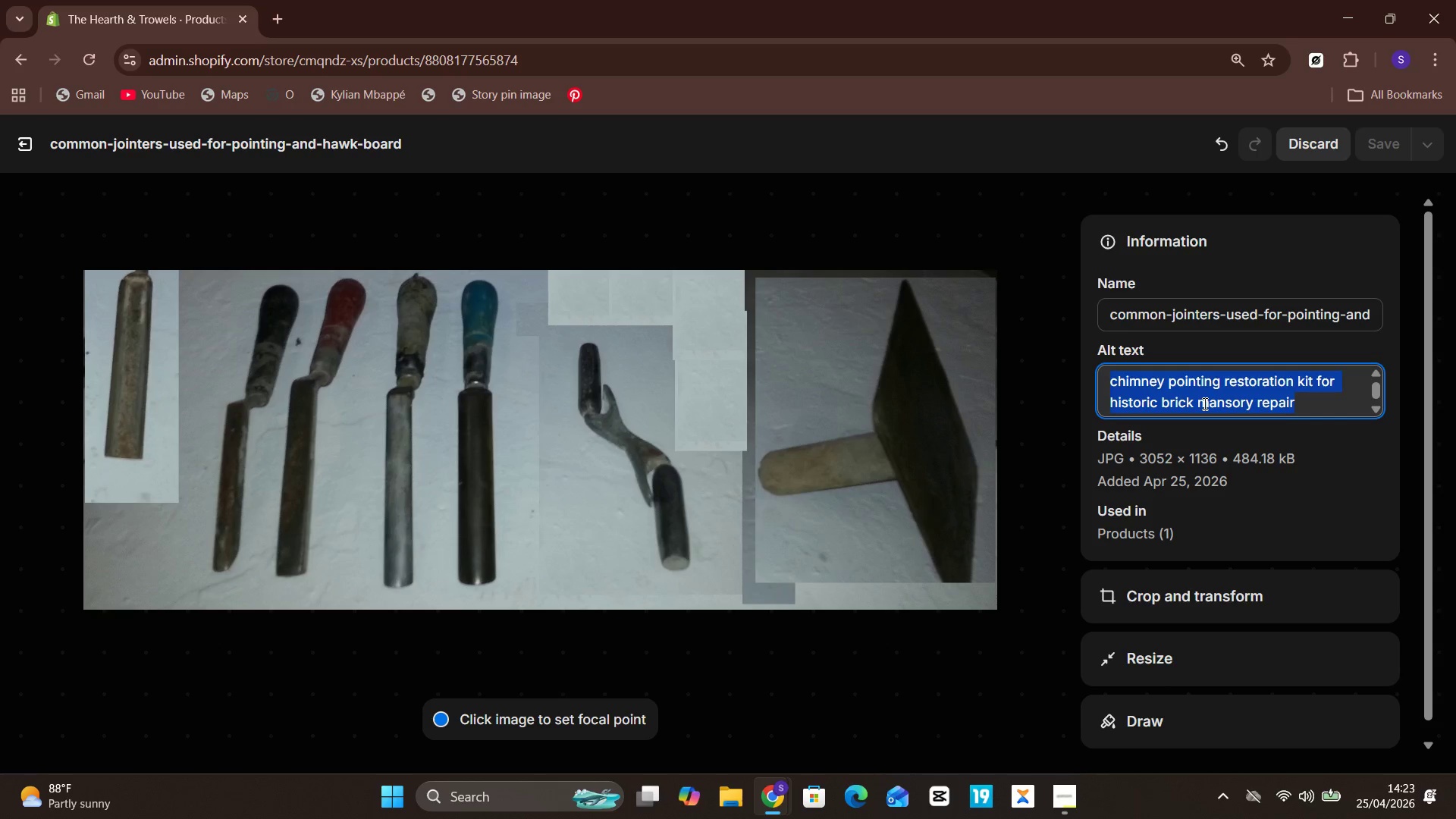 
key(Control+X)
 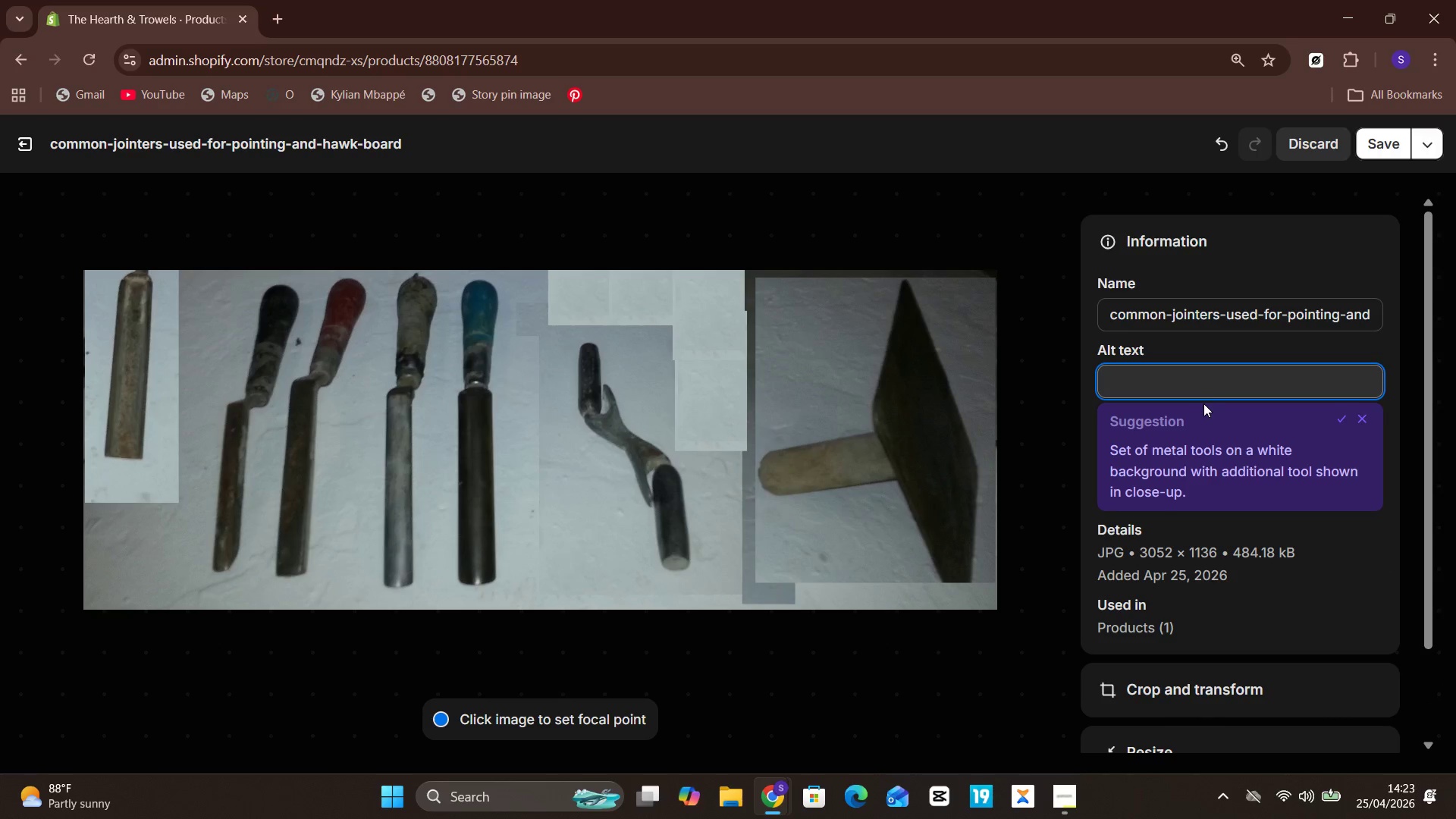 
key(Control+V)
 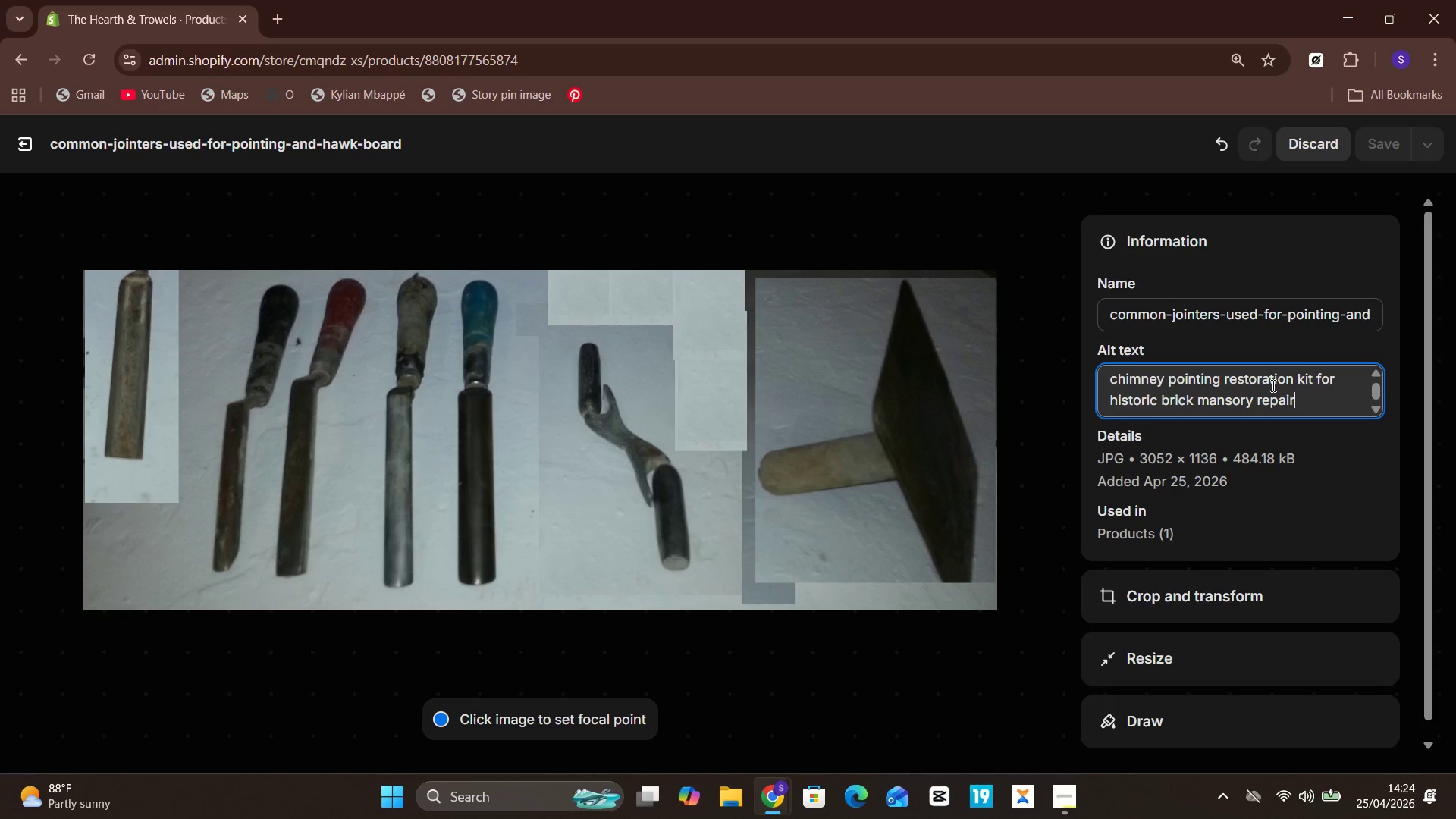 
left_click([1307, 362])
 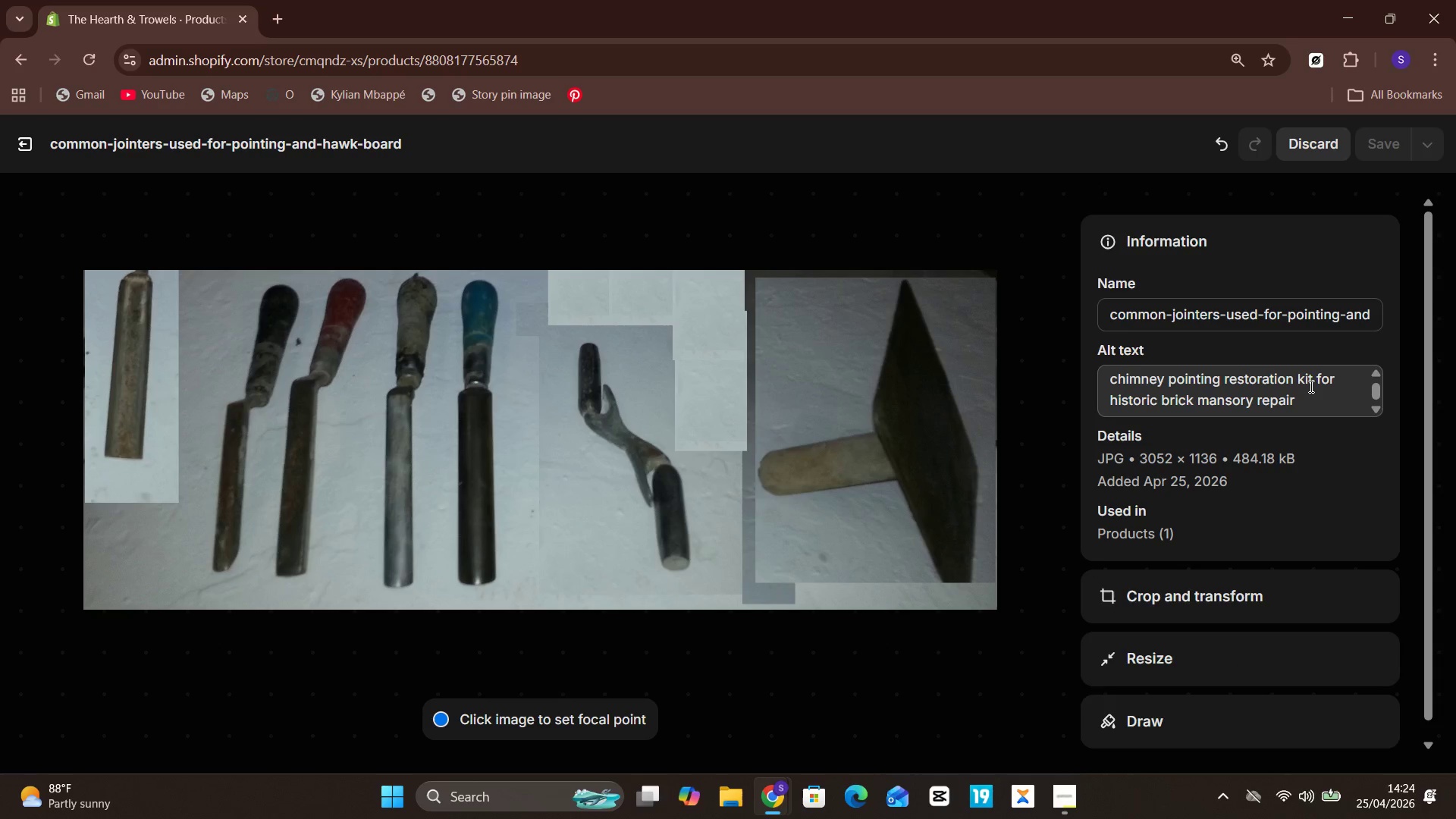 
left_click([1307, 400])
 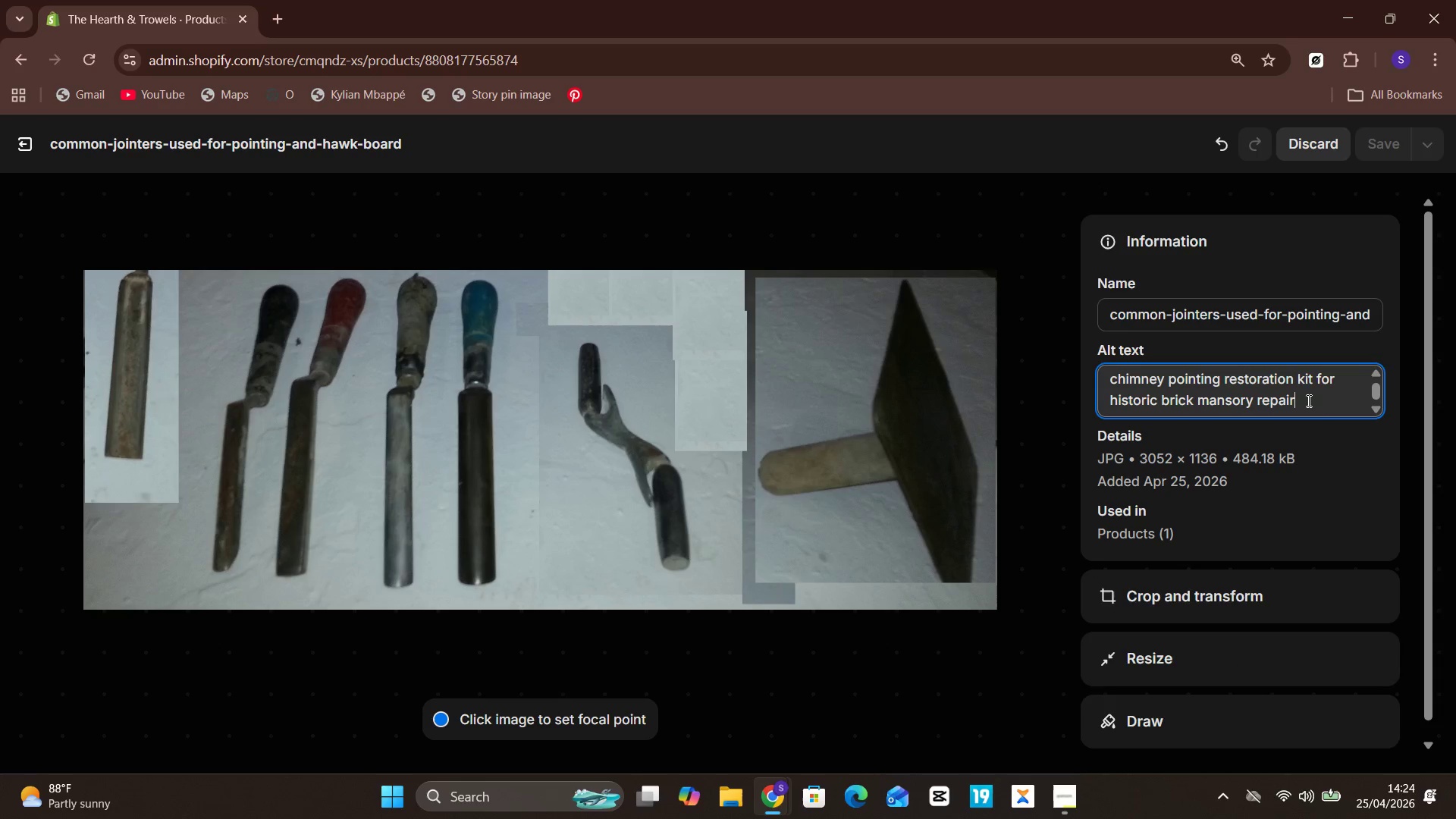 
type(chimney pointing restoration kit for historic brick mansory )
 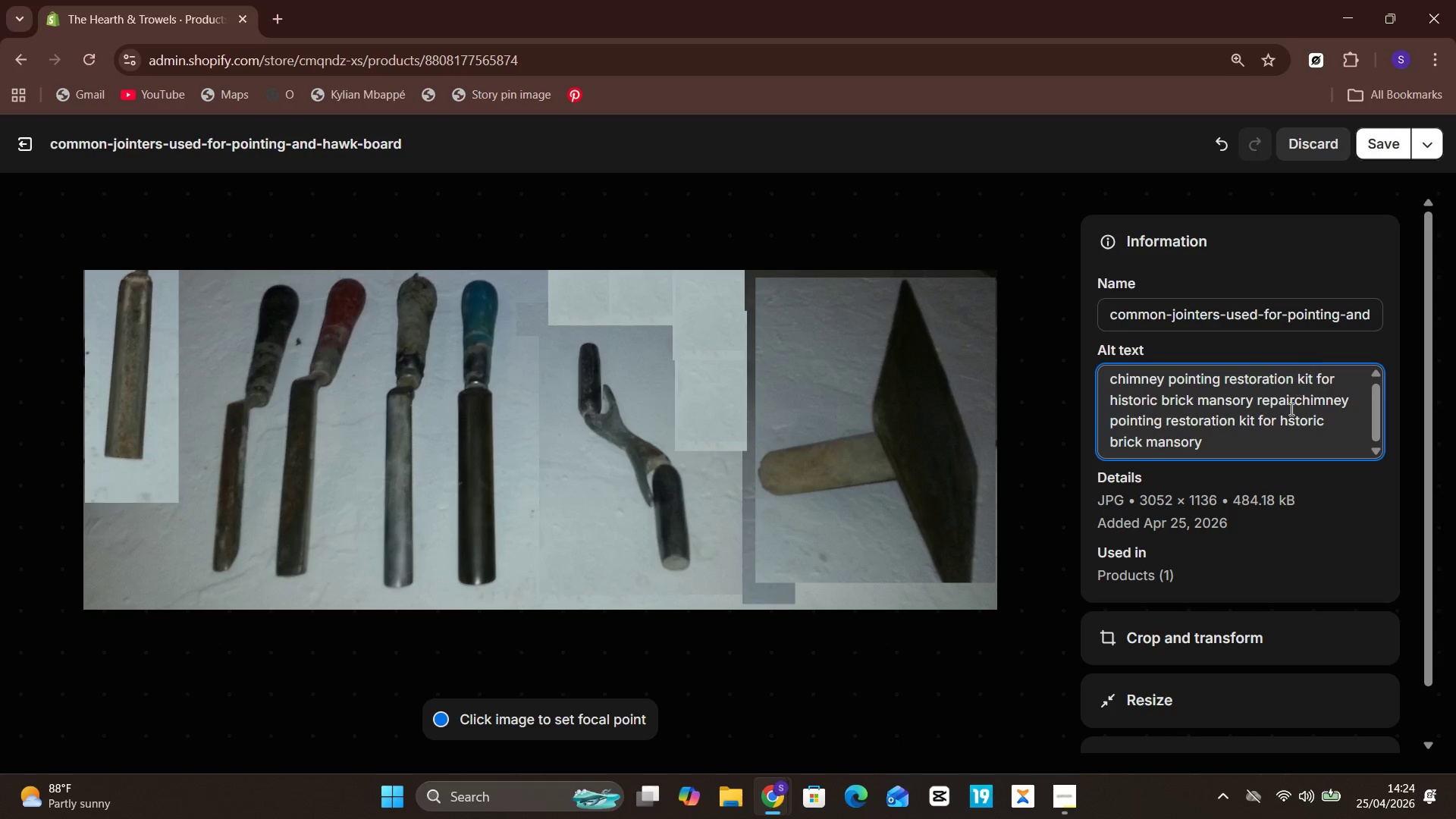 
wait(6.95)
 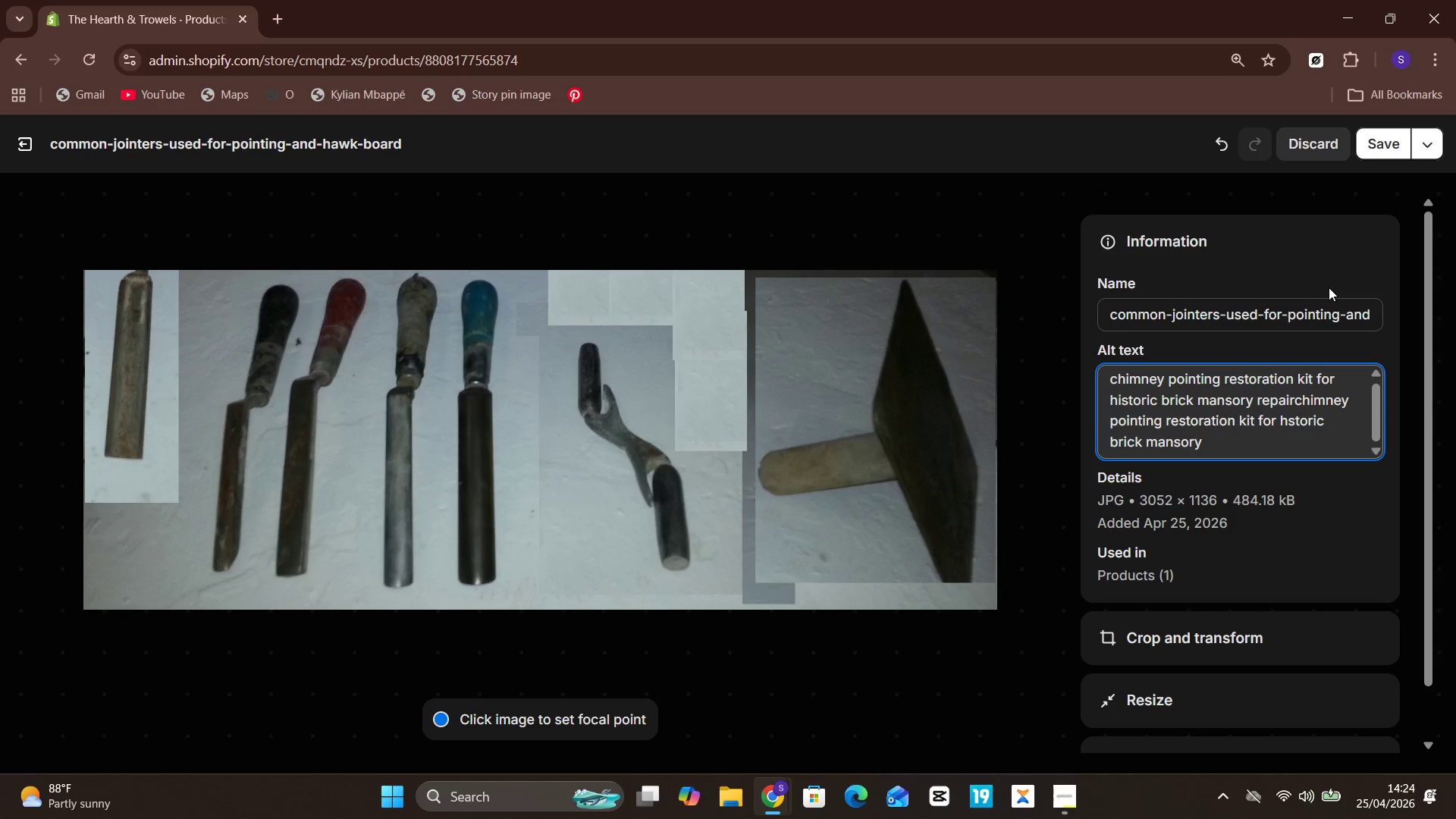 
left_click([1296, 400])
 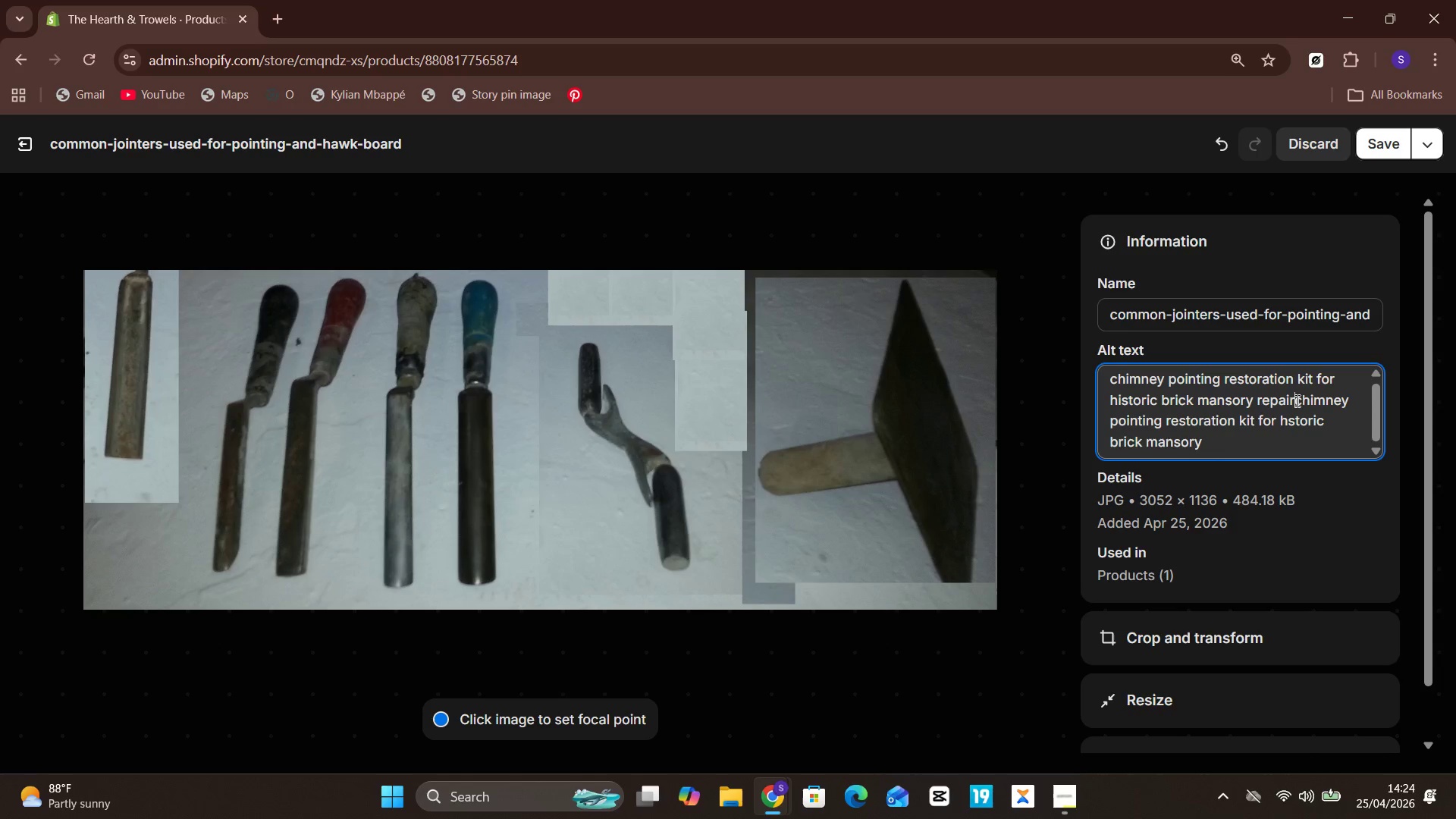 
key(Space)
 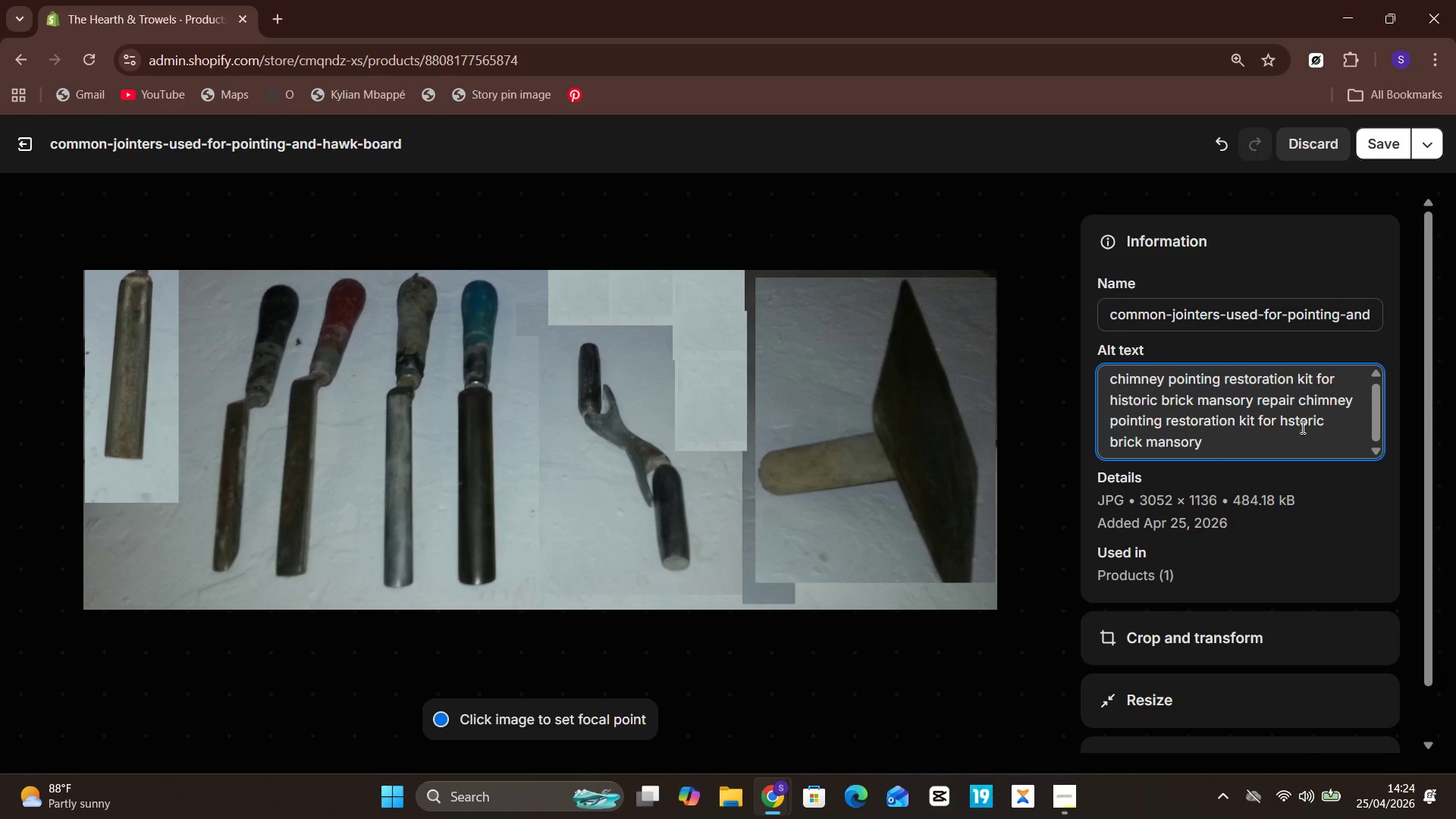 
left_click([1301, 429])
 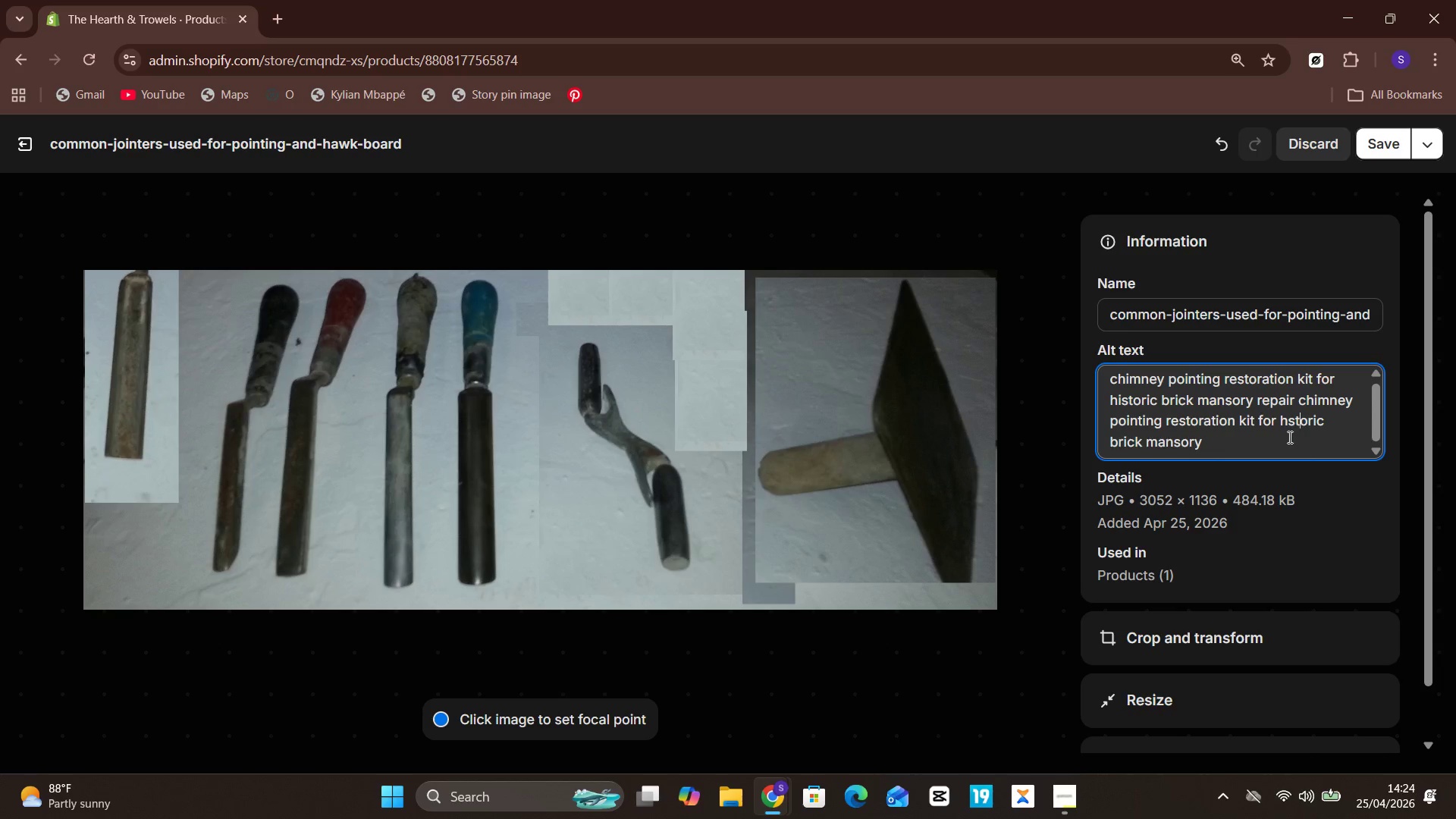 
left_click([1277, 442])
 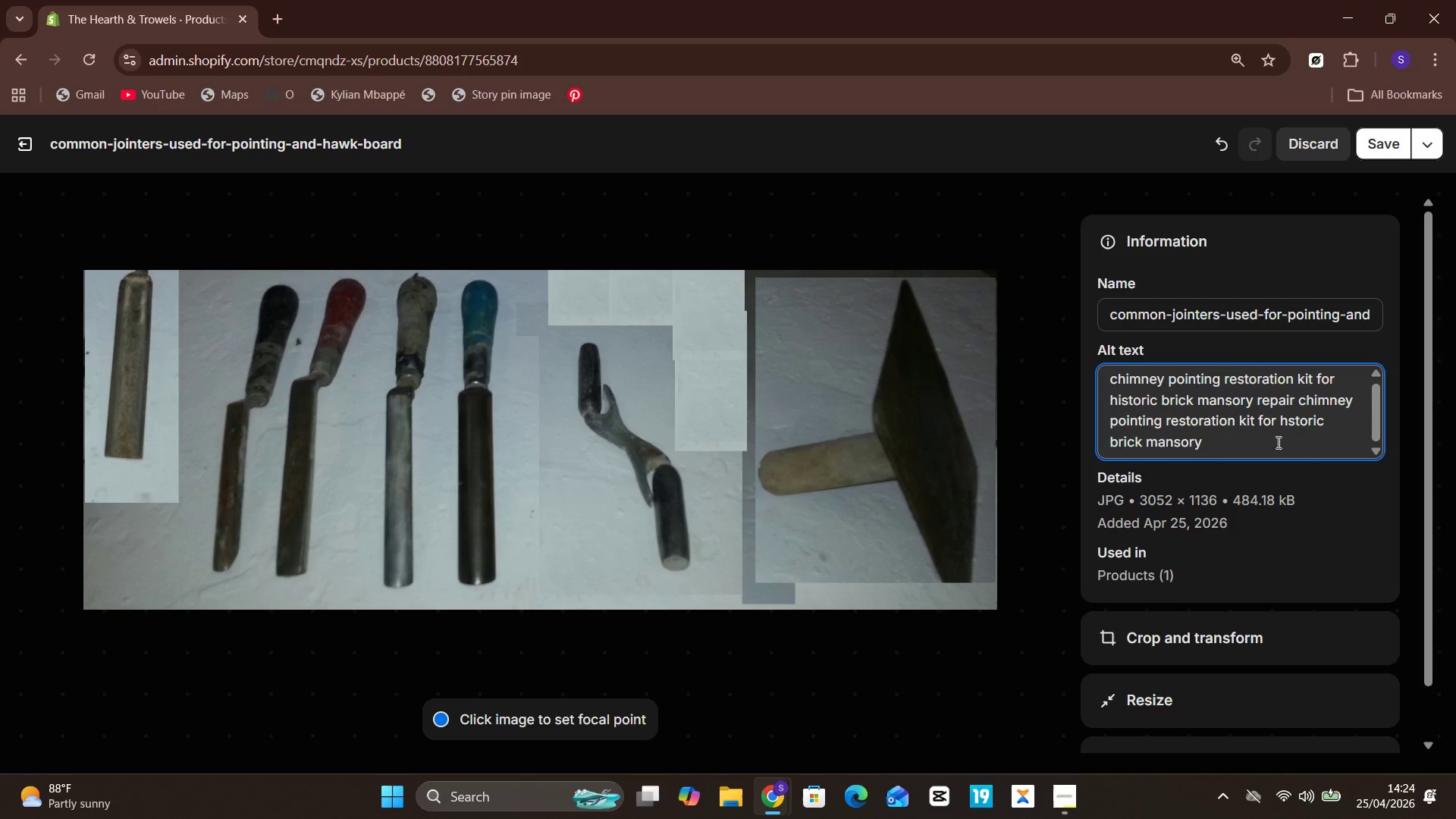 
wait(9.14)
 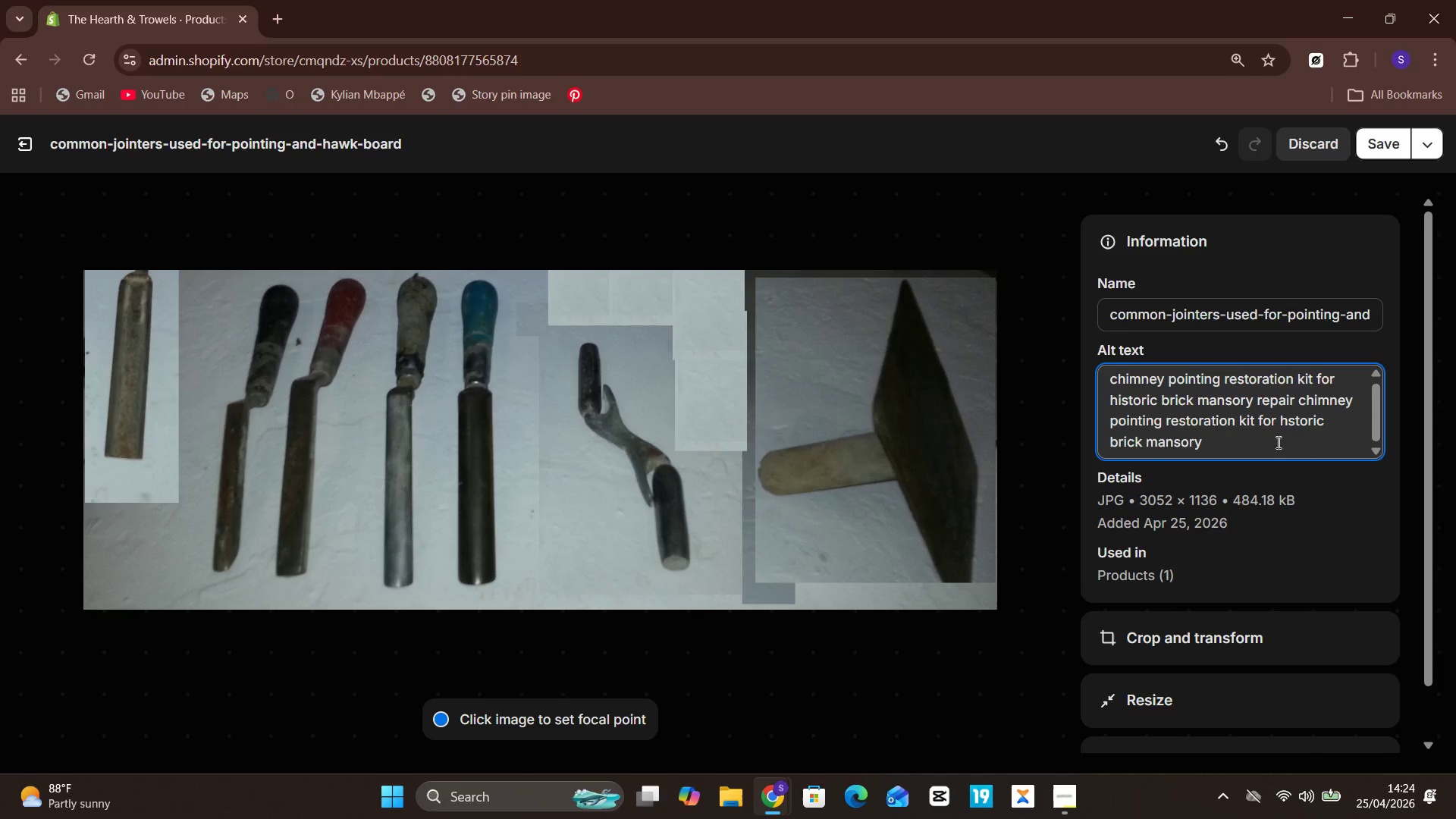 
type(repair)
 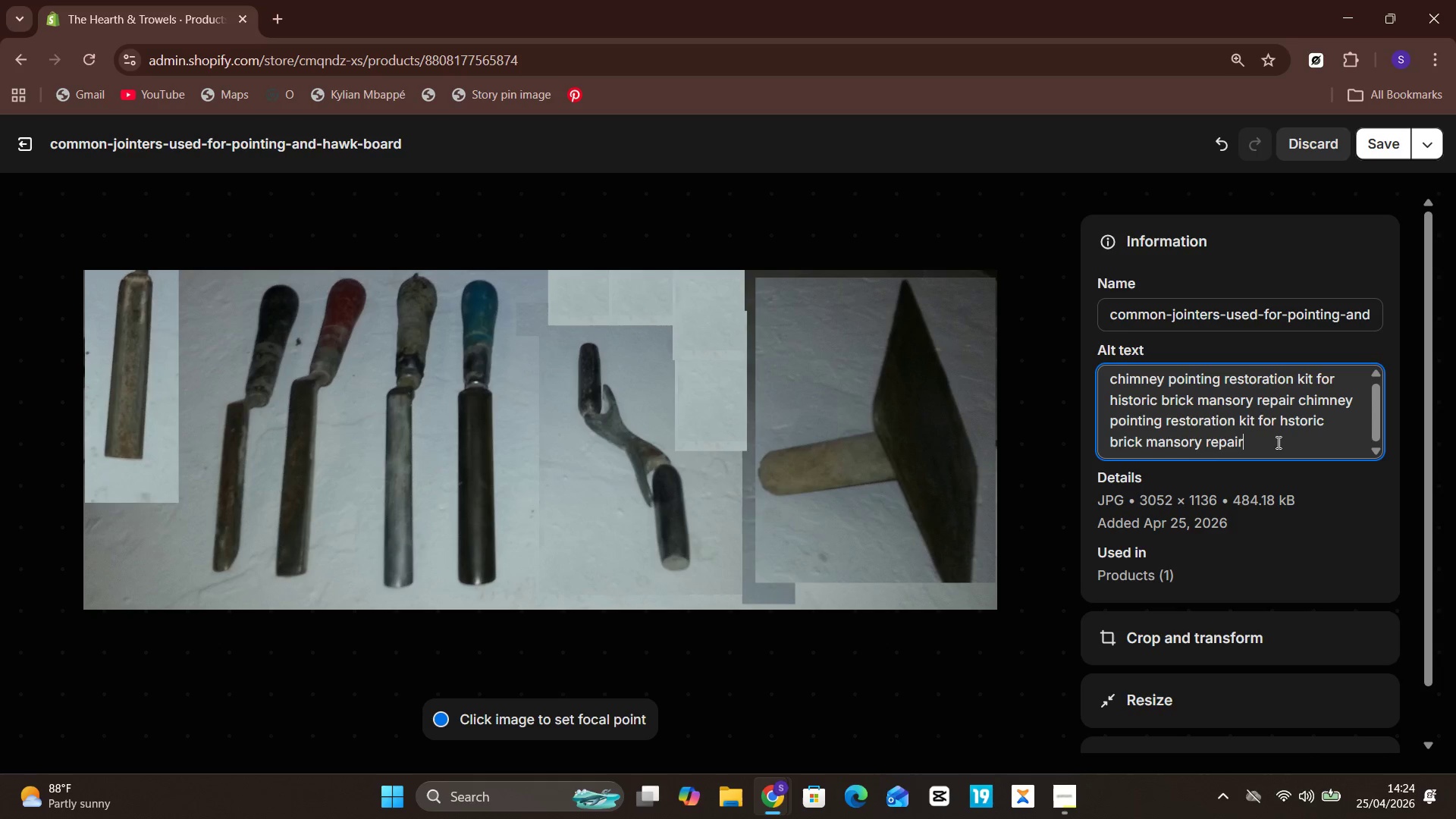 
wait(6.12)
 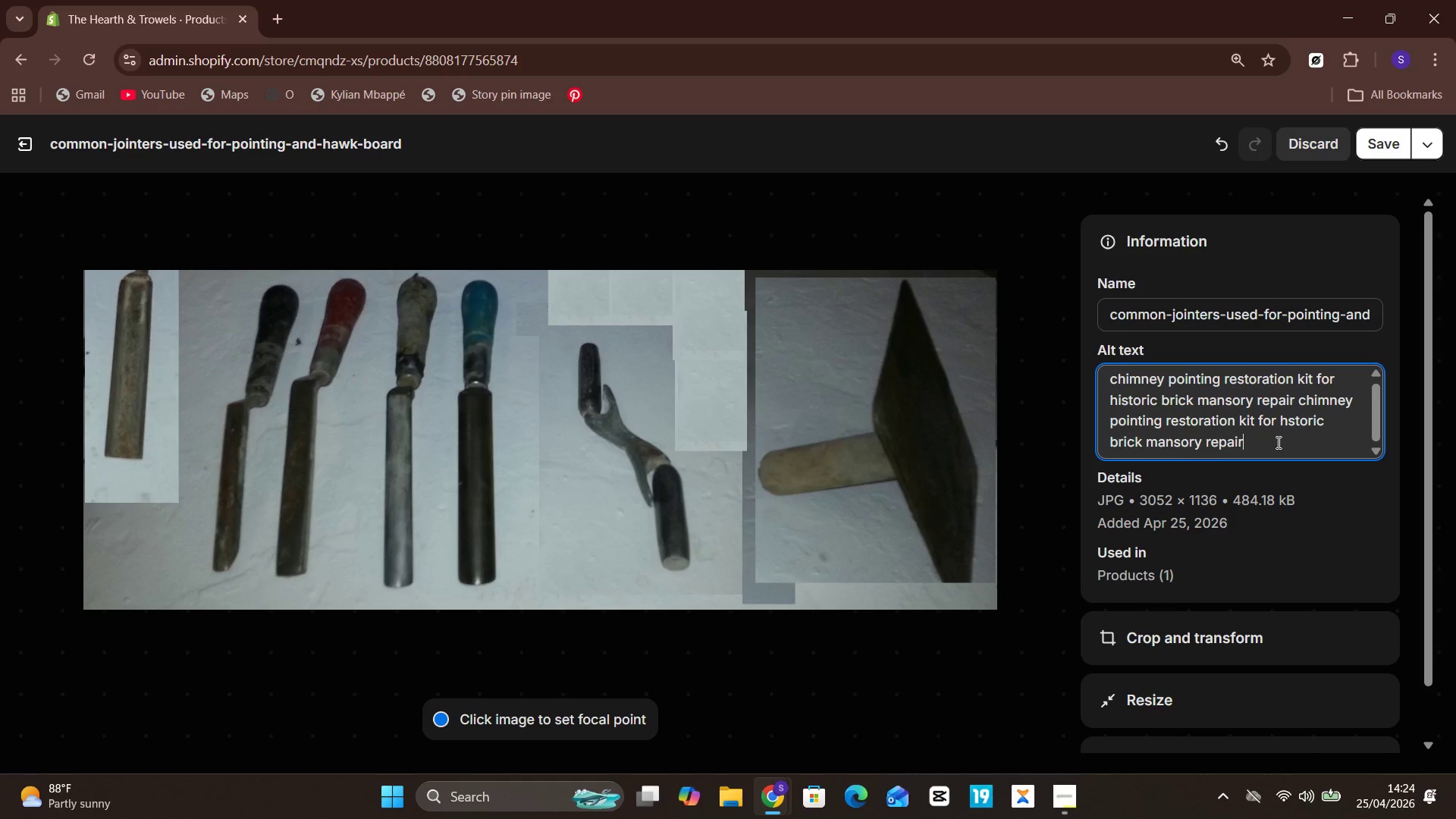 
type( chimney pointing restoration)
 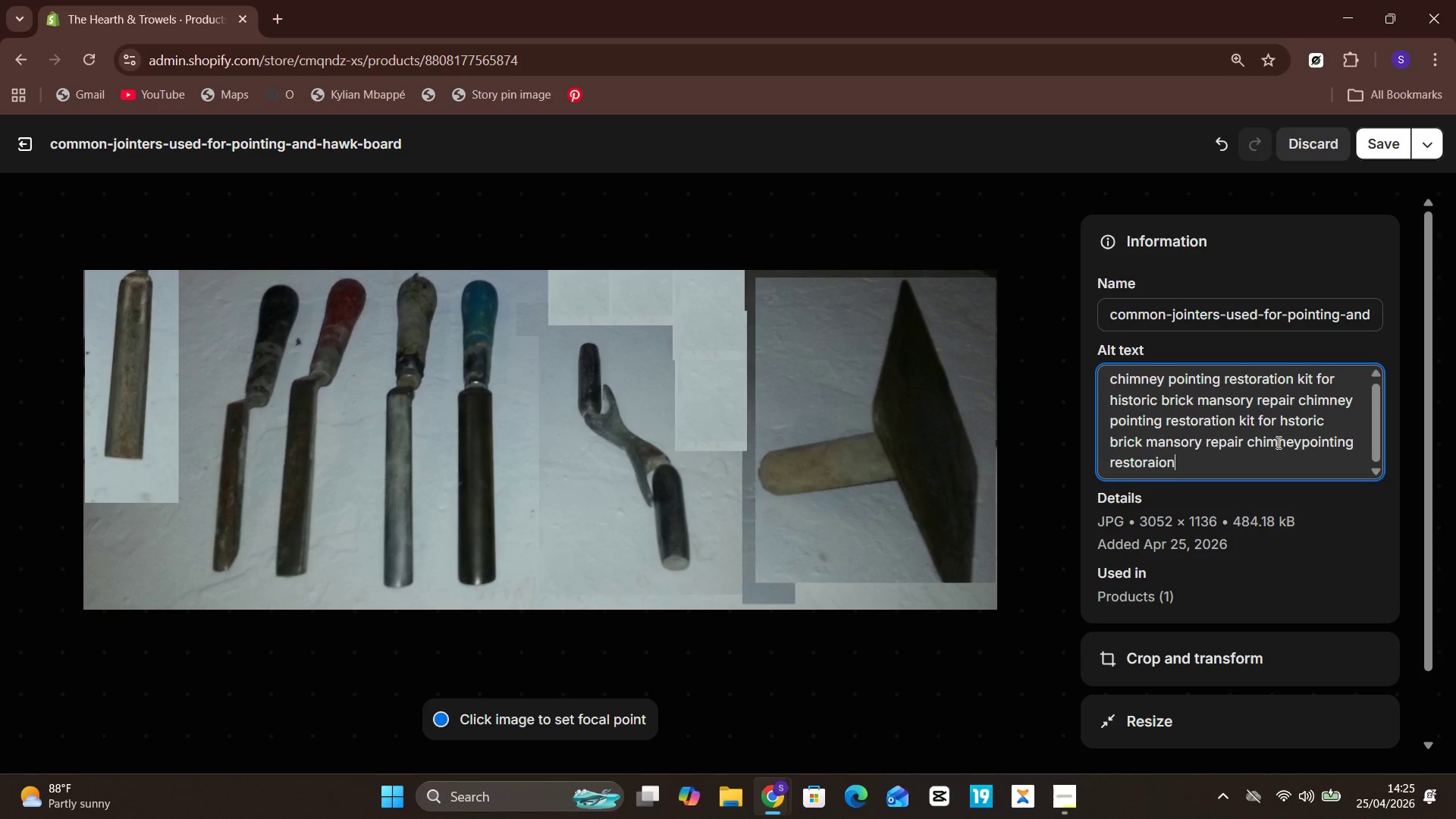 
key(ArrowLeft)
 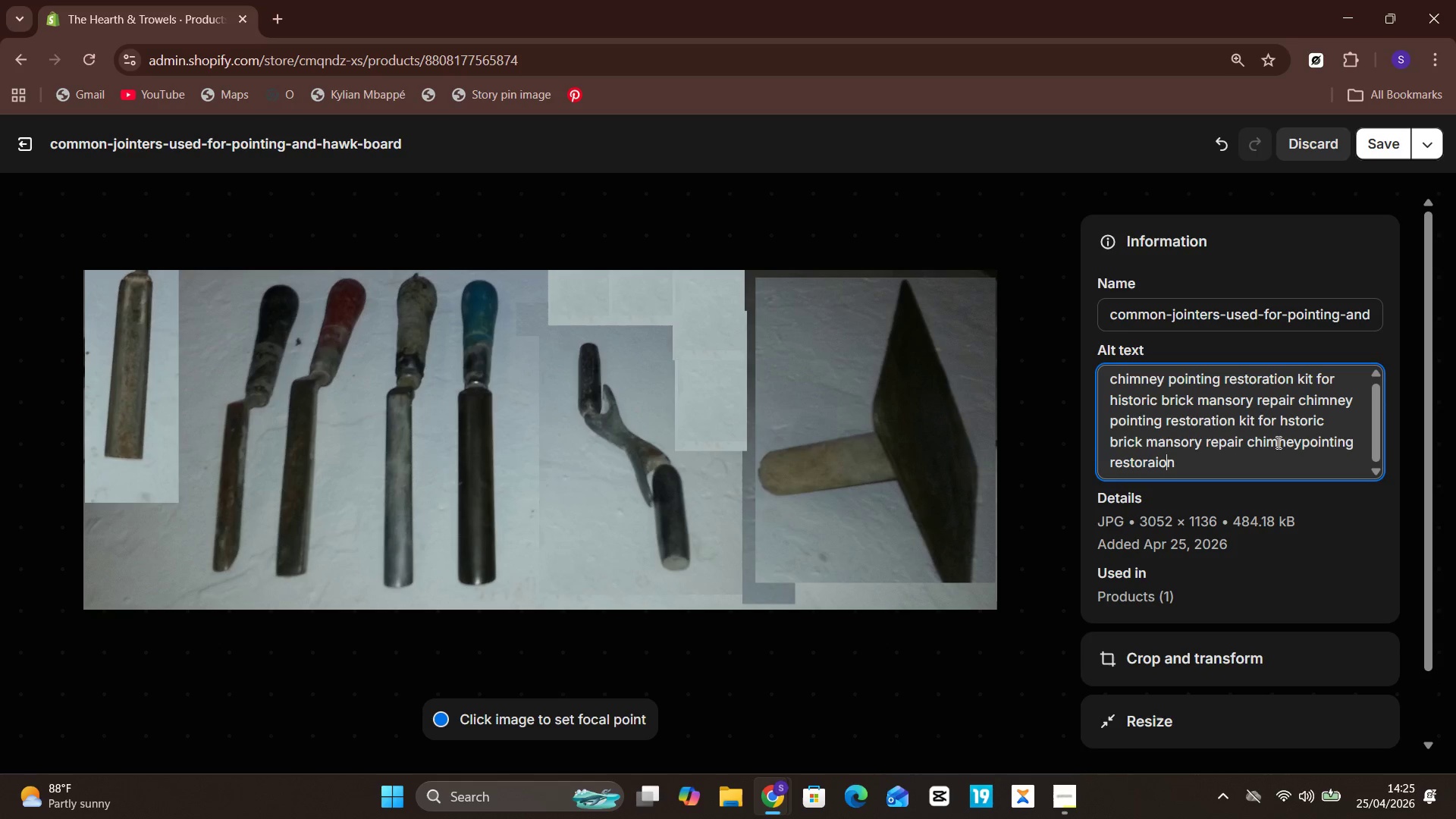 
key(Unknown)
 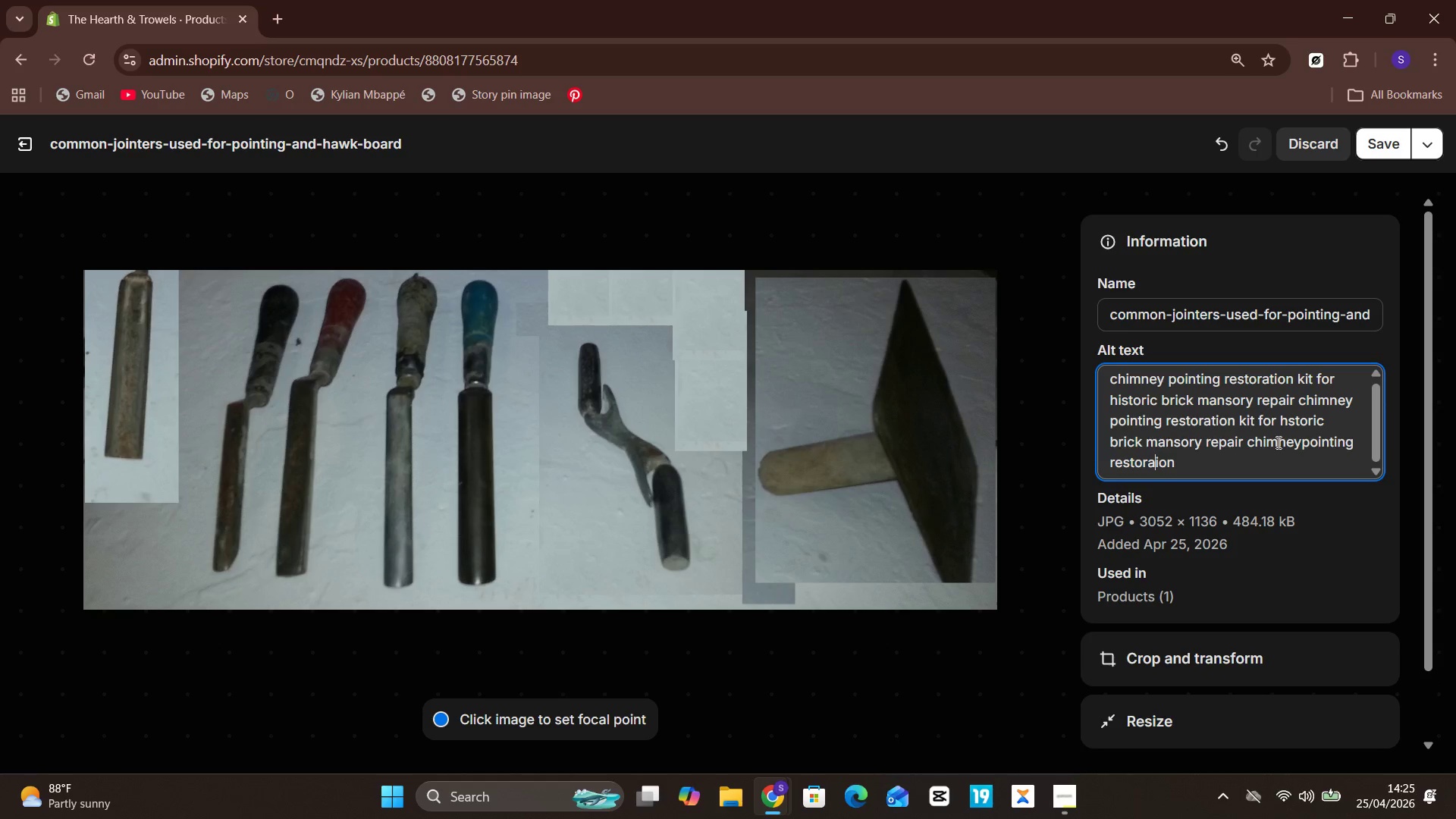 
key(ArrowLeft)
 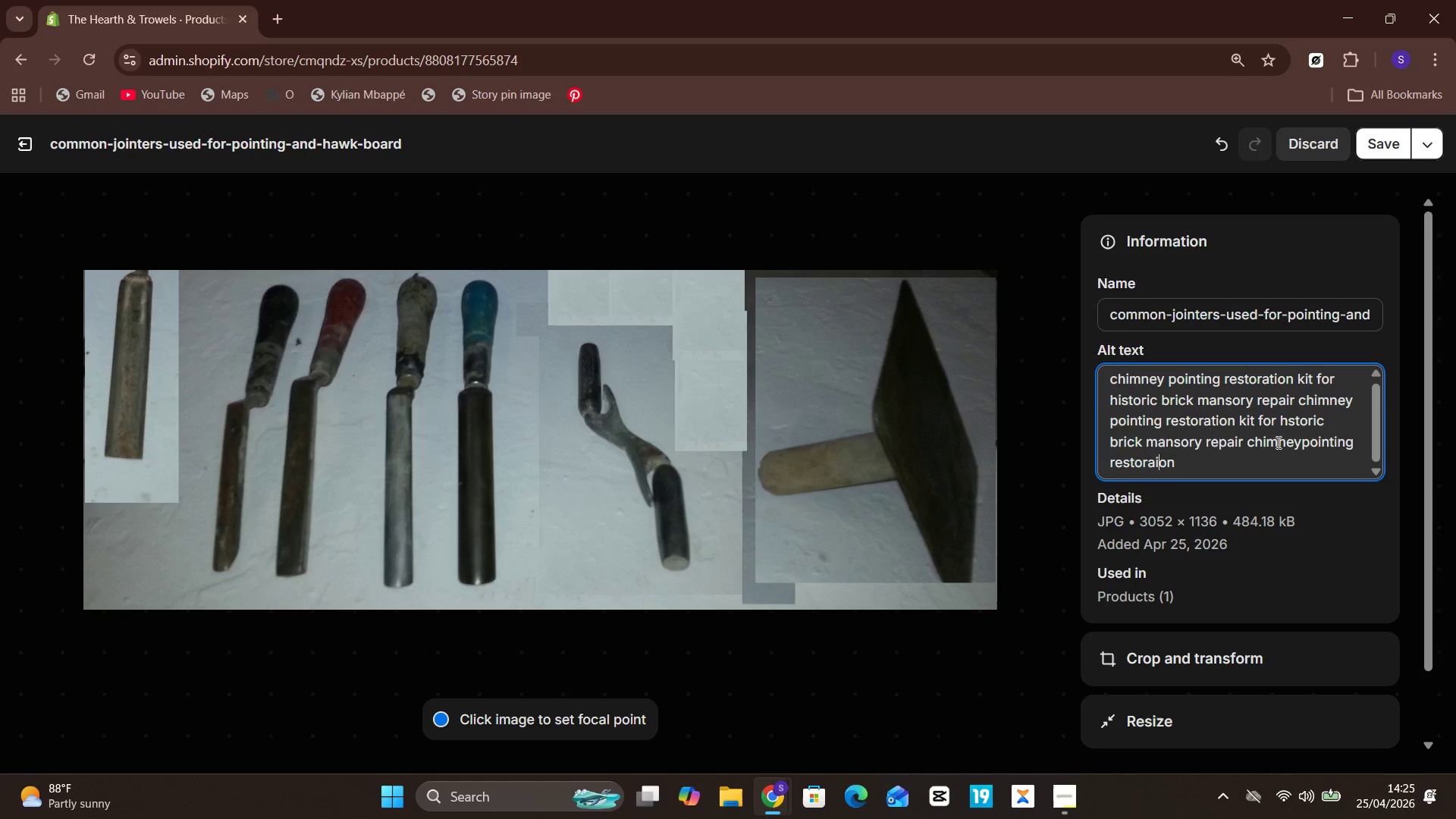 
key(Unknown)
 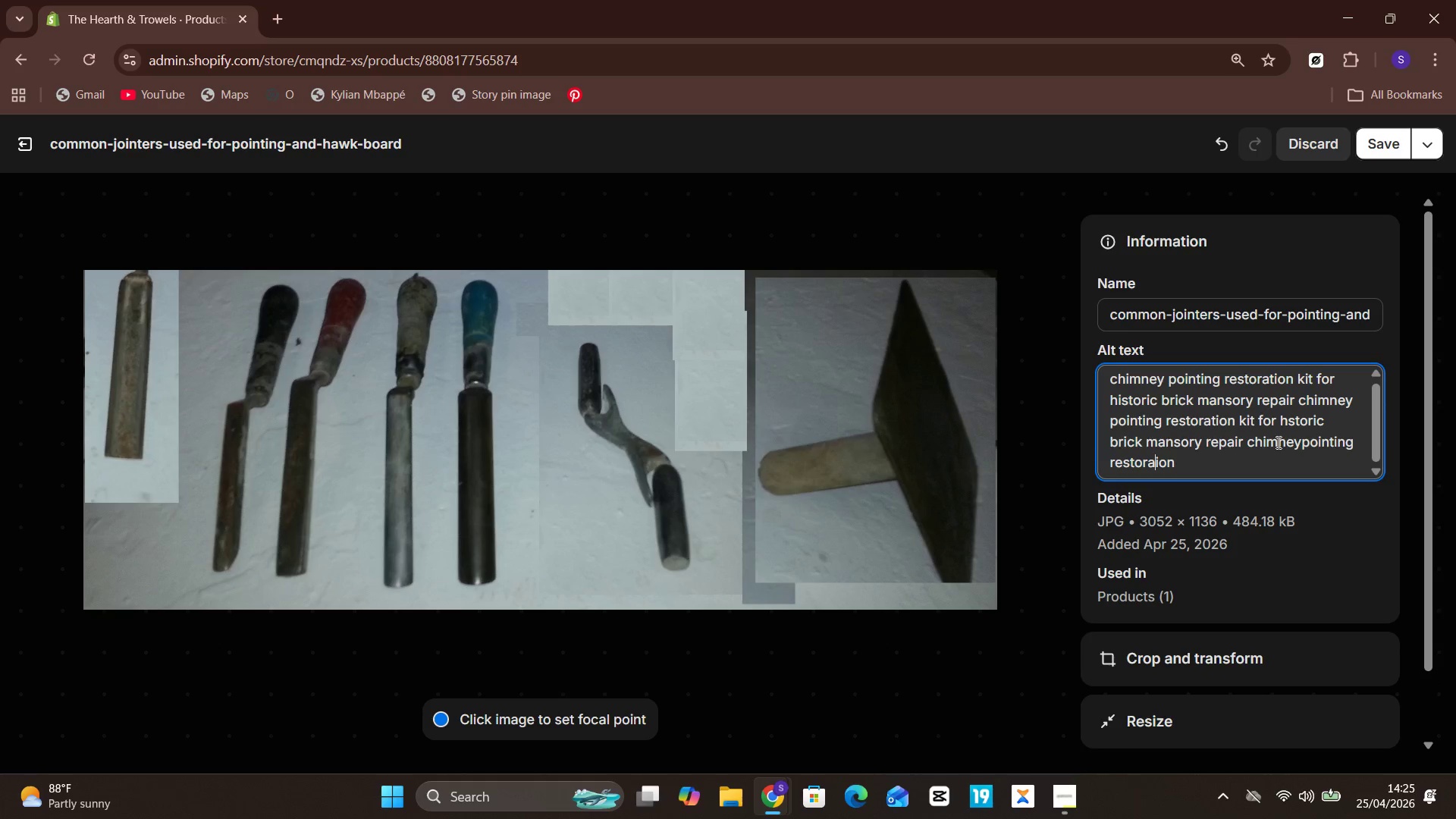 
key(ArrowLeft)
 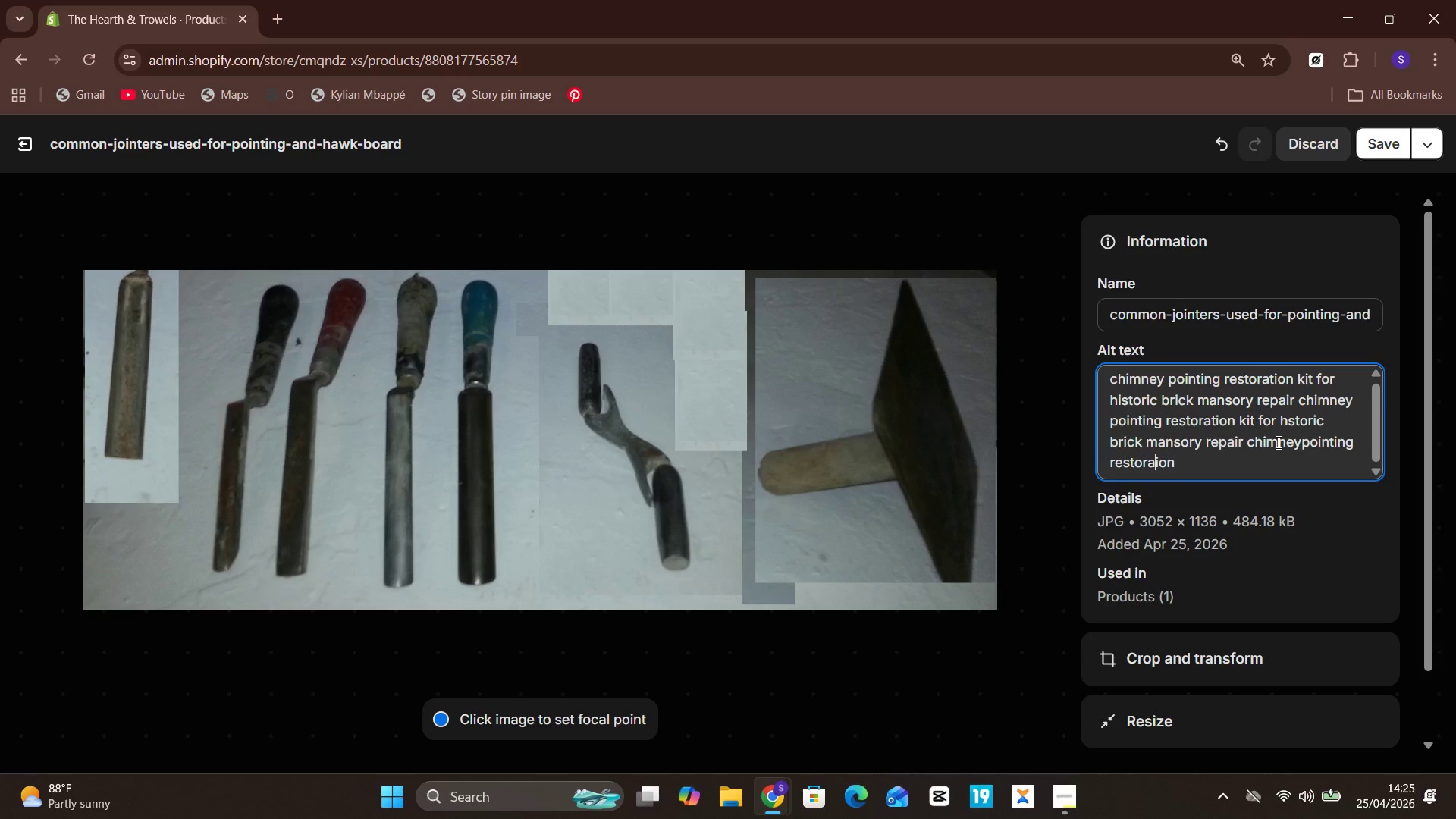 
key(Unknown)
 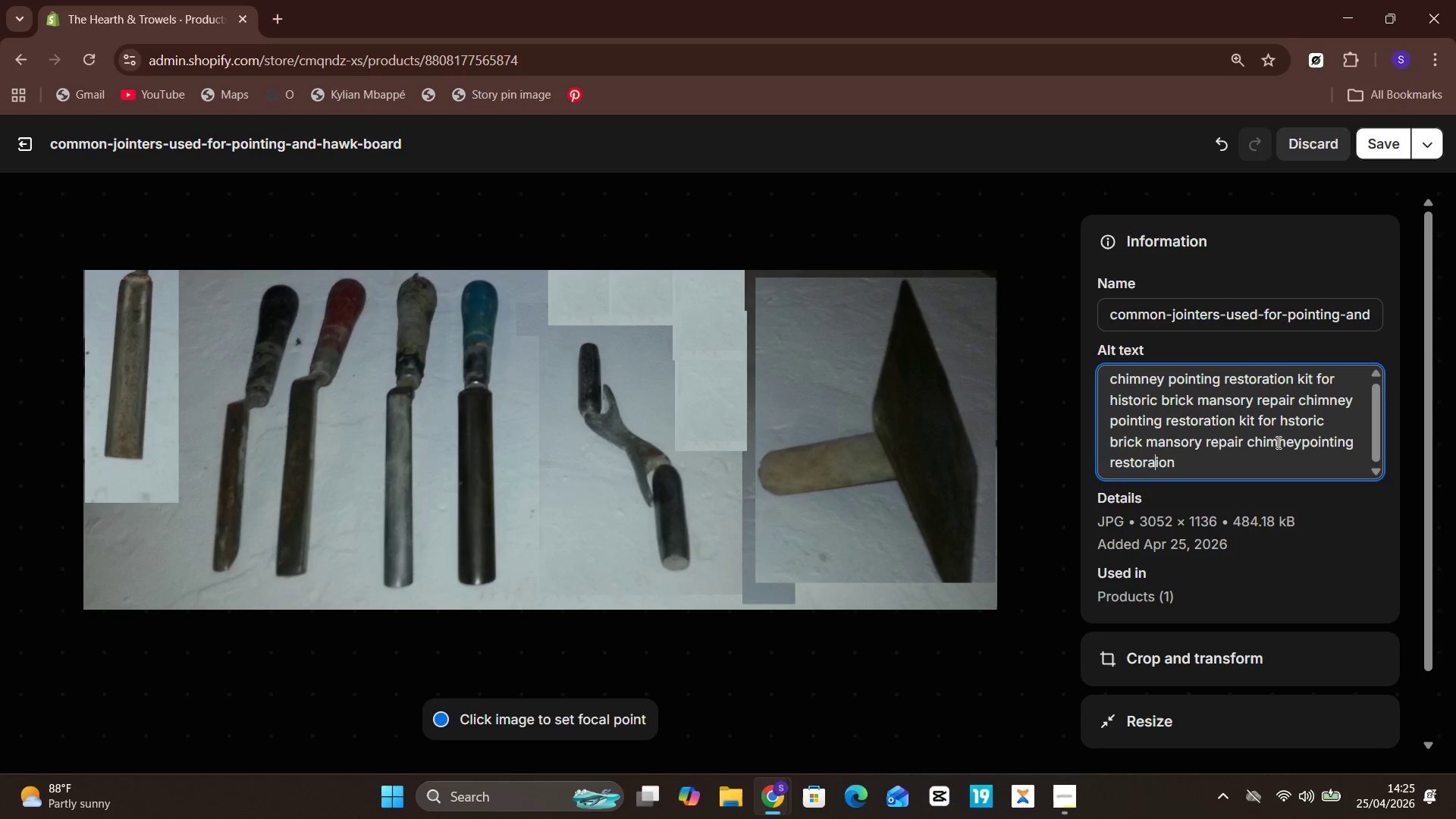 
key(T)
 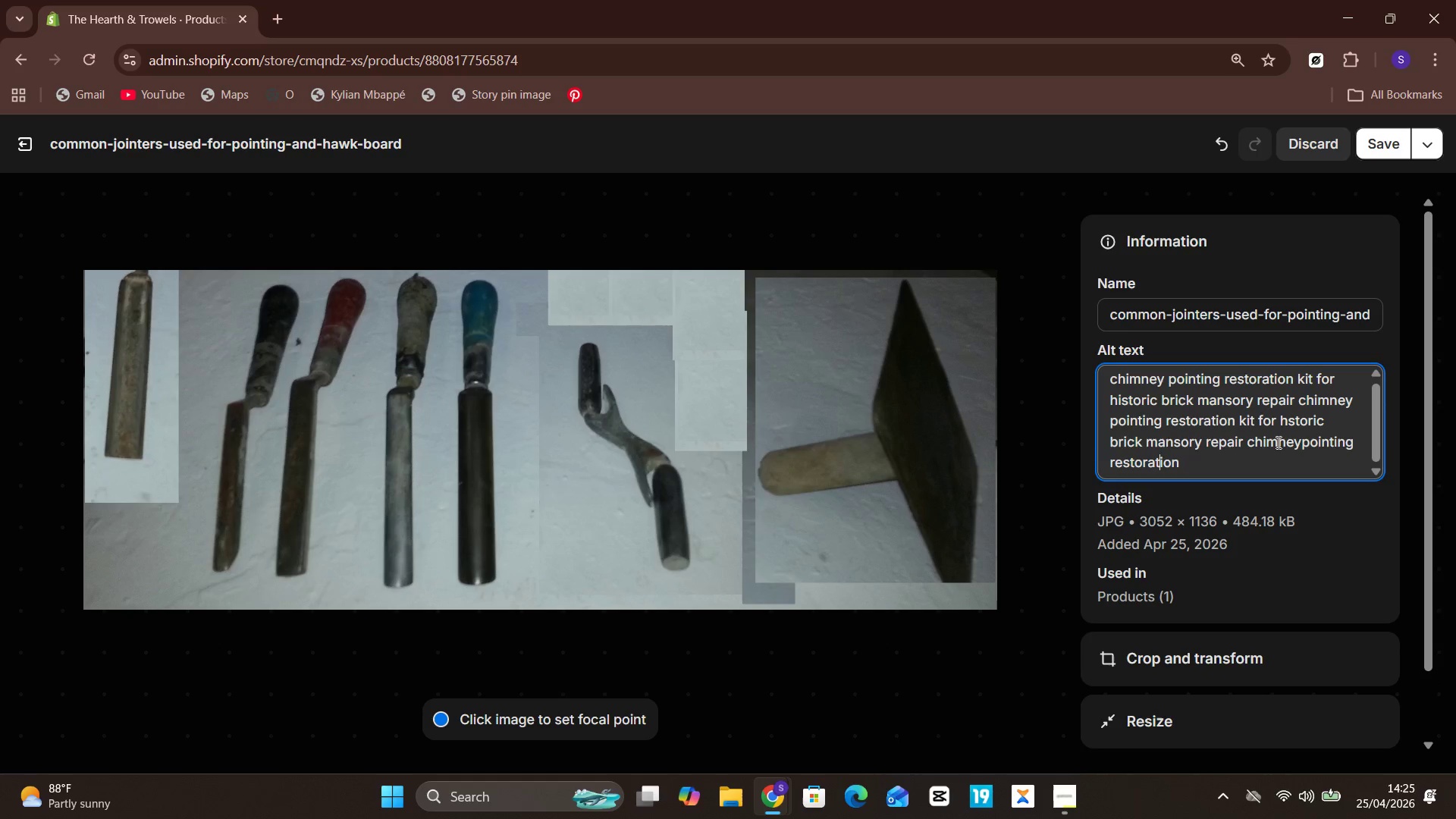 
key(Unknown)
 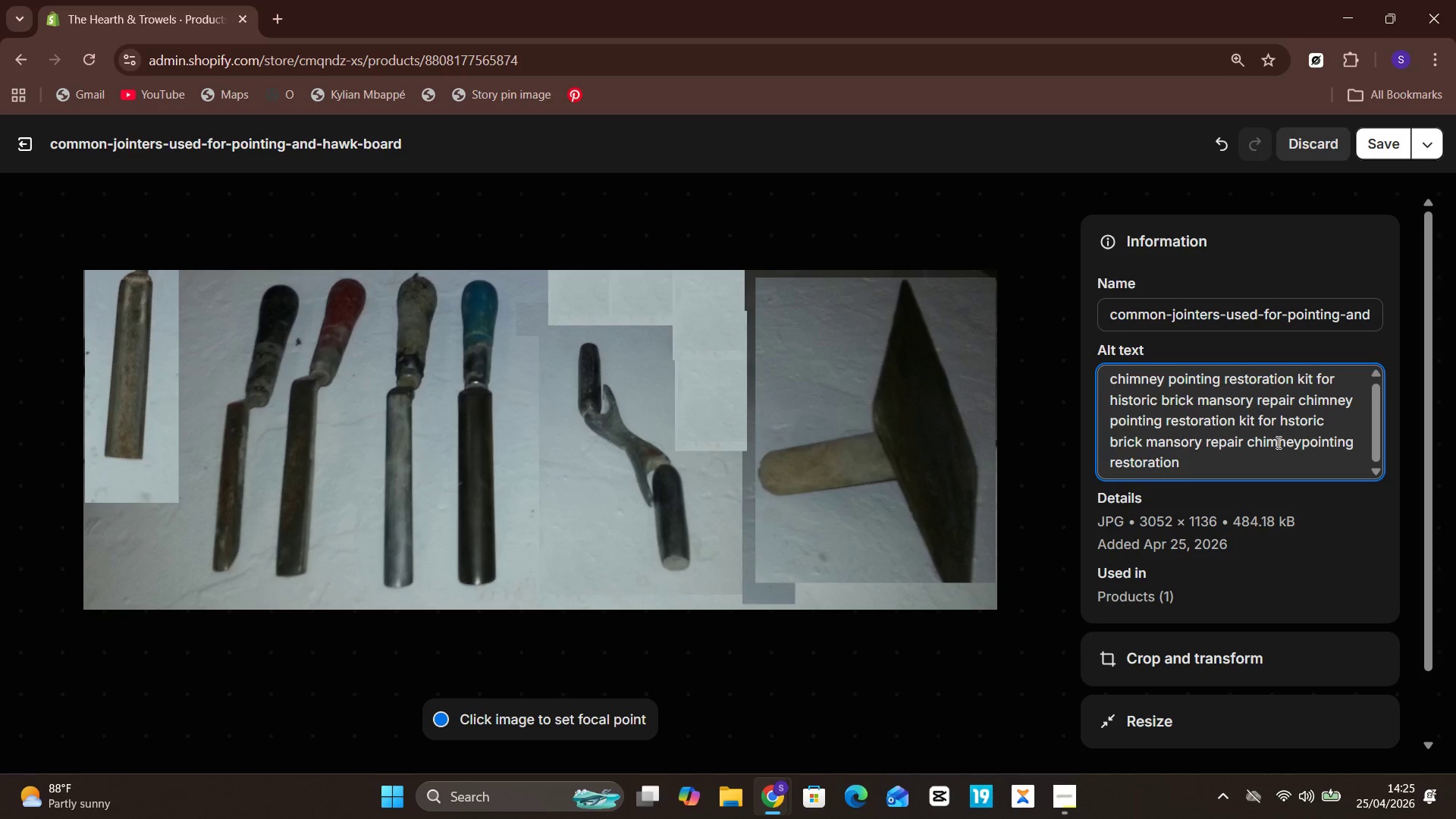 
key(ArrowRight)
 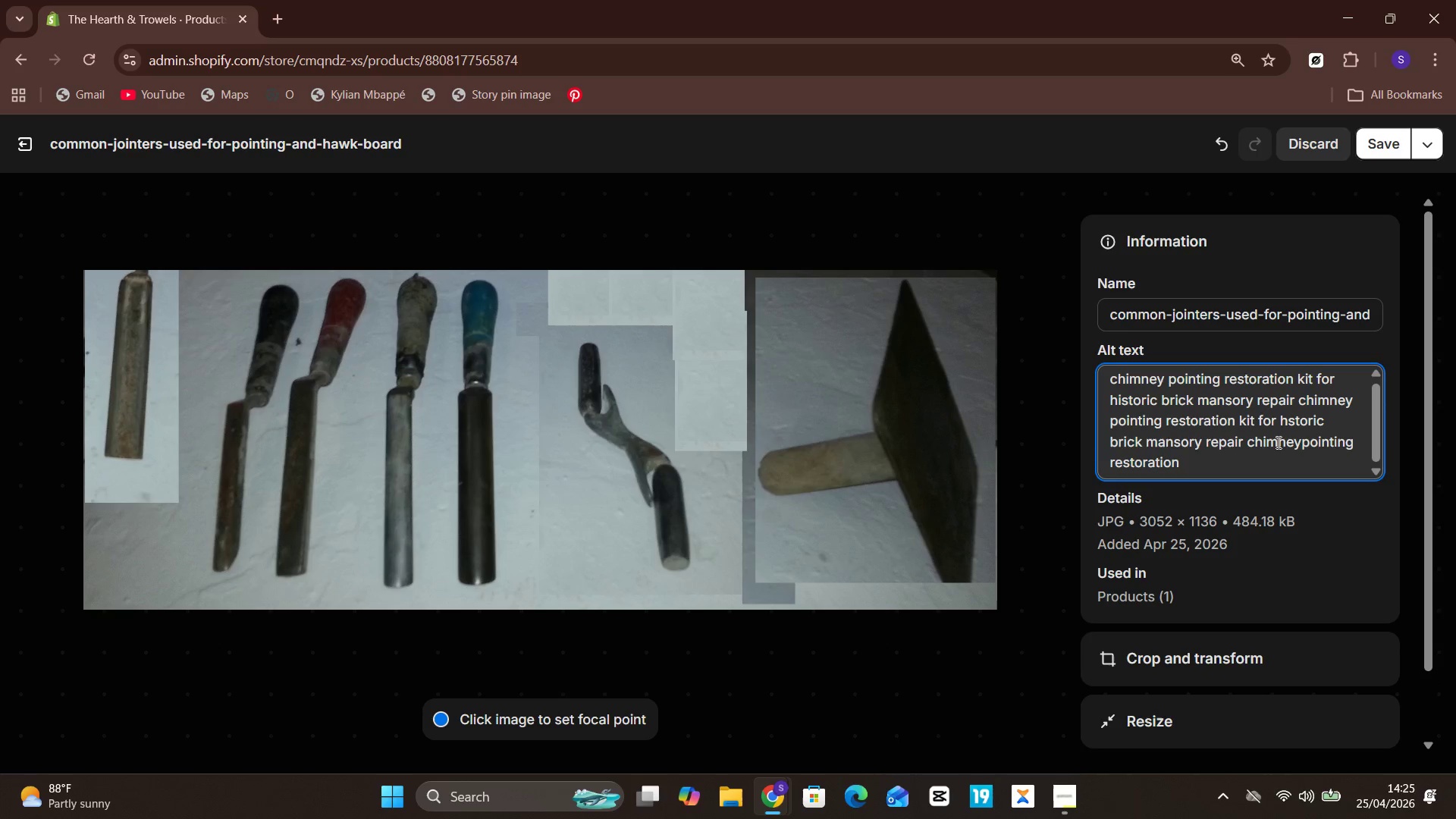 
key(Unknown)
 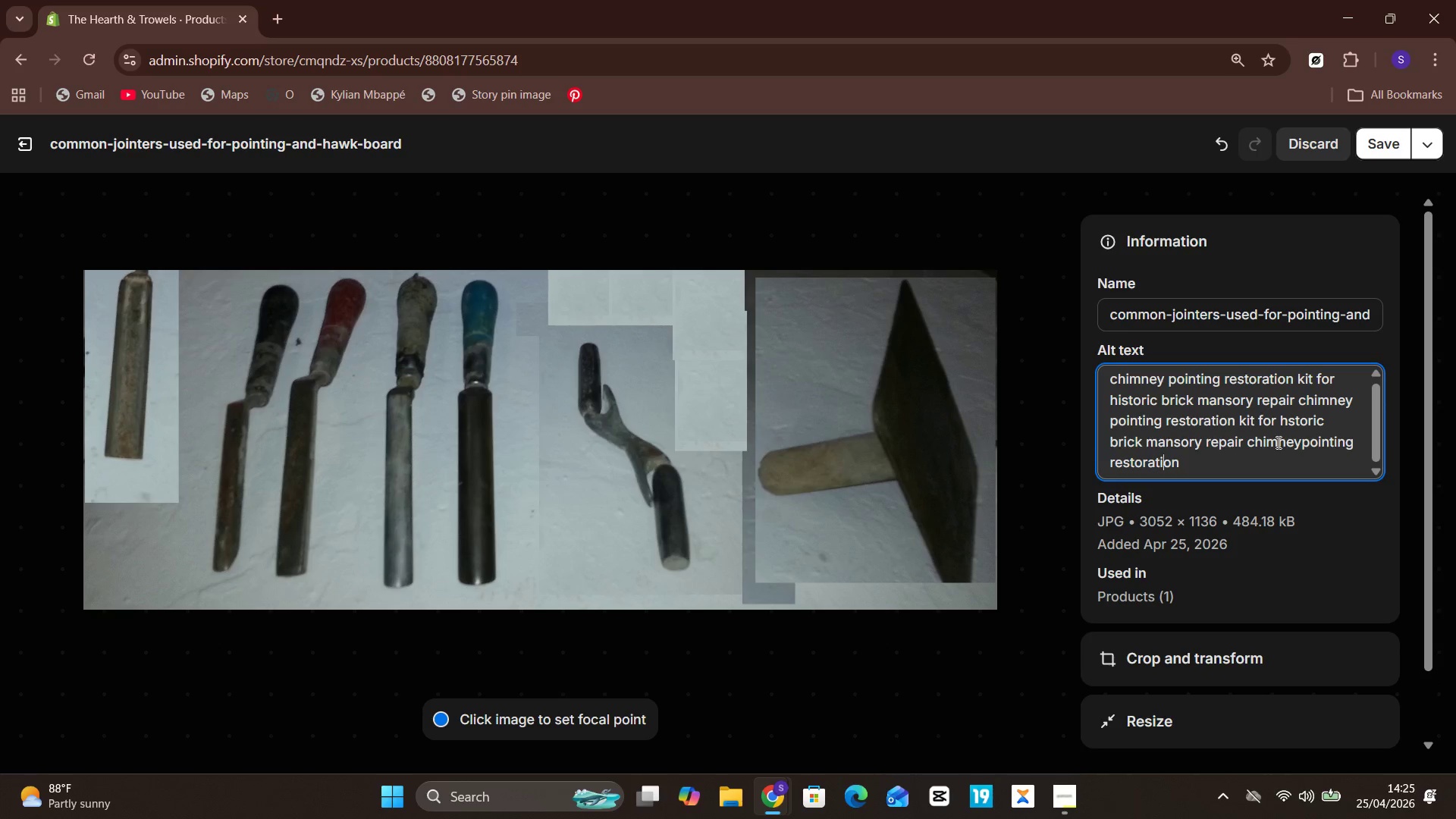 
key(ArrowRight)
 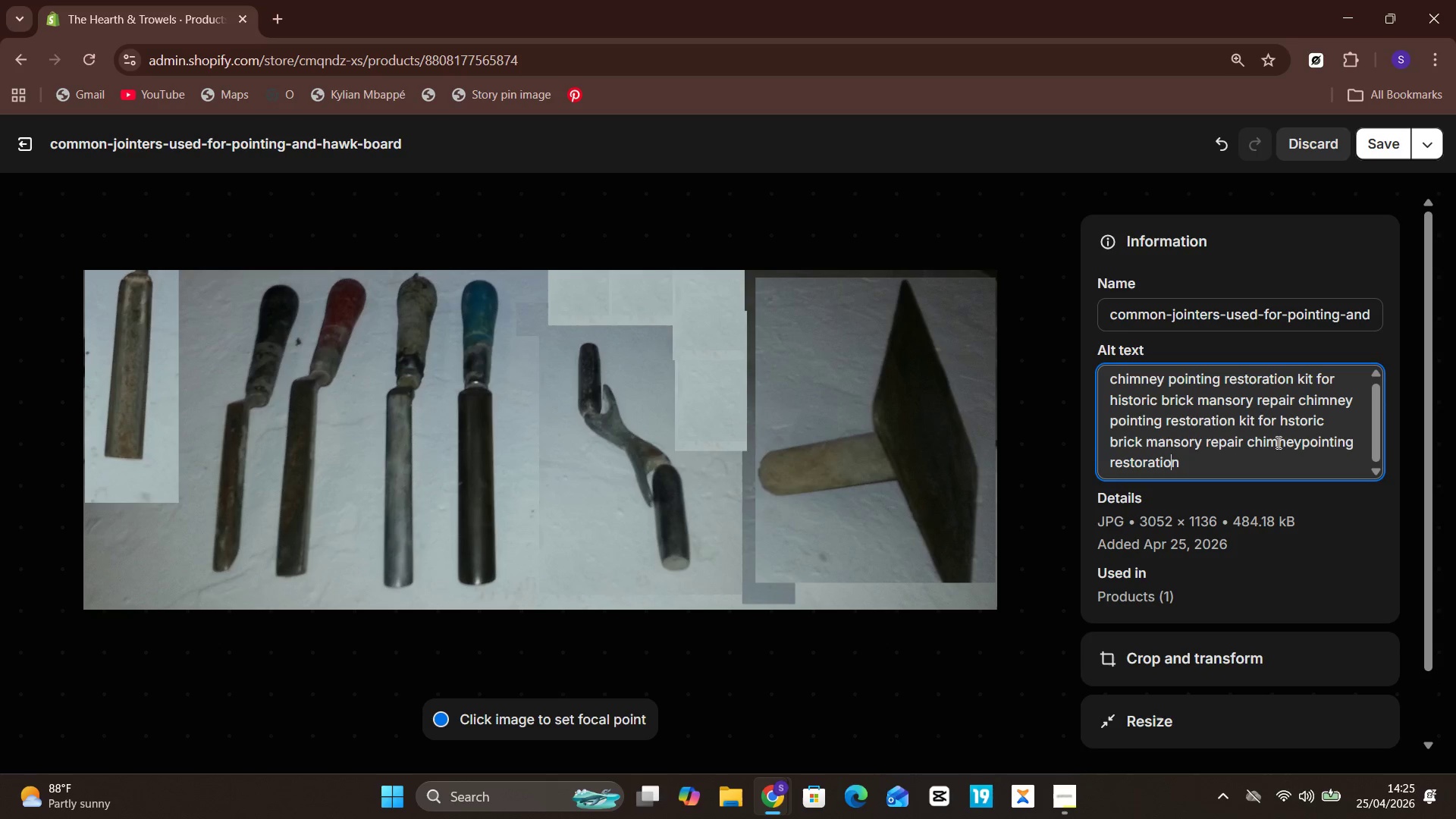 
key(Unknown)
 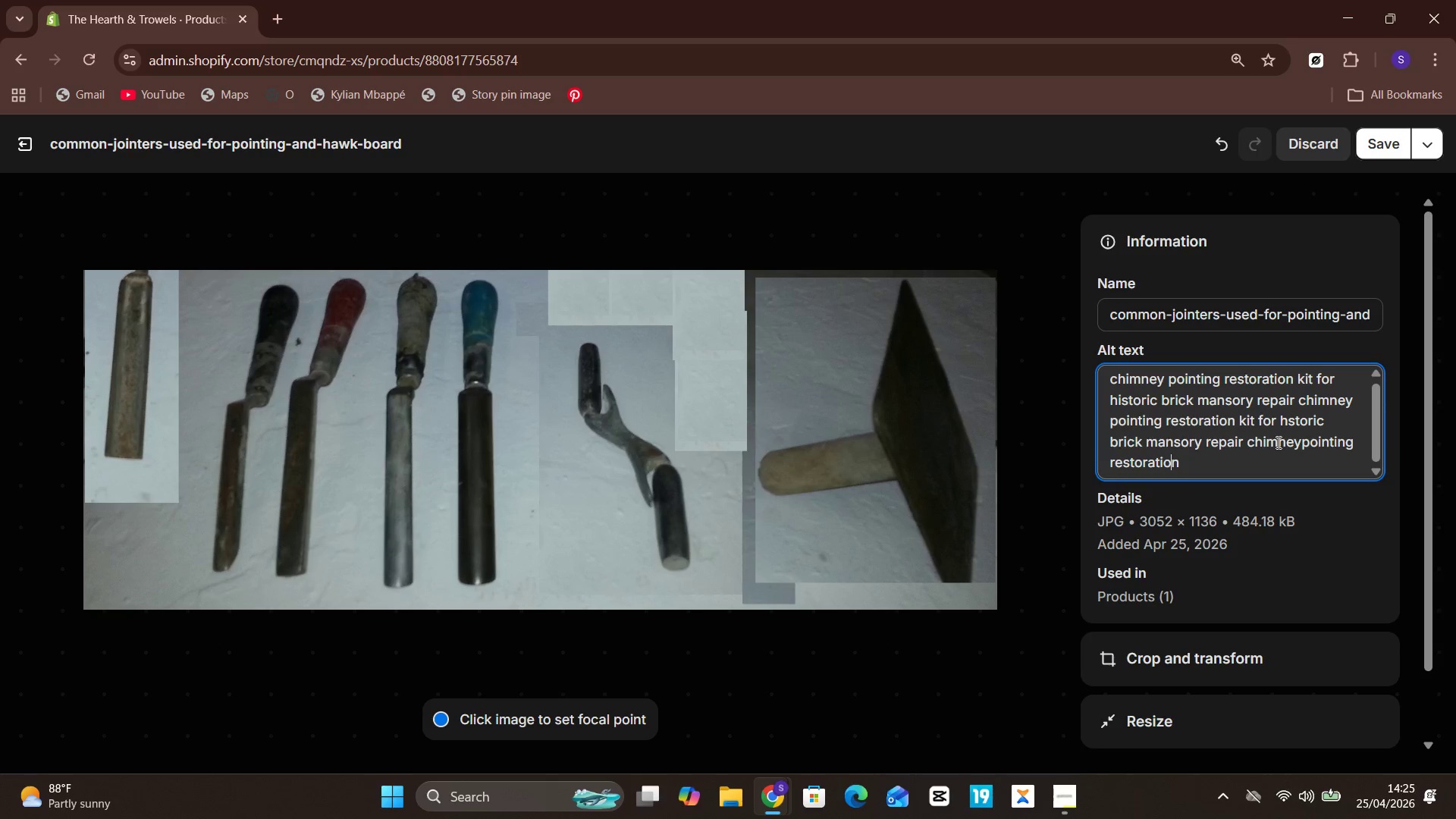 
key(ArrowRight)
 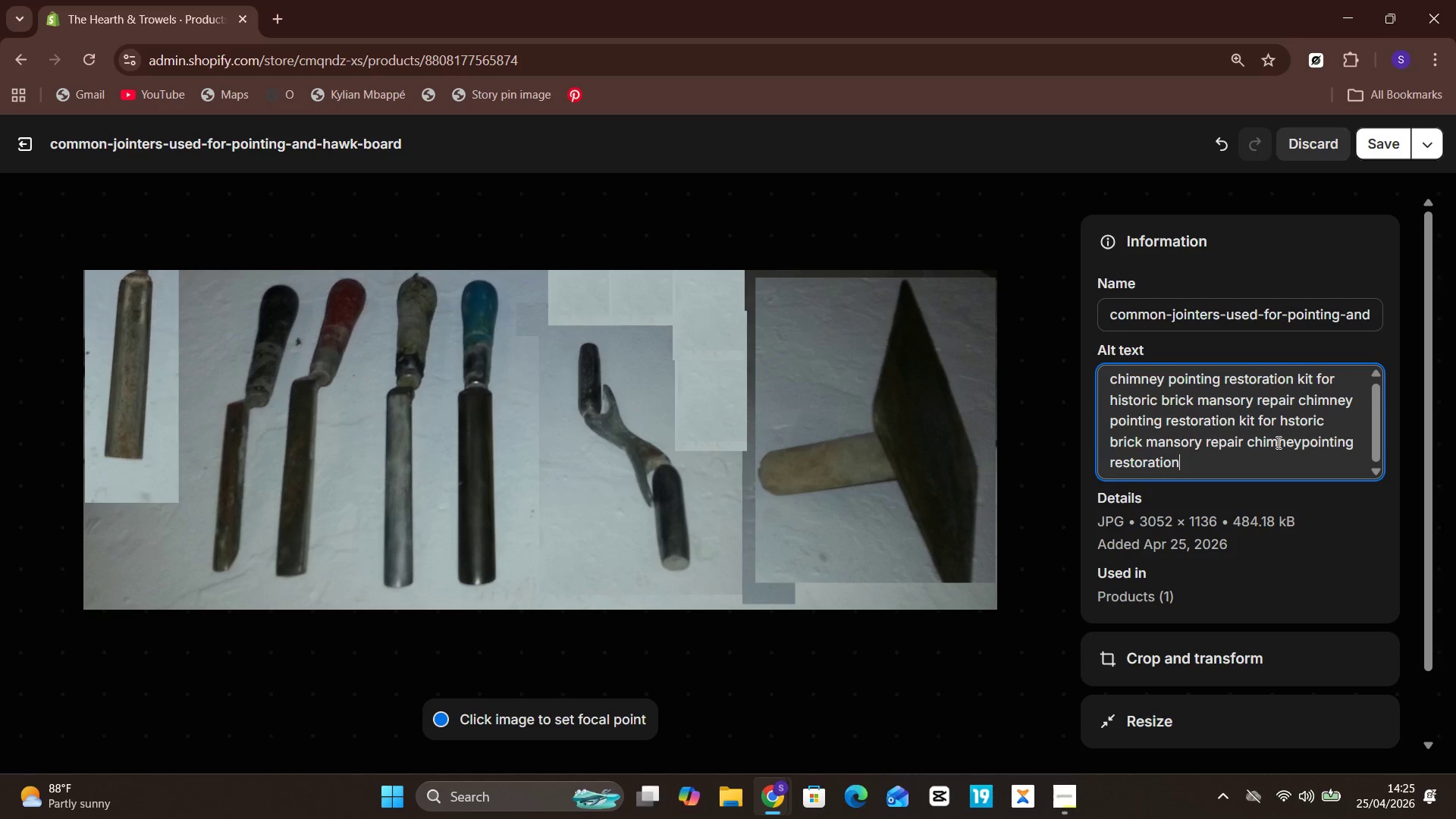 
key(Unknown)
 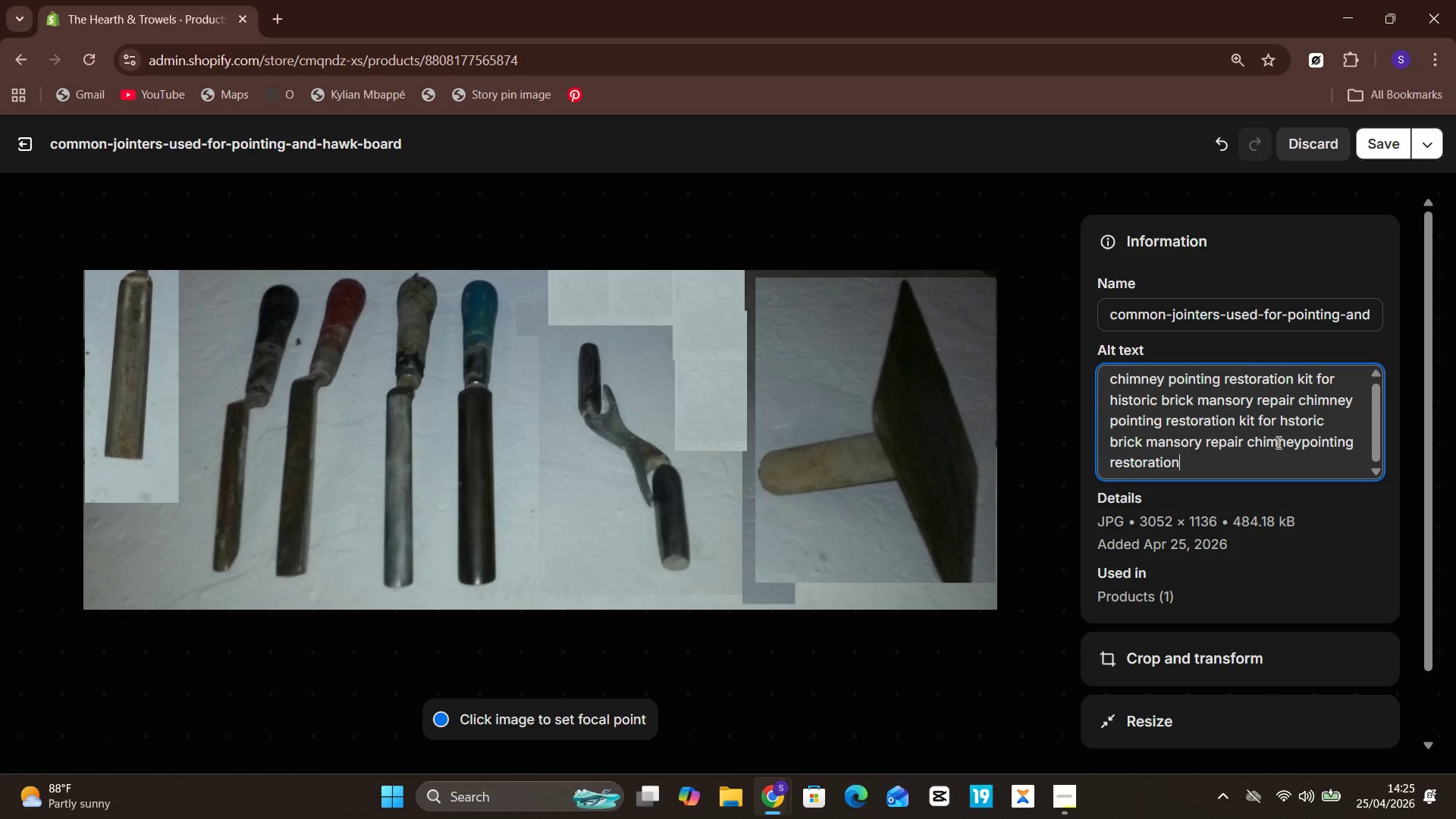 
key(ArrowRight)
 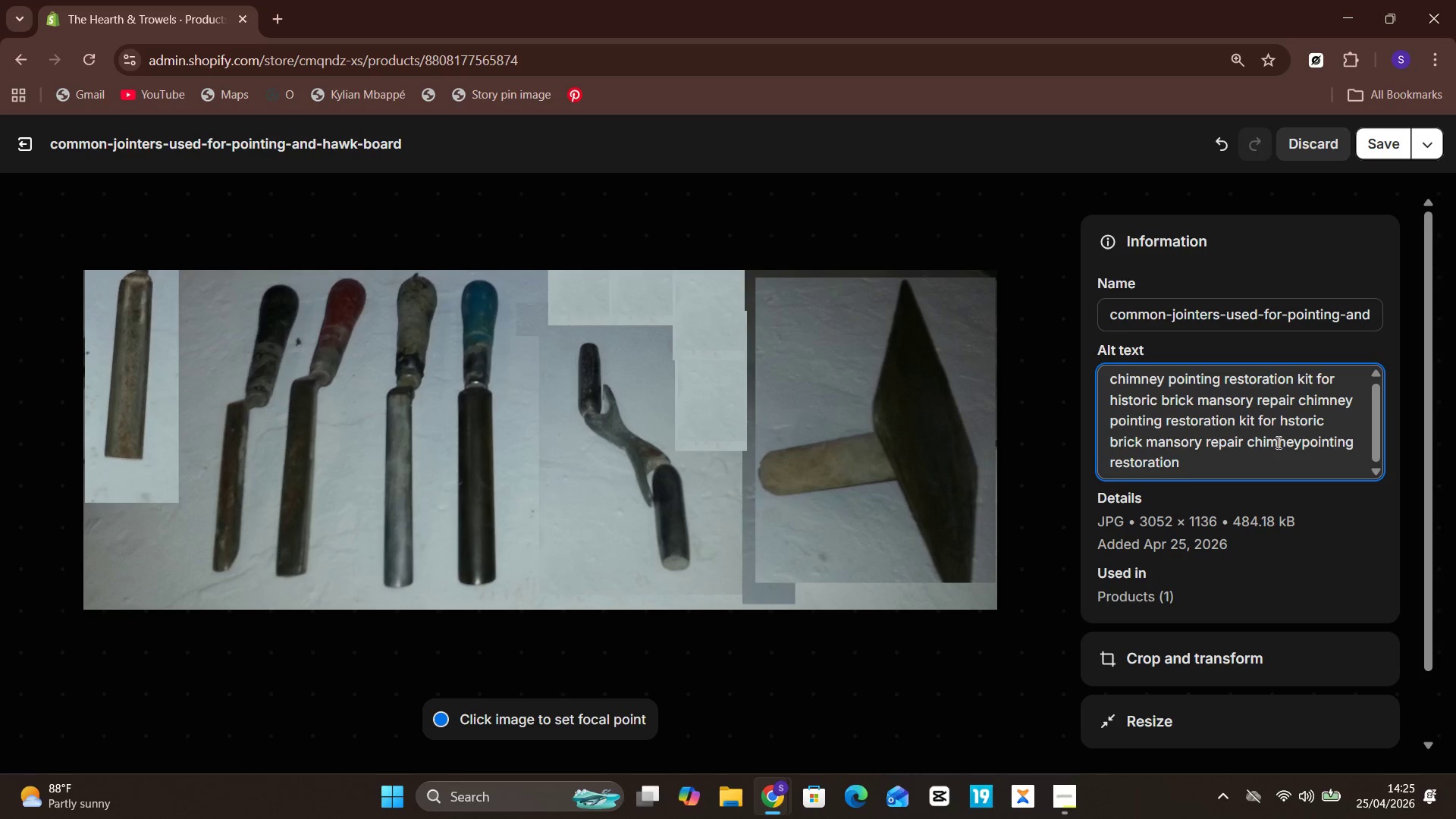 
wait(17.25)
 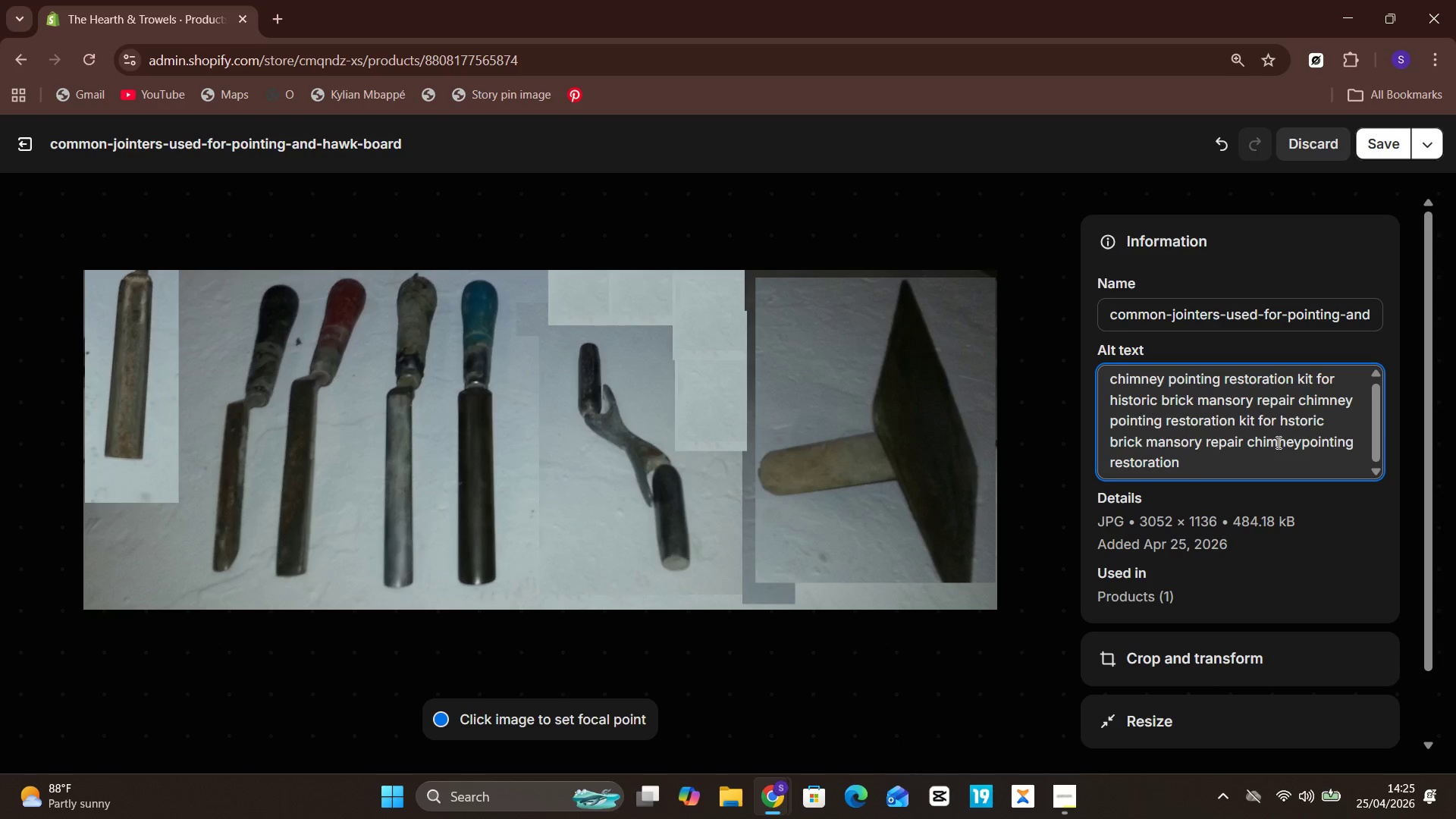 
key(Shift+ArrowUp)
 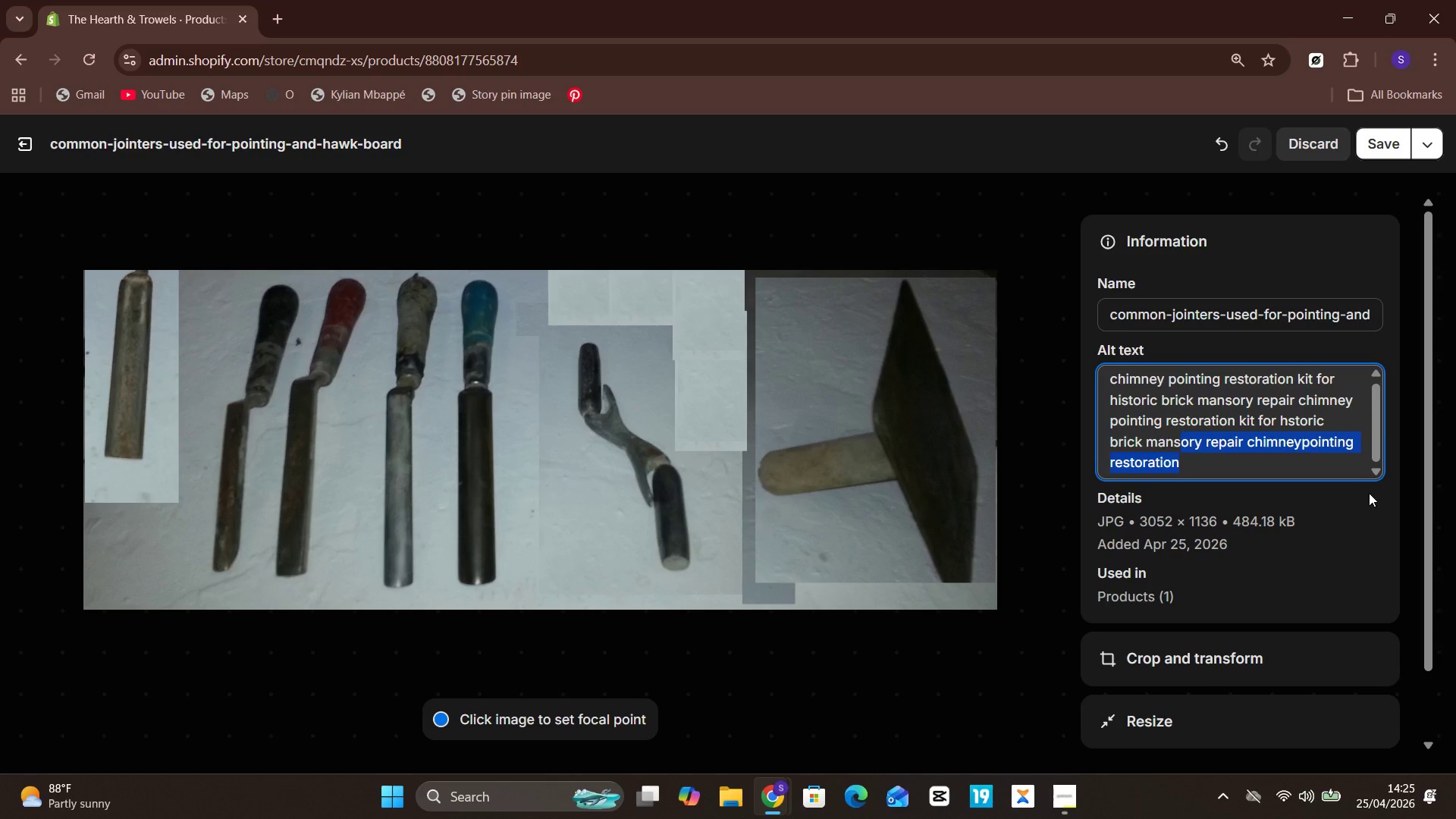 
key(Shift+ArrowUp)
 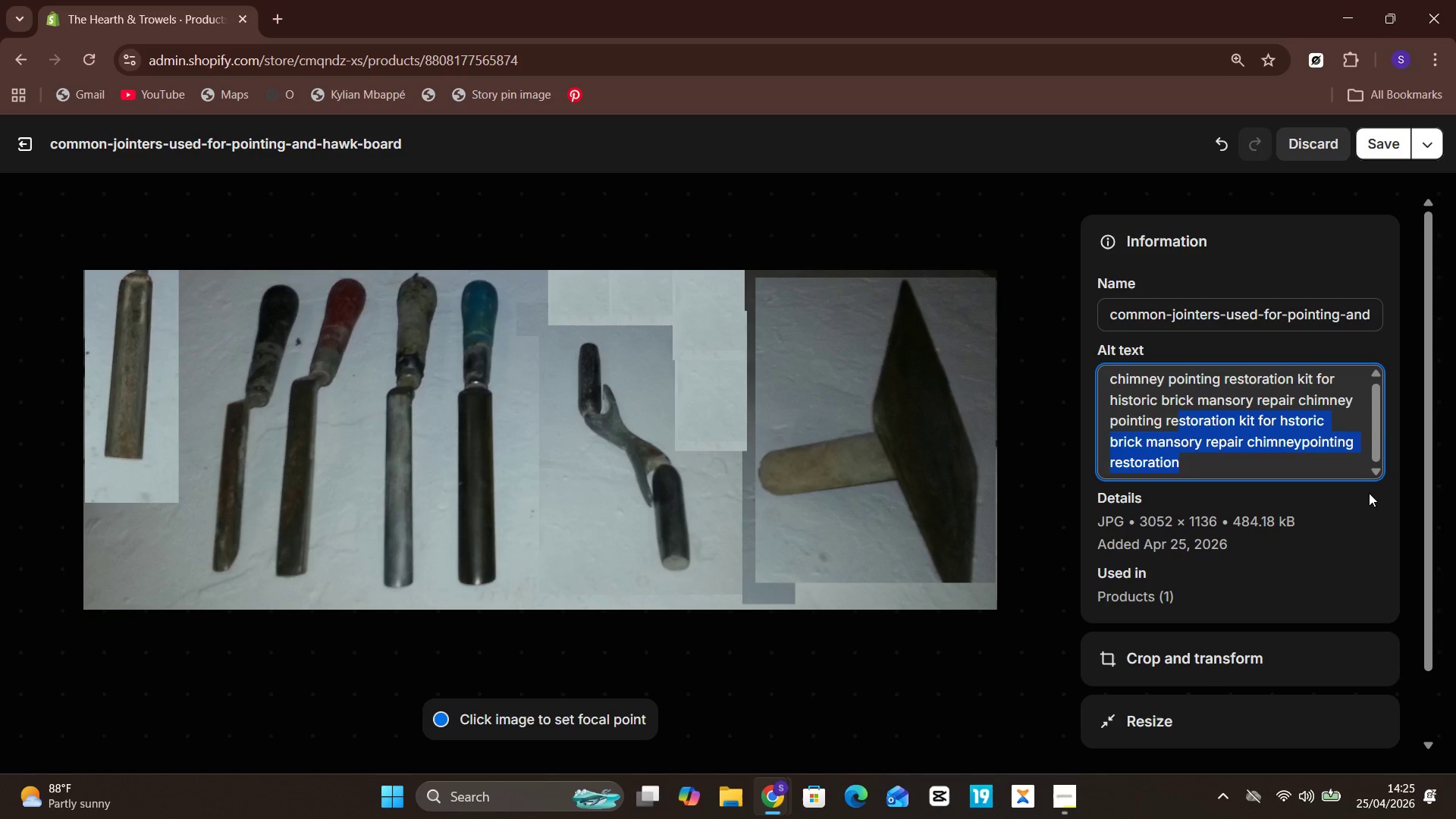 
key(Shift+ArrowUp)
 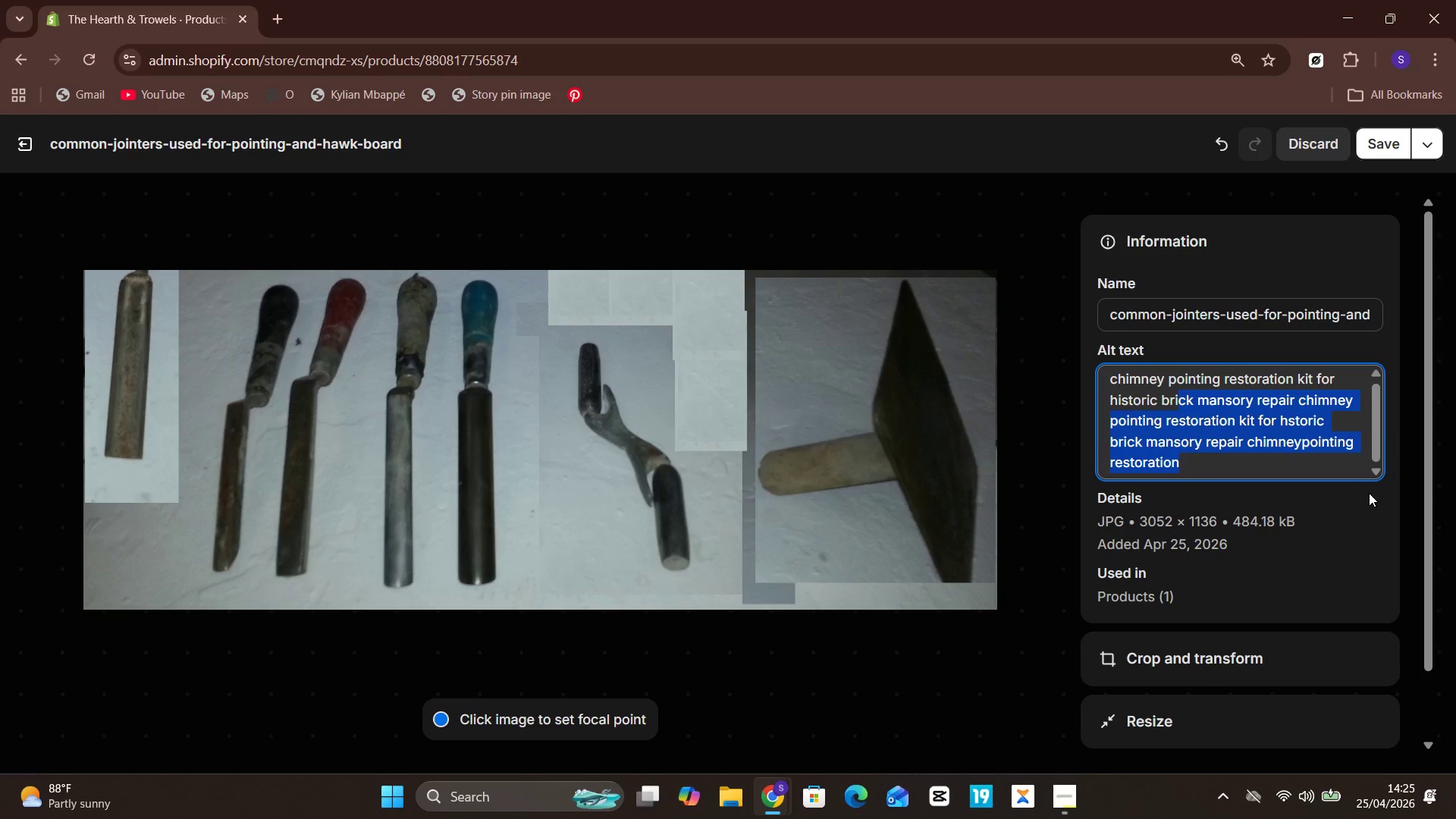 
hold_key(key=ArrowRight, duration=0.92)
 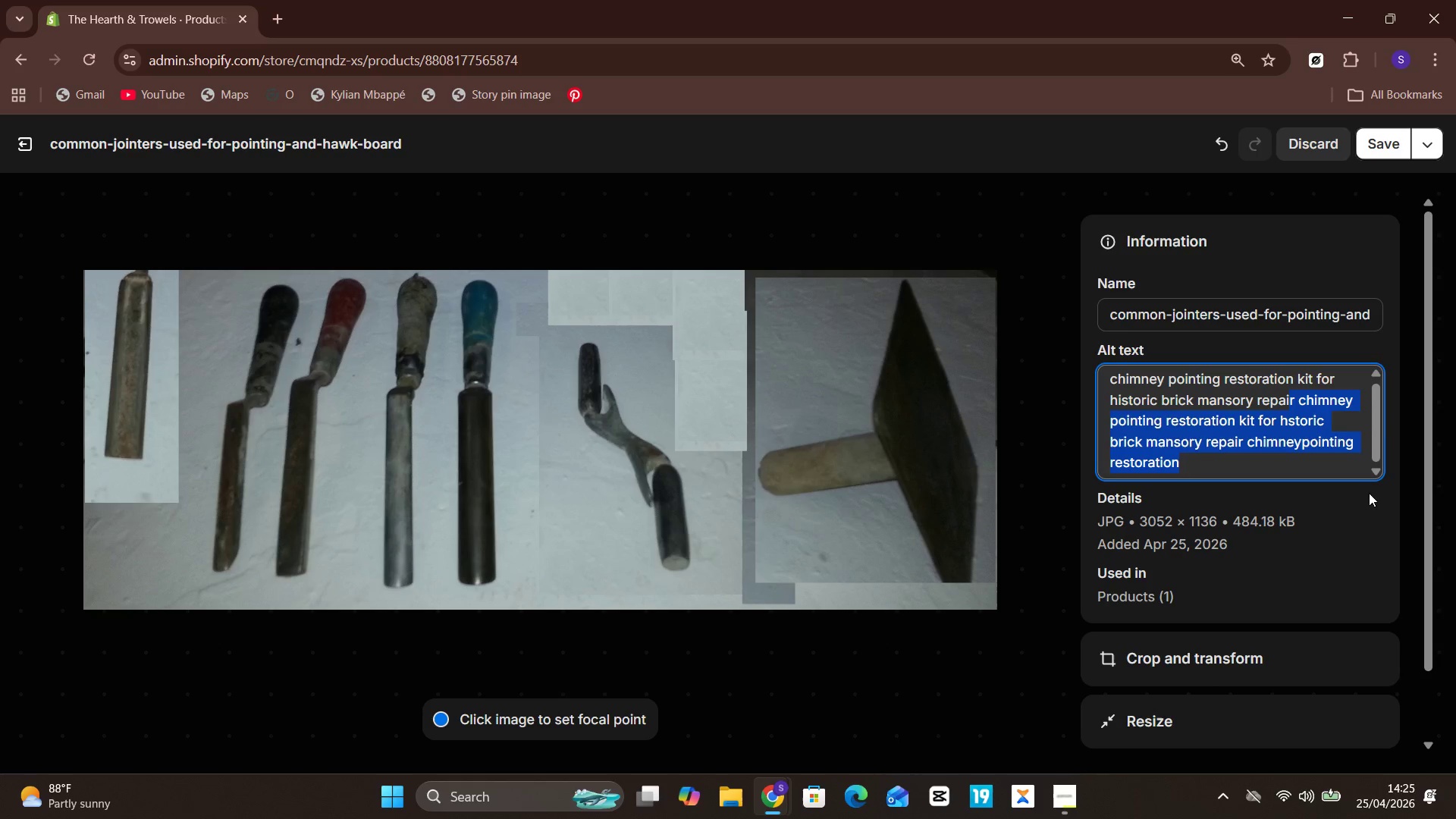 
hold_key(key=ArrowRight, duration=0.33)
 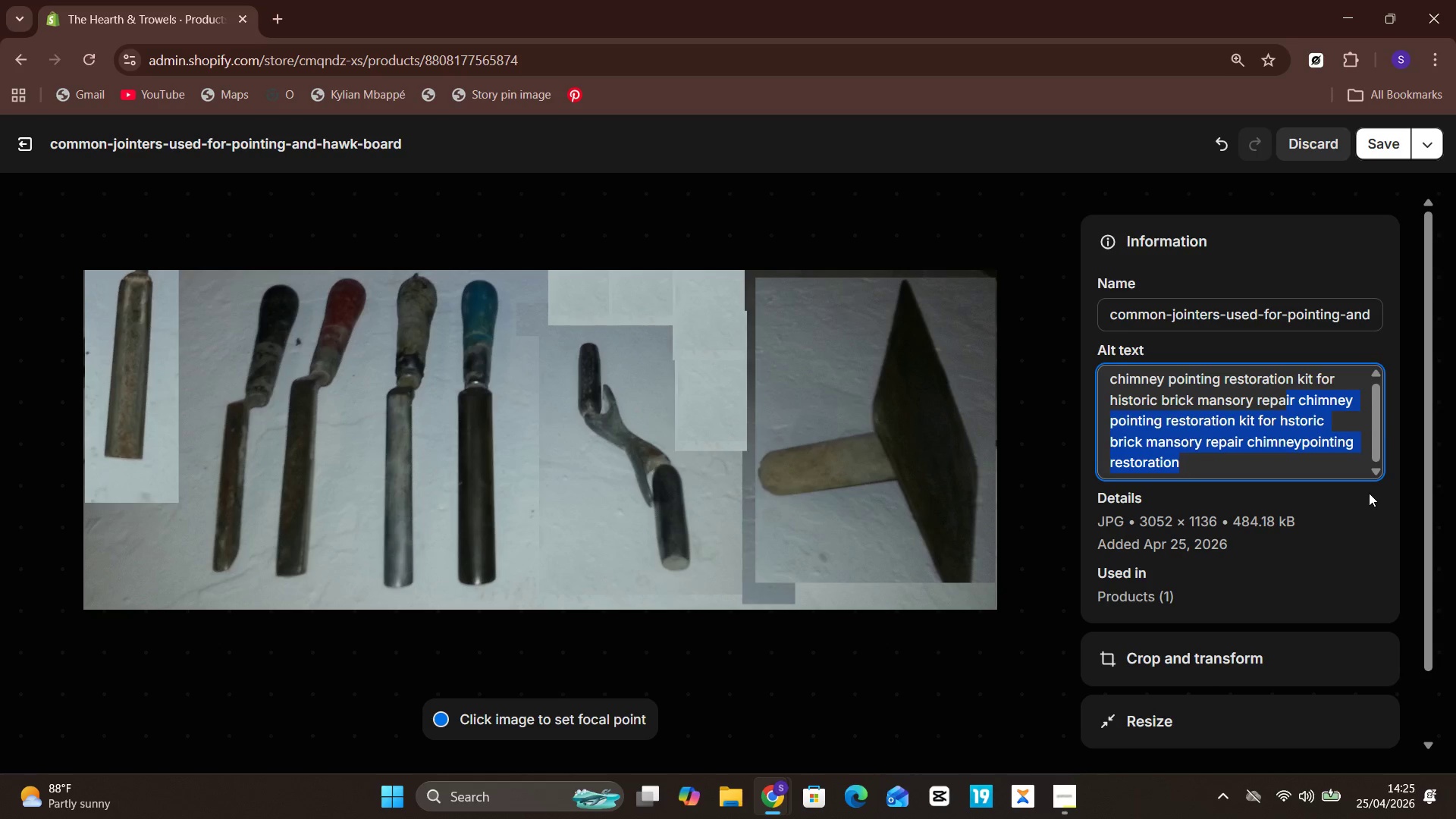 
key(Shift+ArrowRight)
 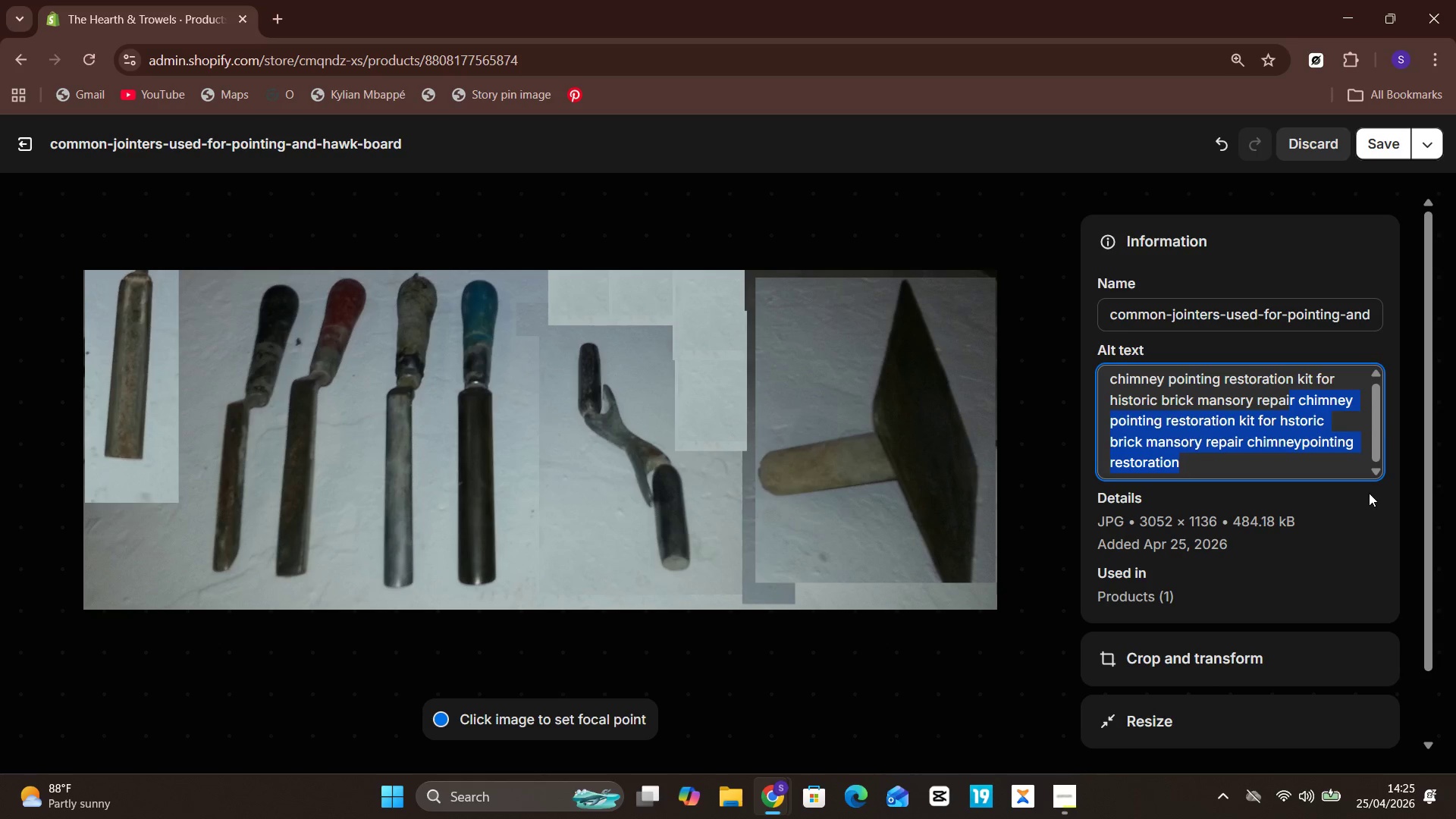 
key(Shift+ArrowRight)
 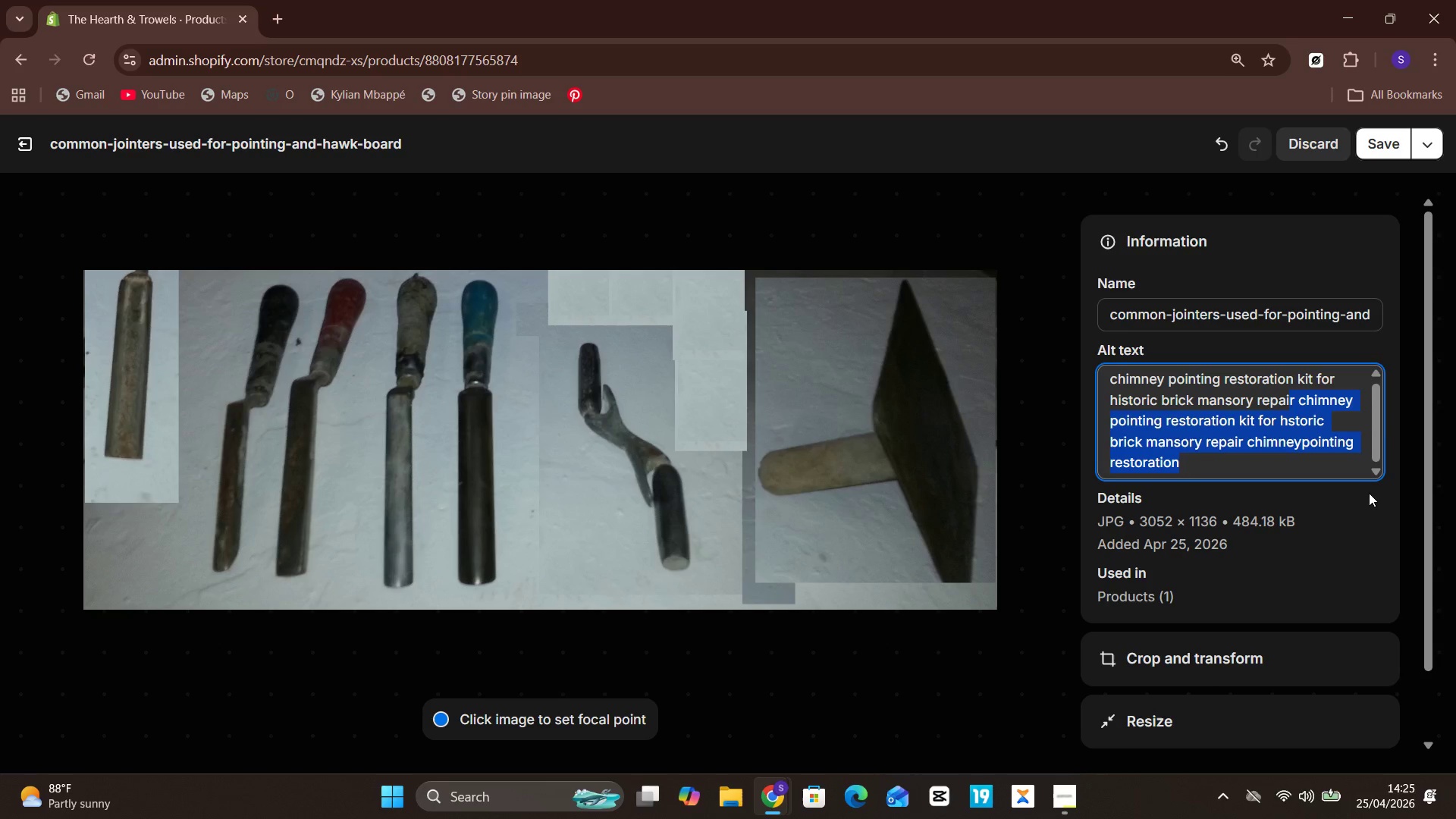 
key(Shift+ArrowRight)
 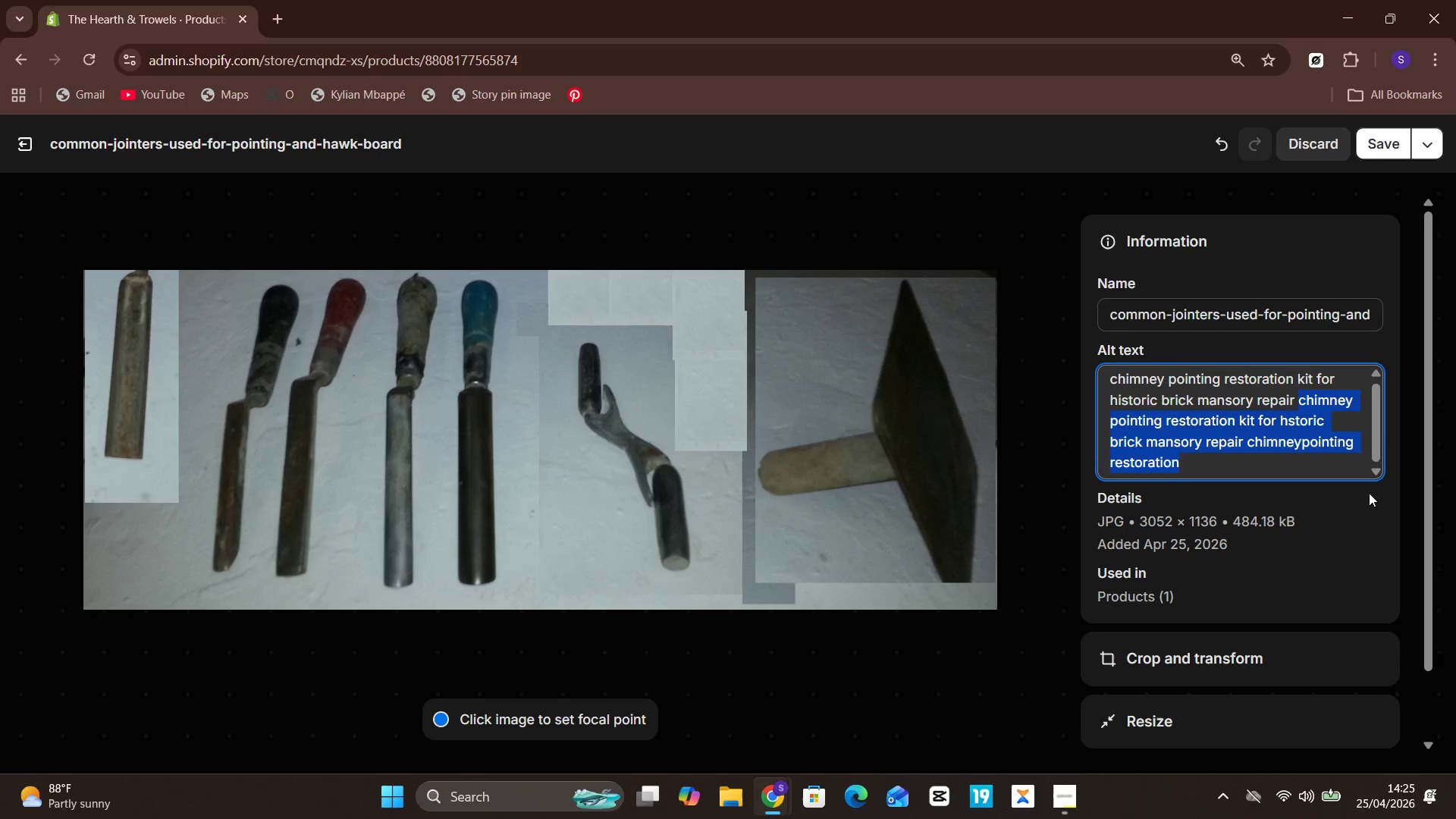 
key(Backspace)
 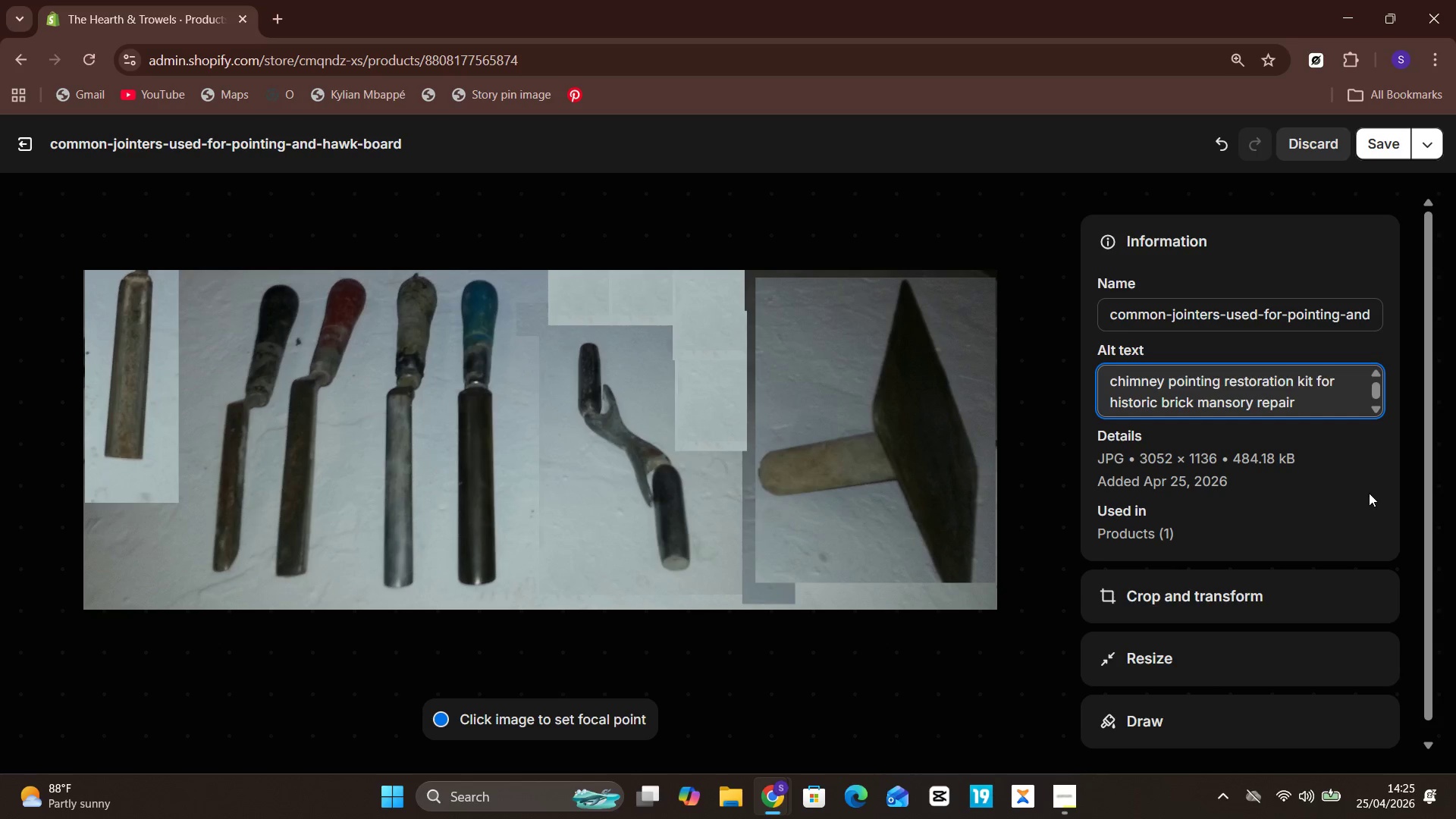 
key(Backspace)
 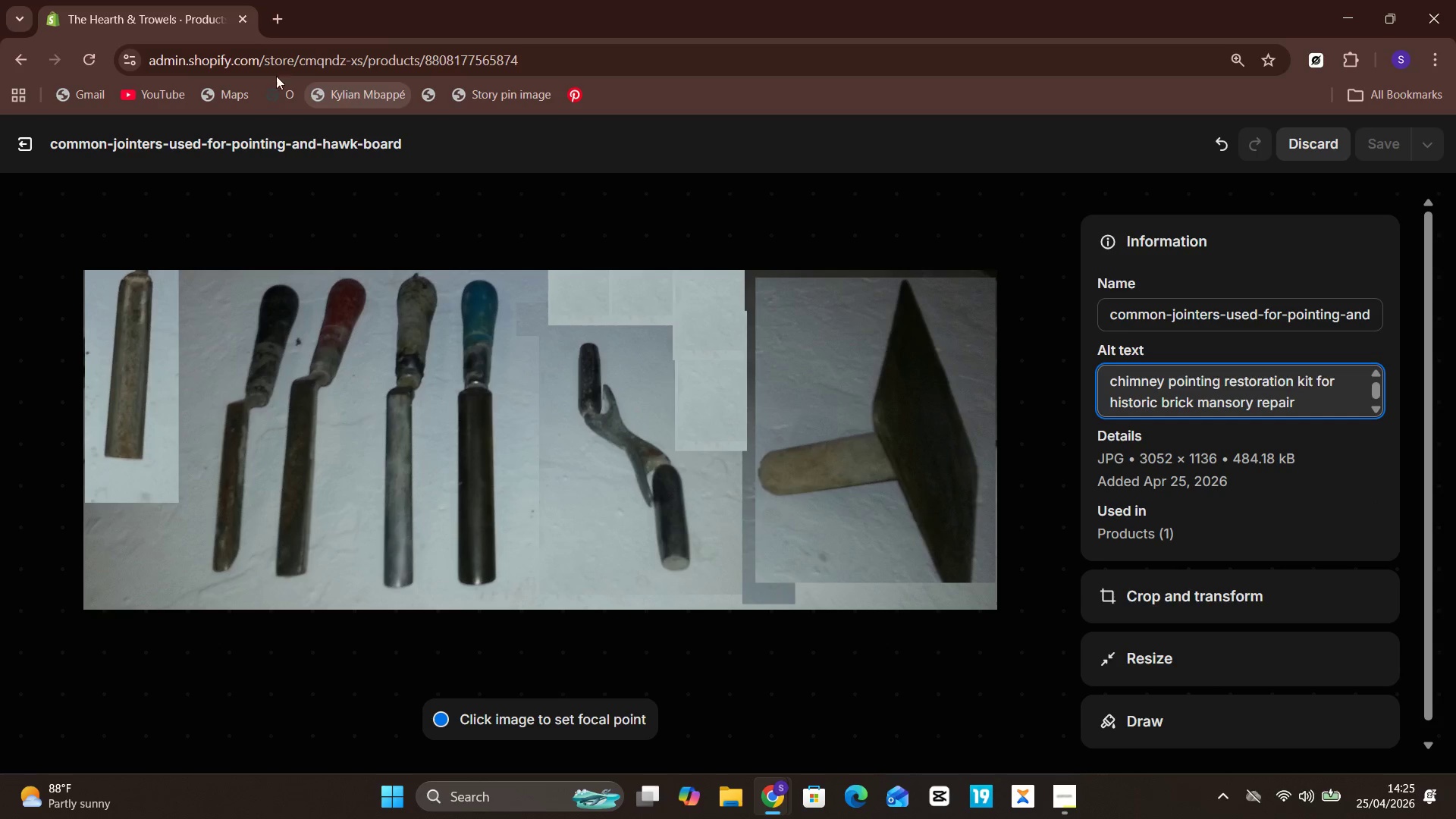 
left_click([41, 137])
 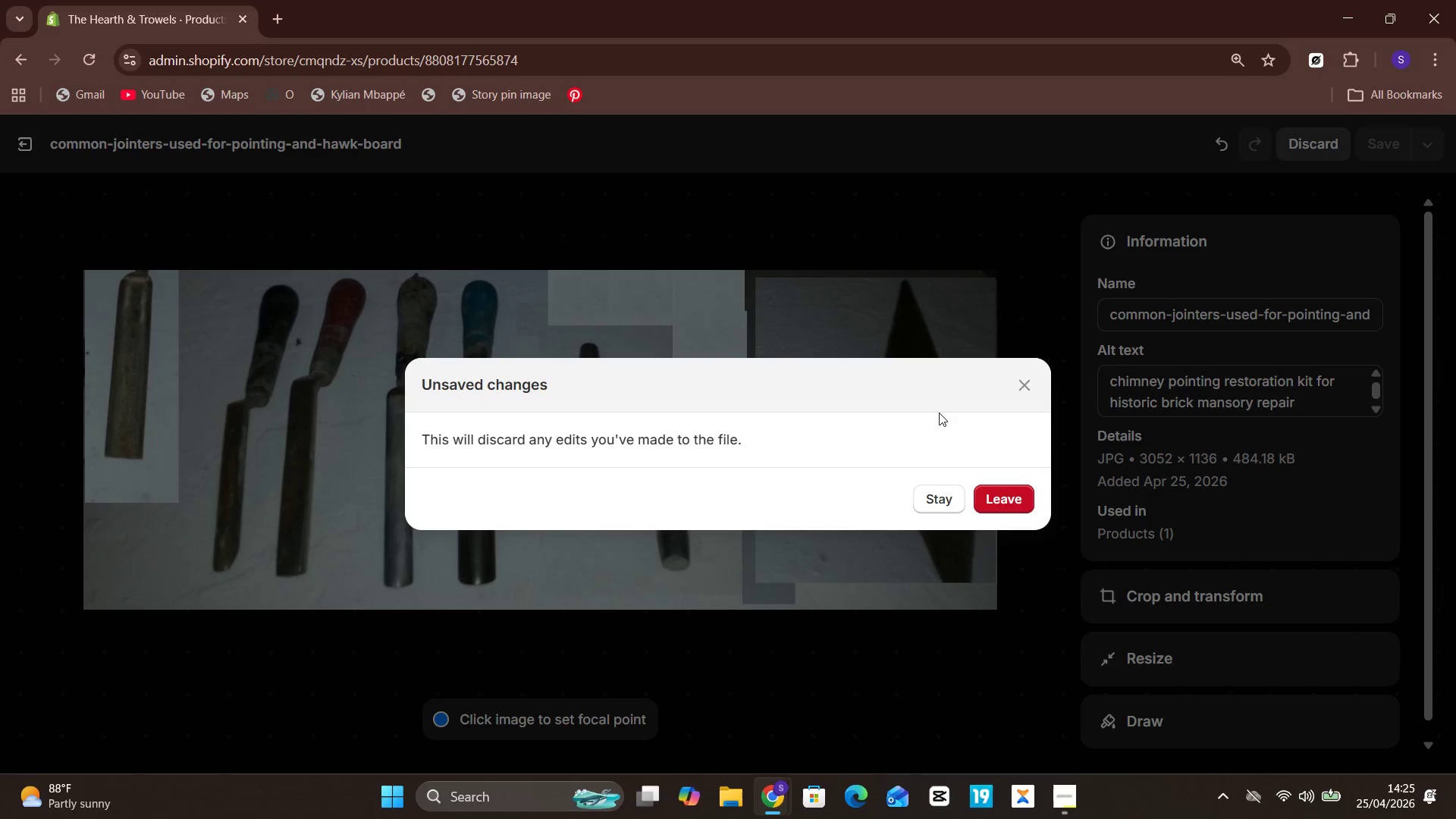 
left_click([1003, 499])
 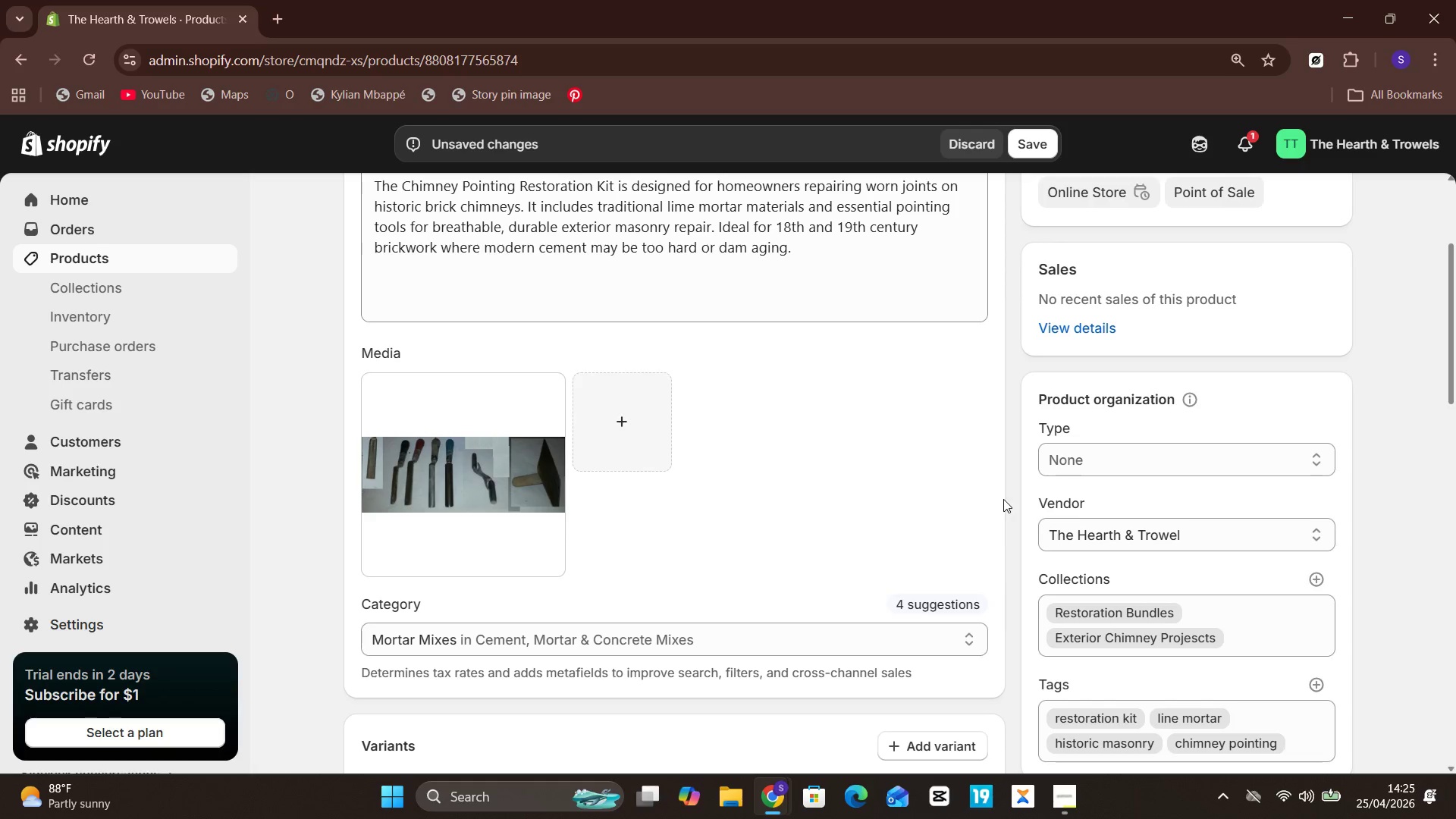 
wait(8.52)
 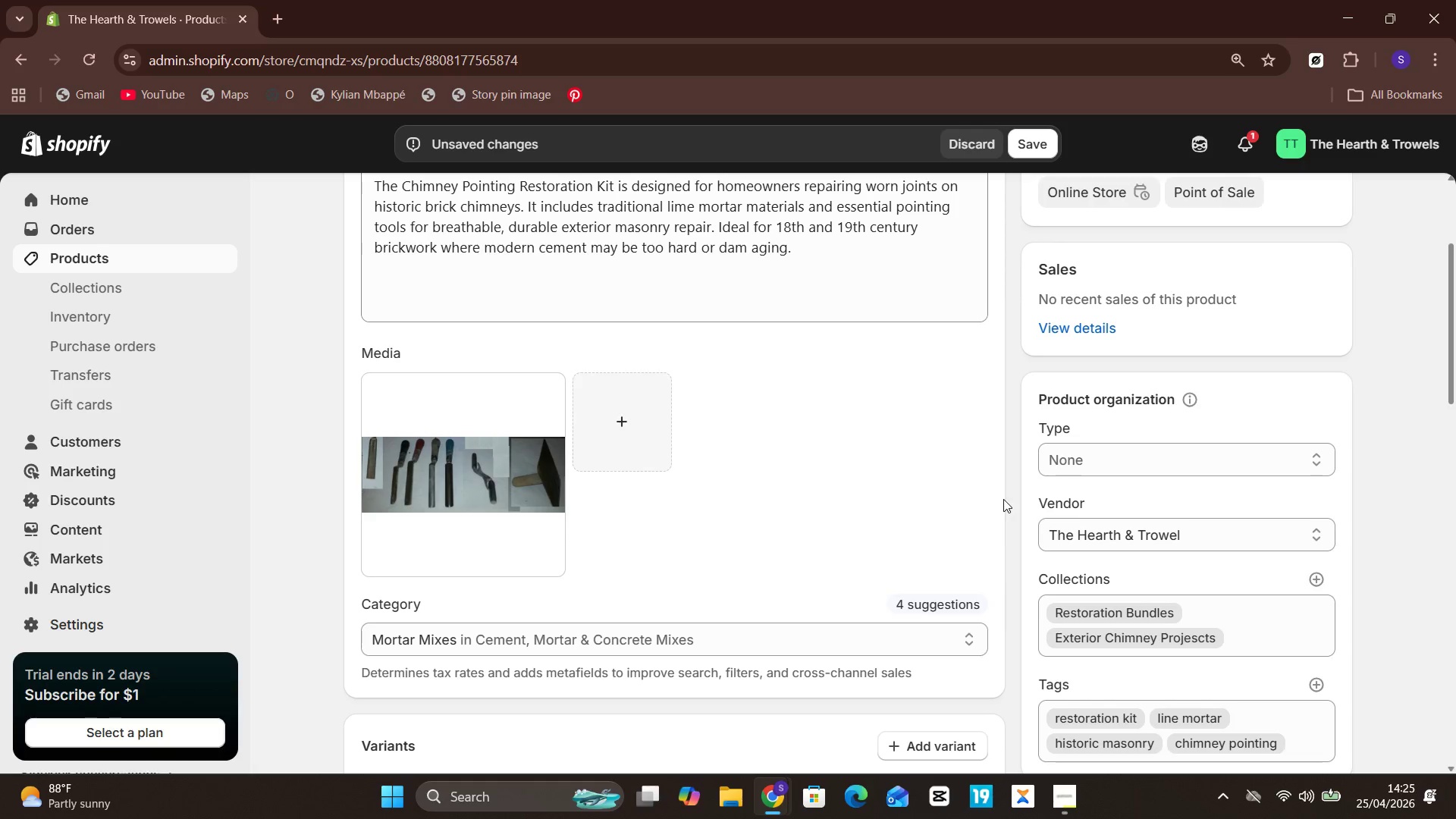 
left_click([427, 502])
 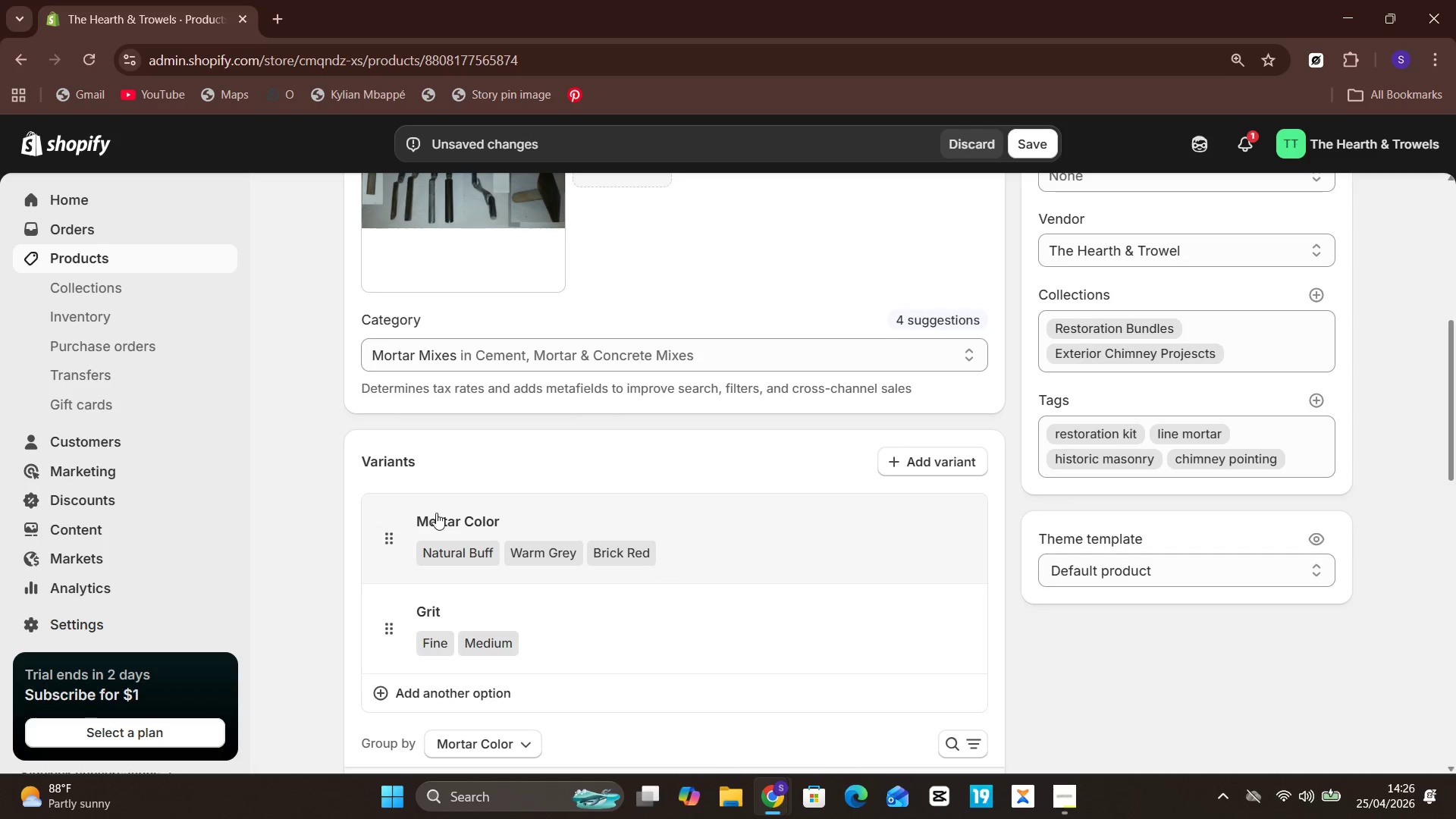 
left_click([436, 513])
 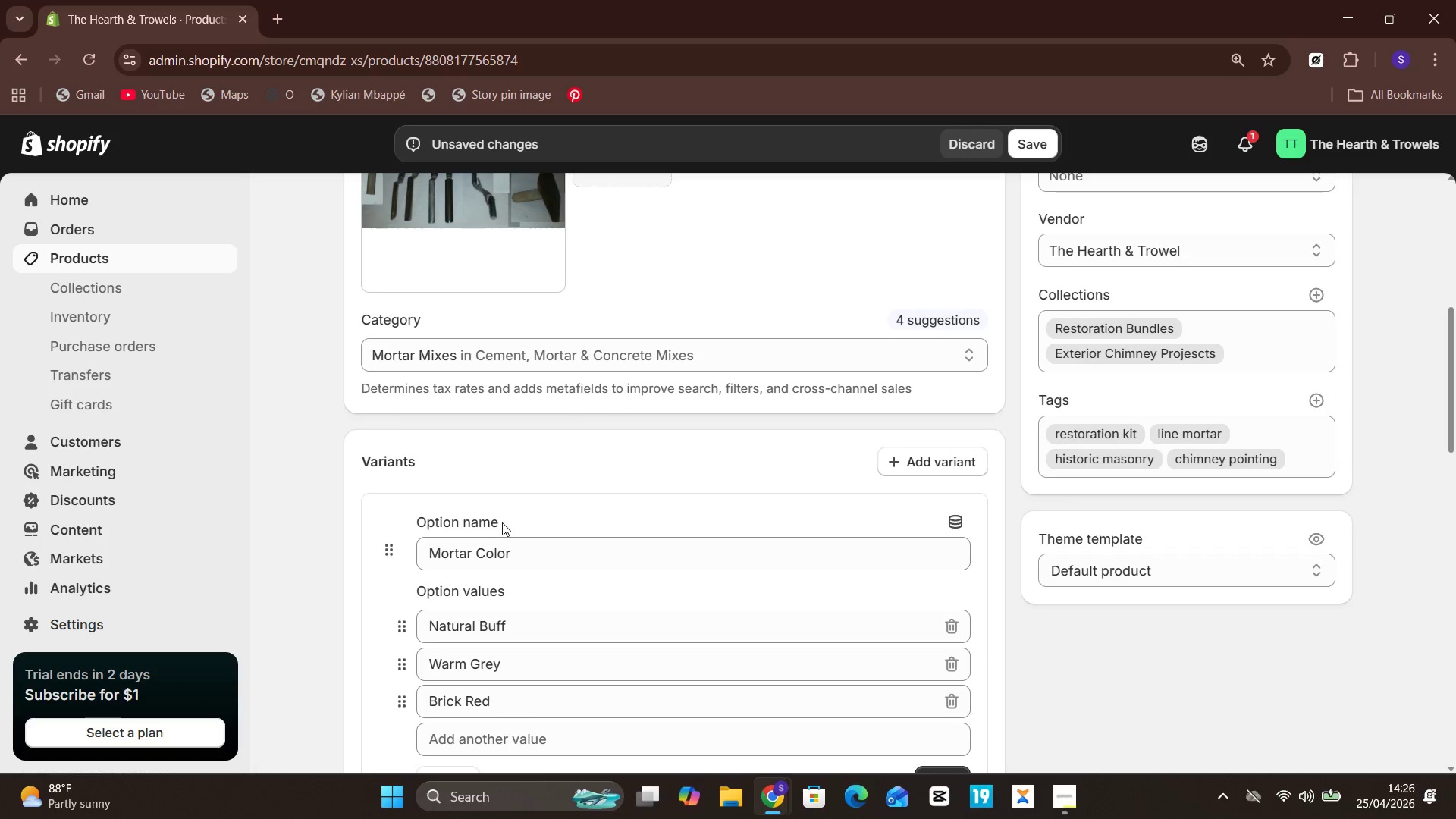 
left_click([521, 534])
 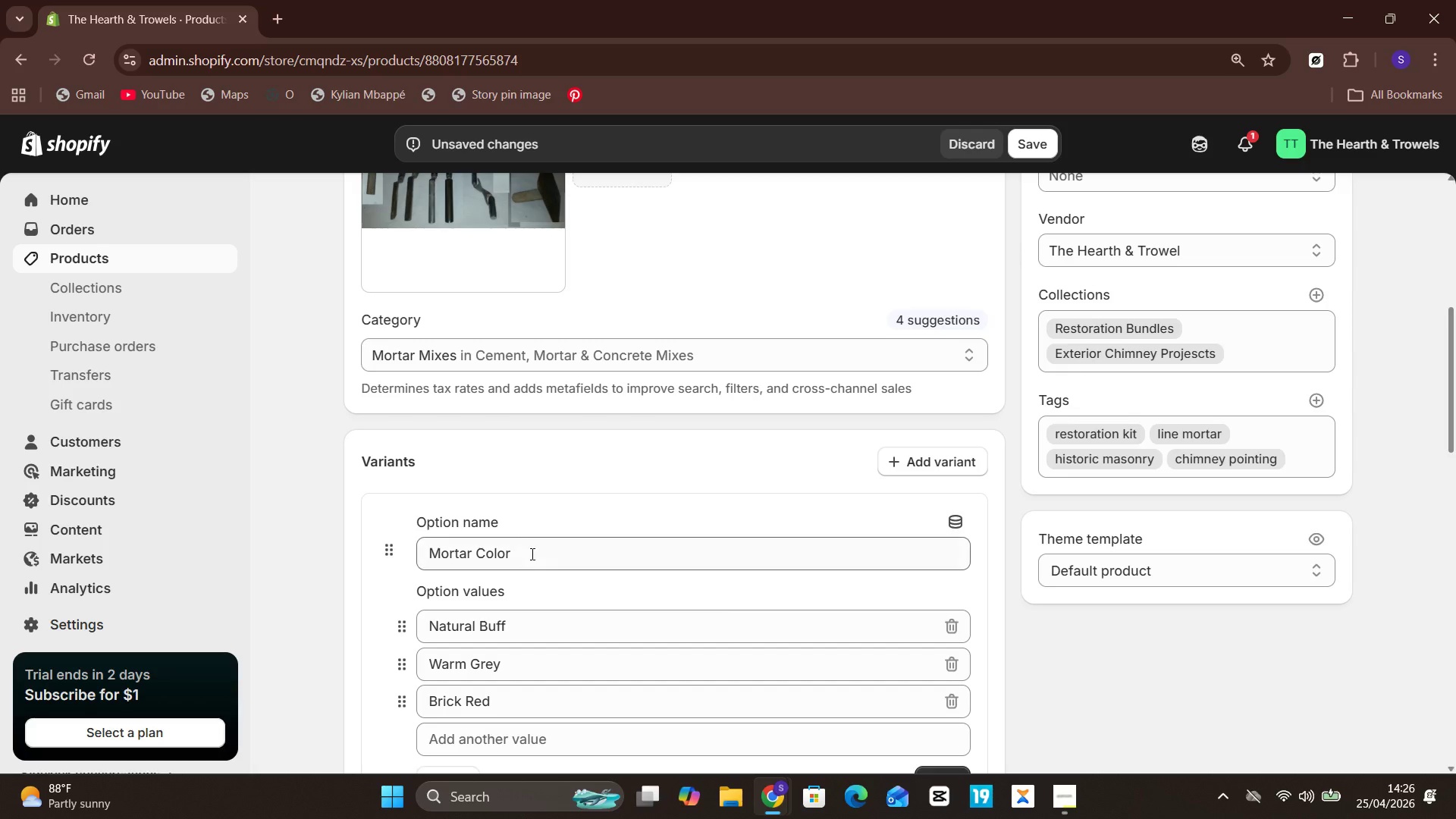 
left_click([531, 554])
 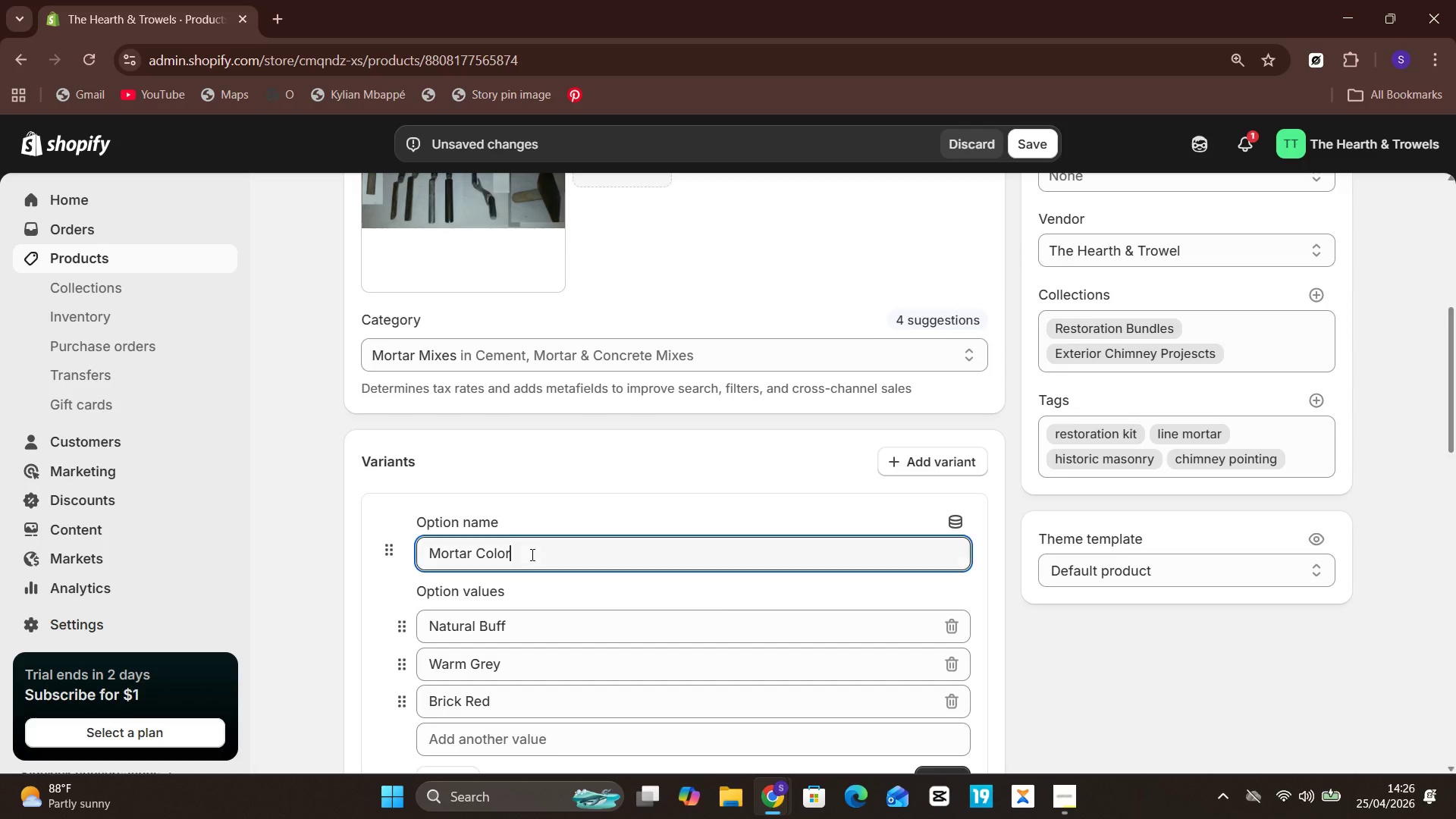 
key(Control+A)
 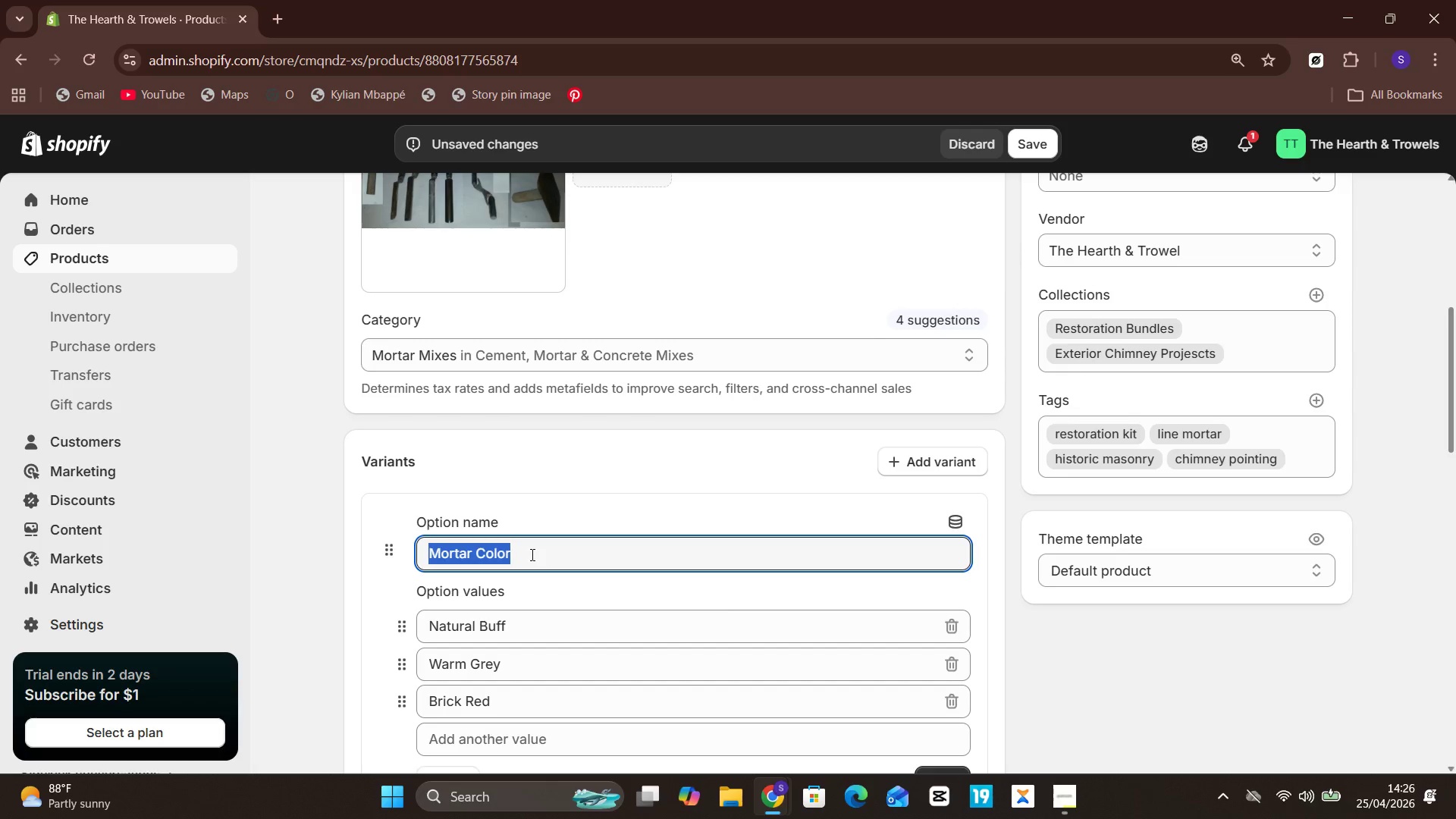 
key(Control+X)
 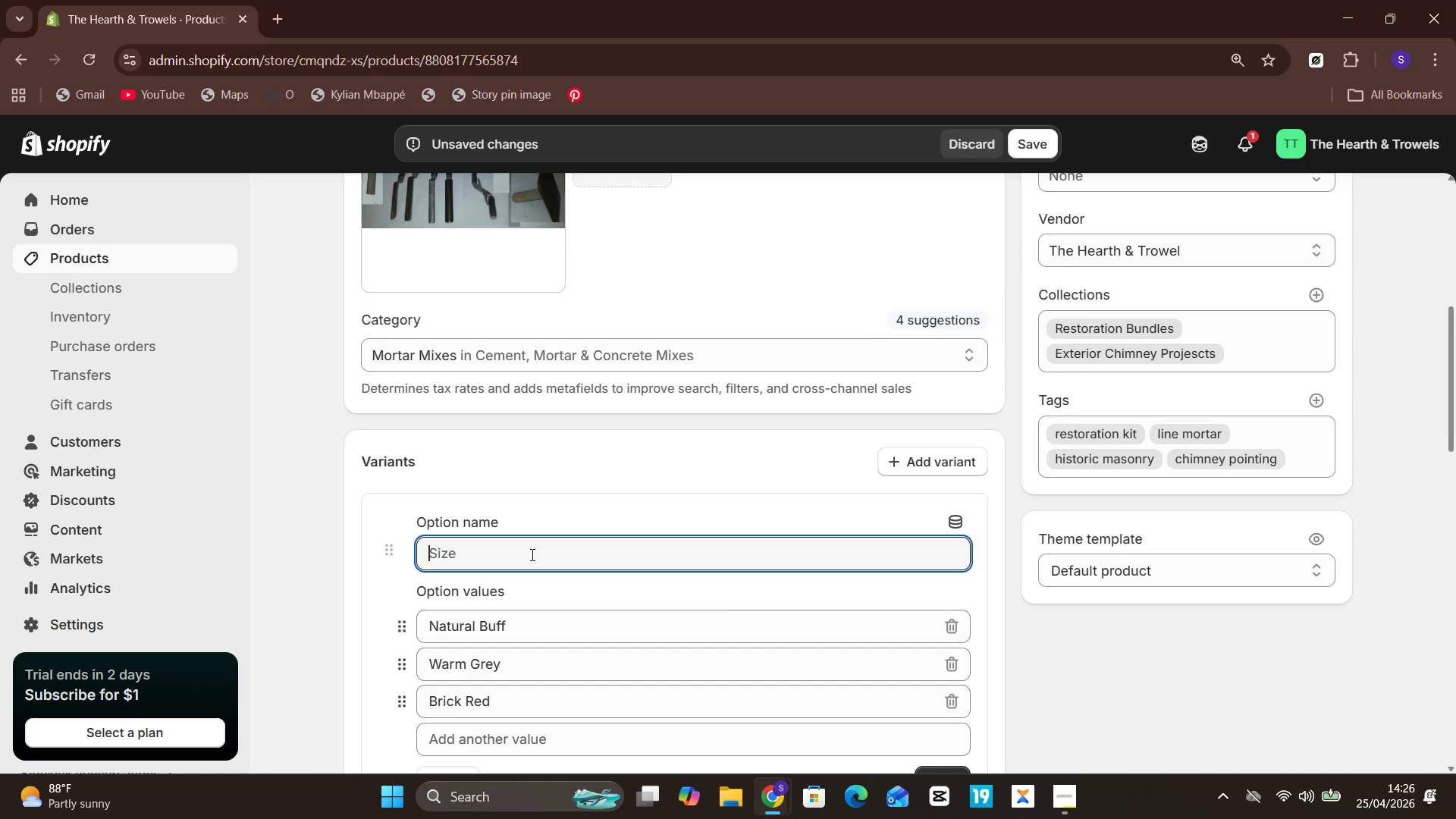 
key(Control+V)
 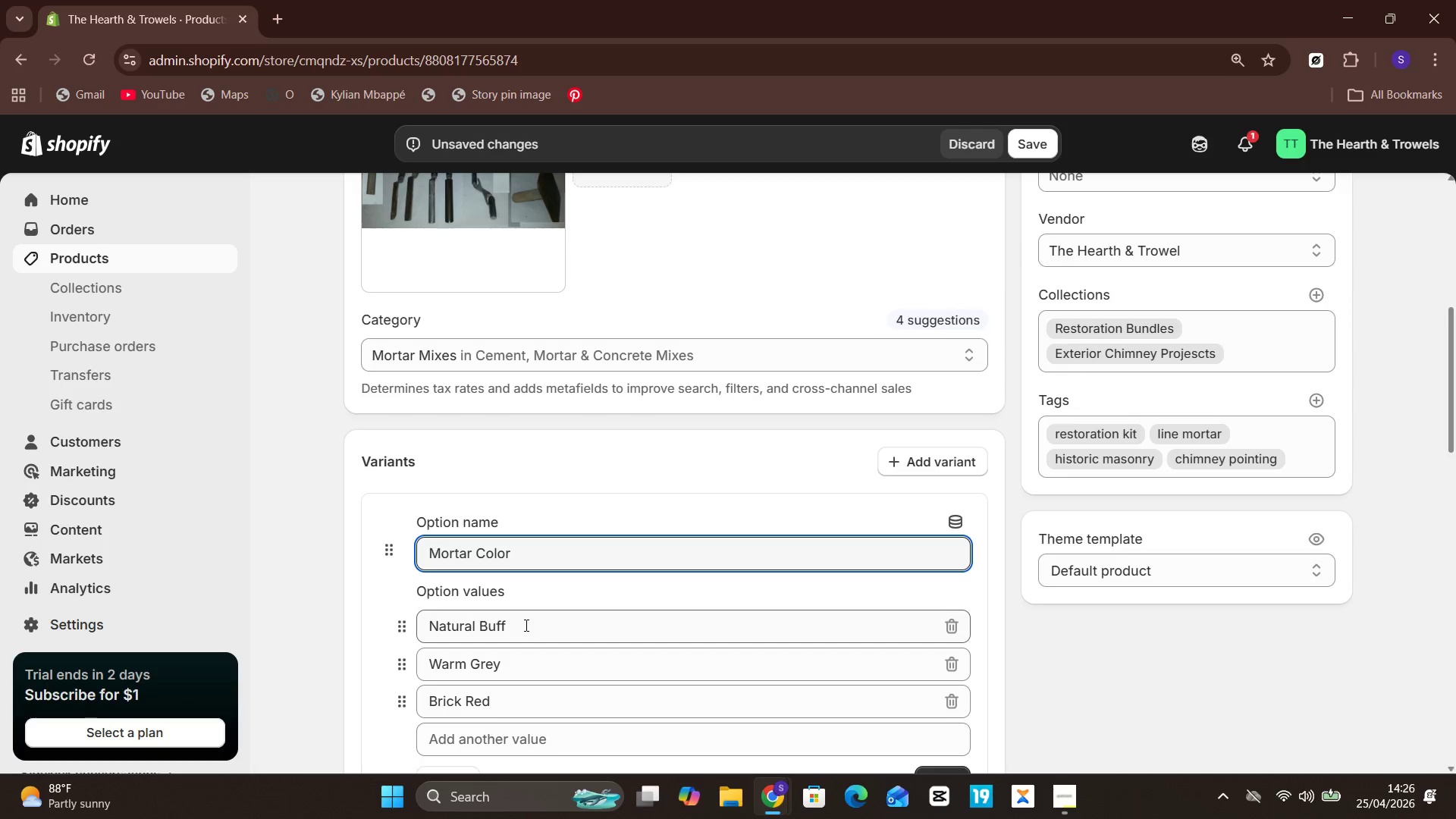 
key(Control+A)
 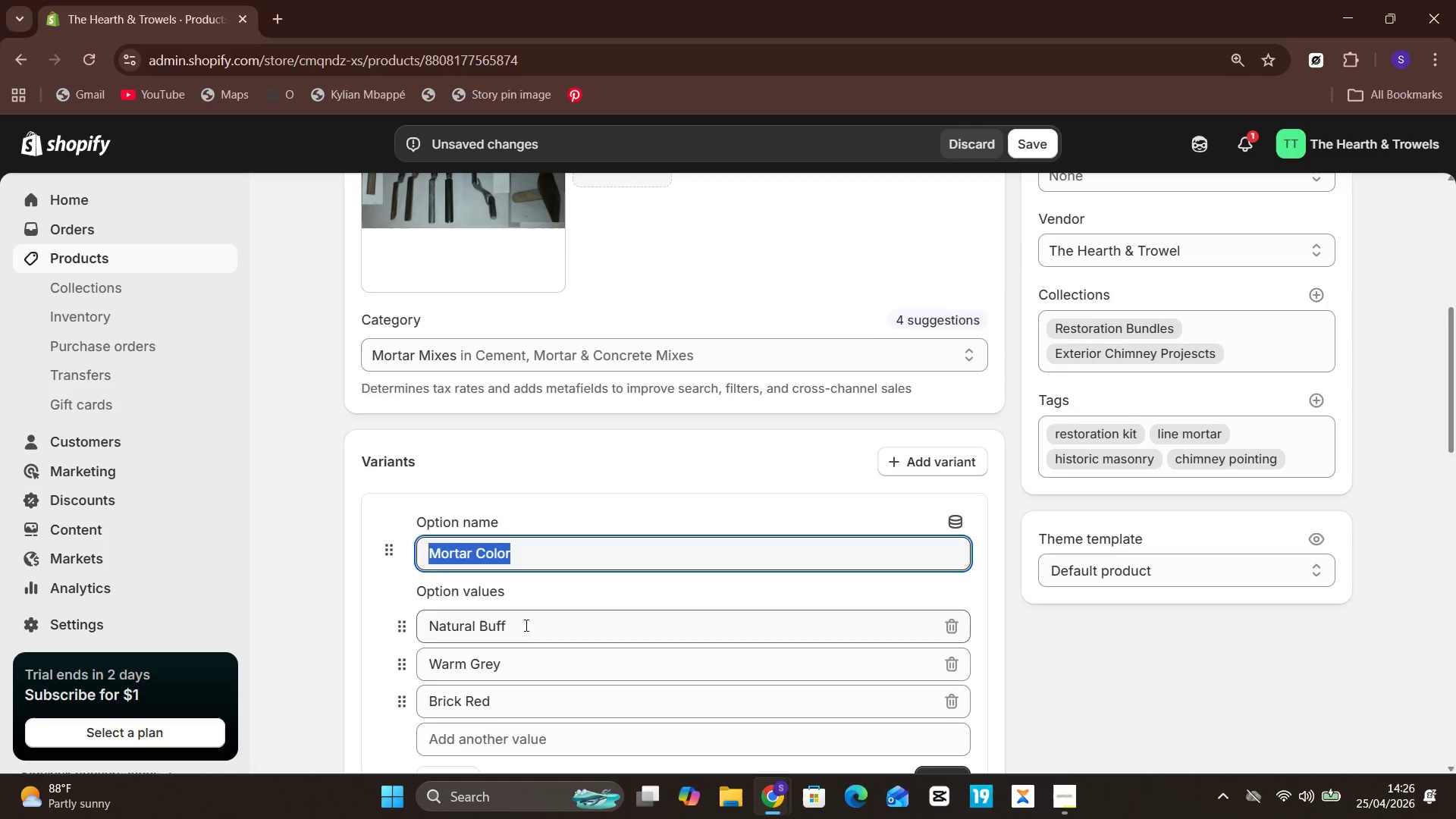 
double_click([525, 625])
 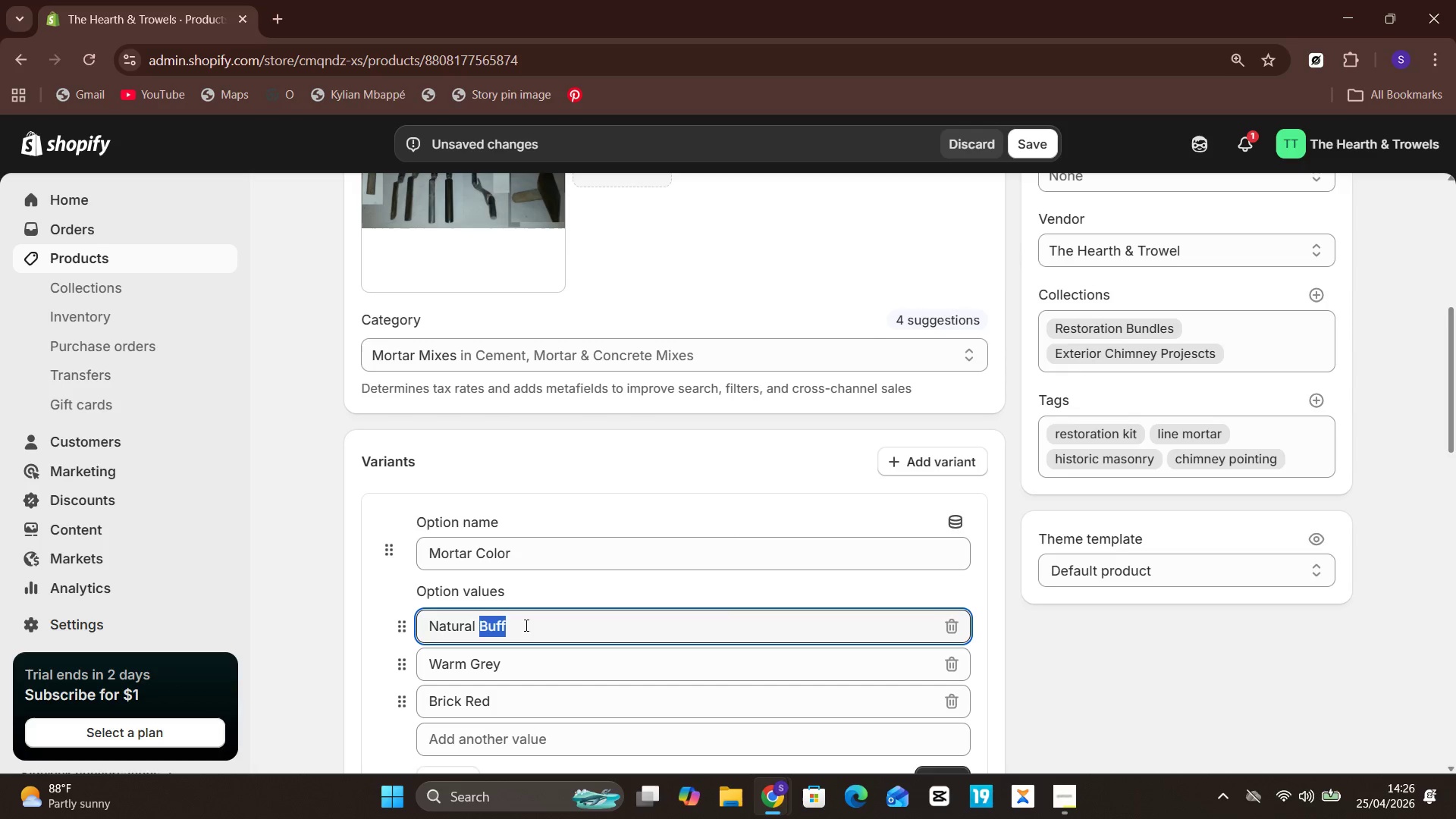 
key(Control+A)
 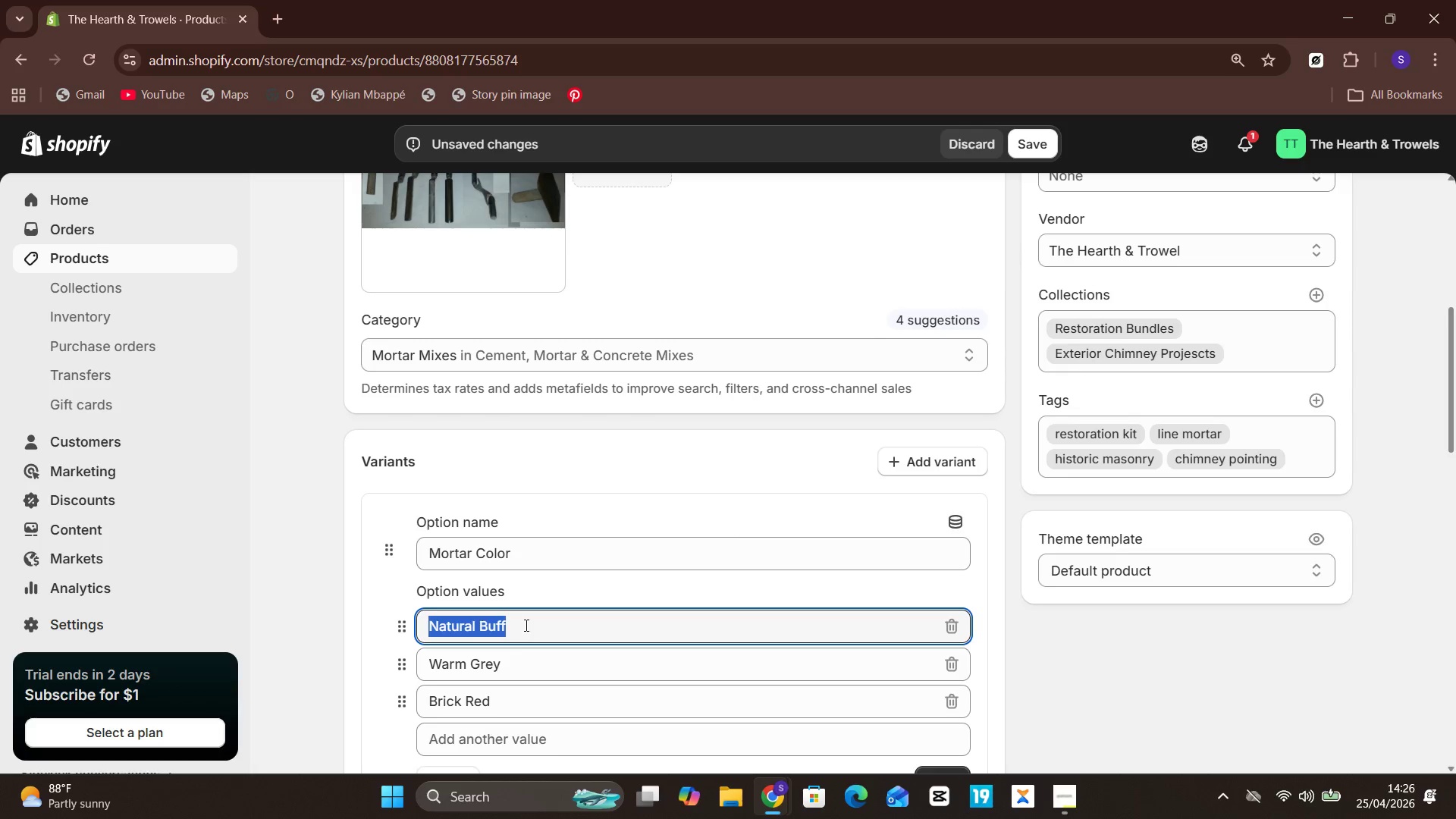 
key(Control+X)
 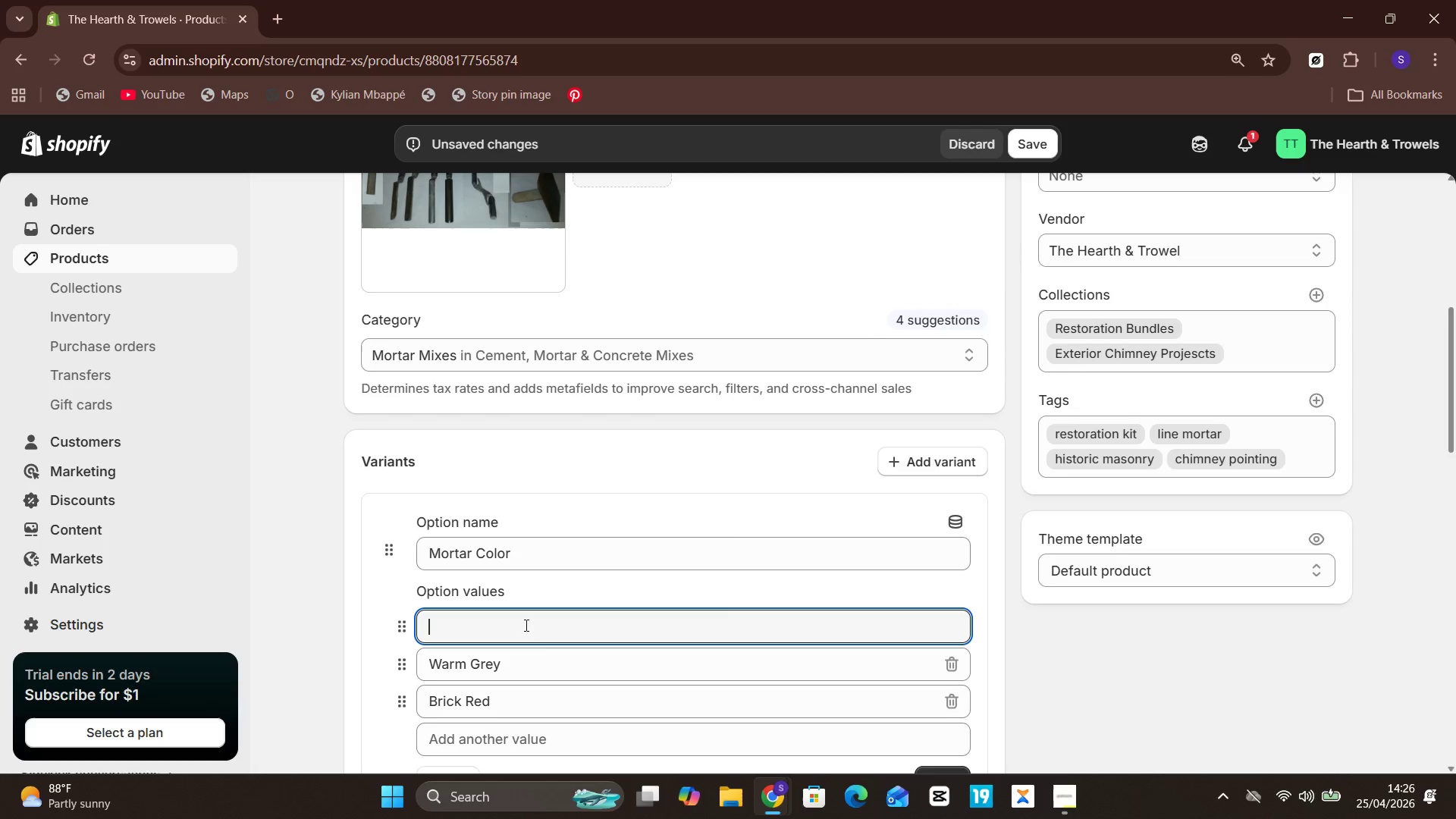 
key(Control+V)
 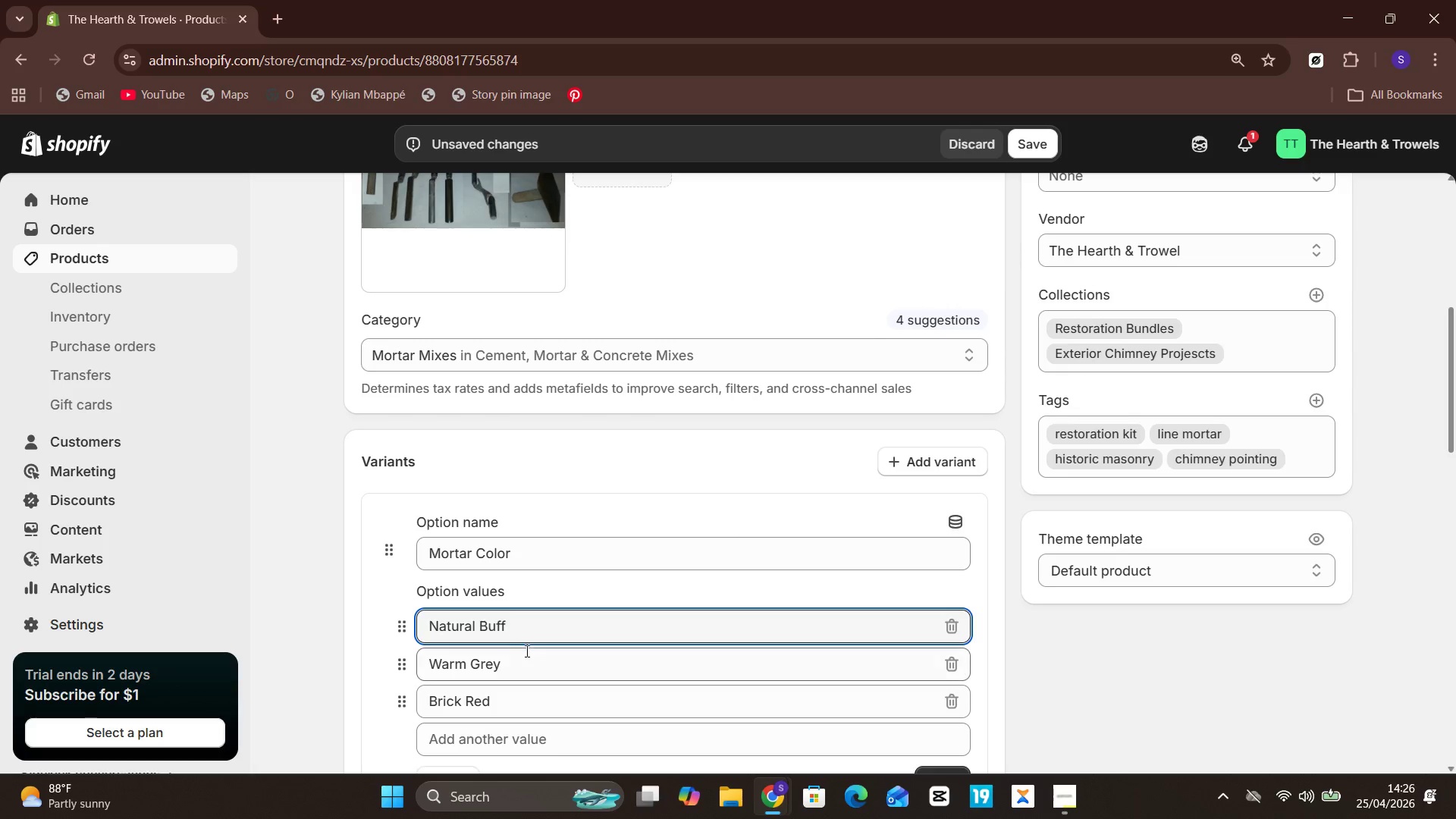 
left_click([527, 658])
 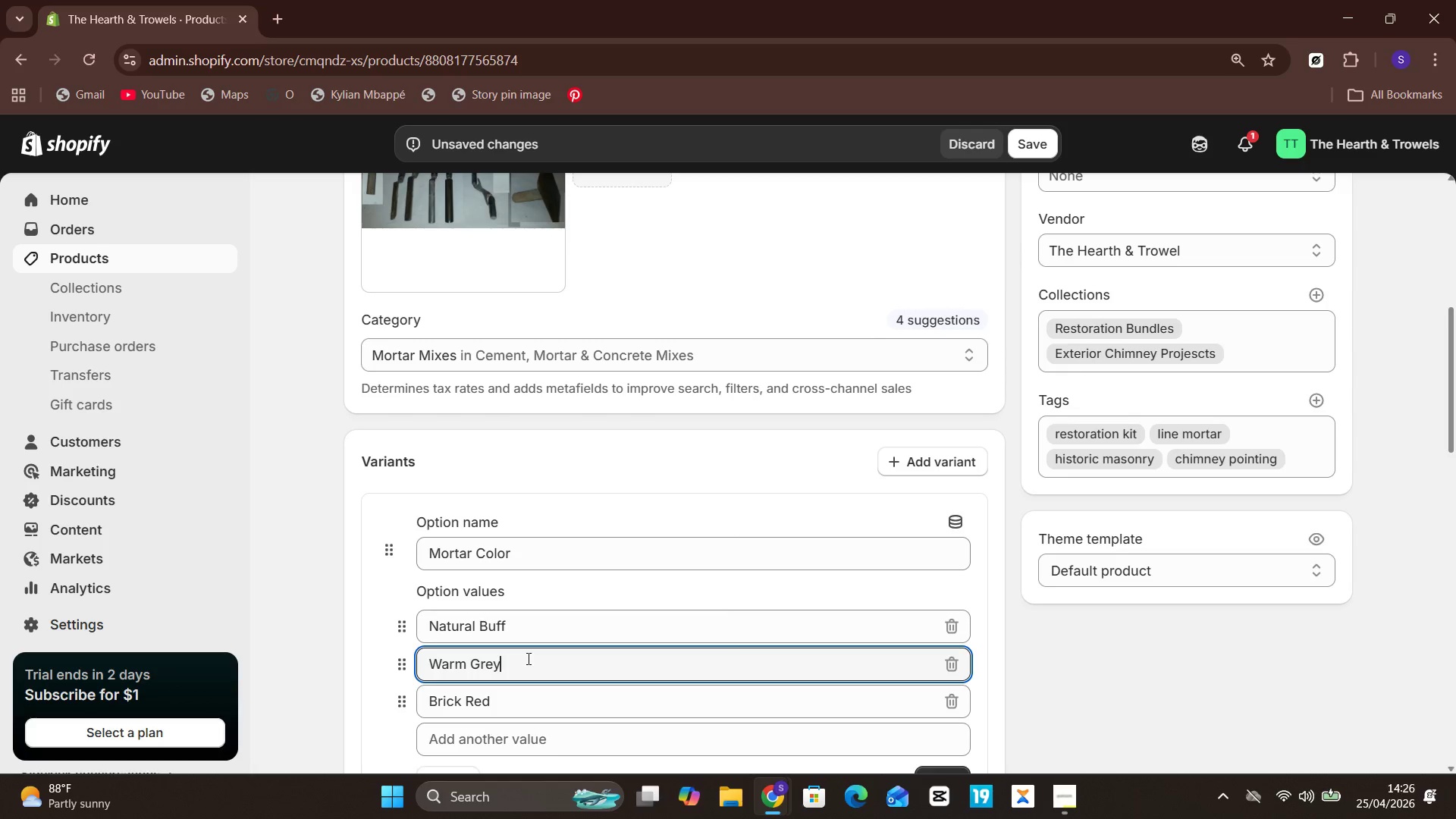 
key(Control+A)
 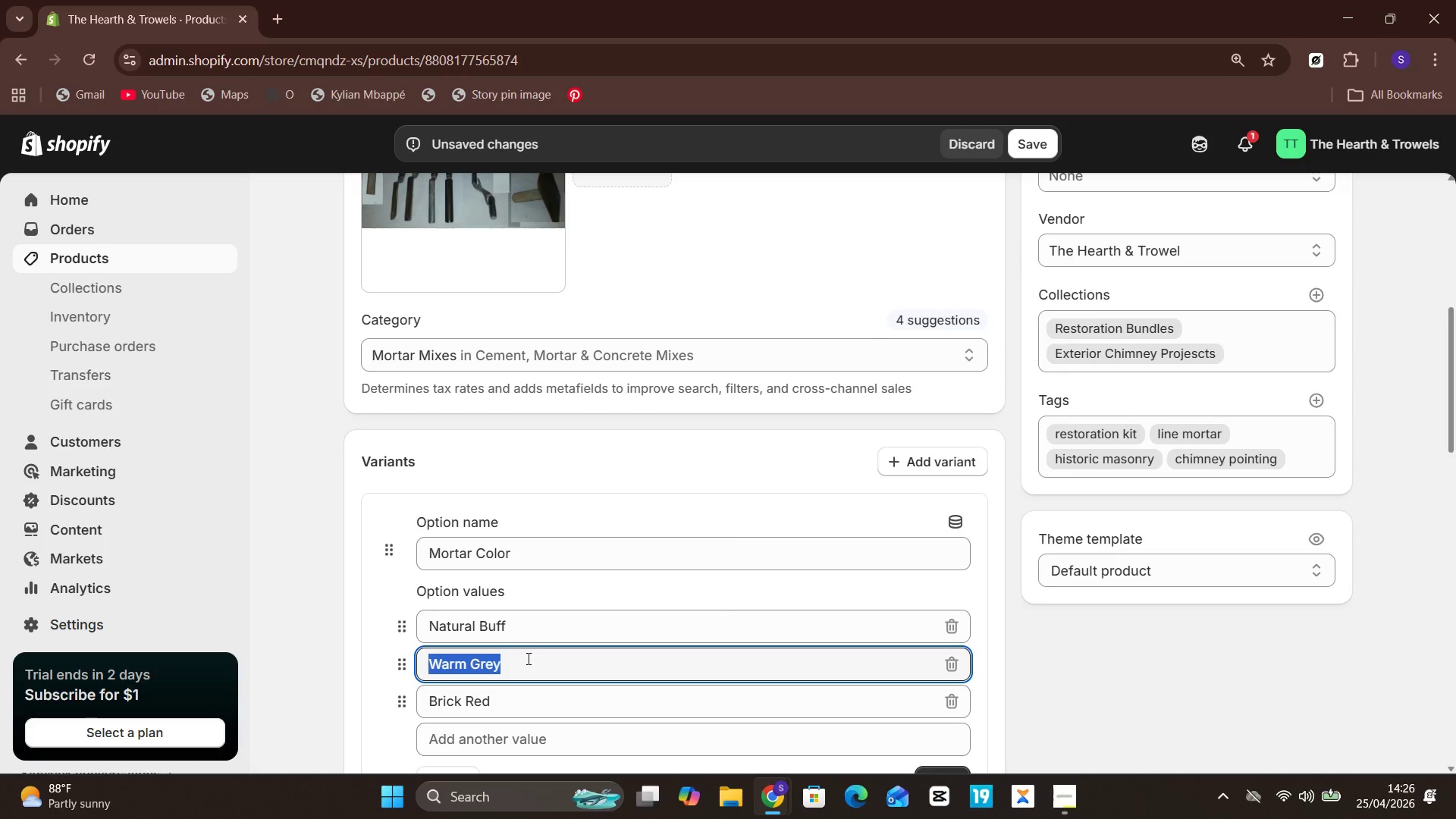 
key(Control+X)
 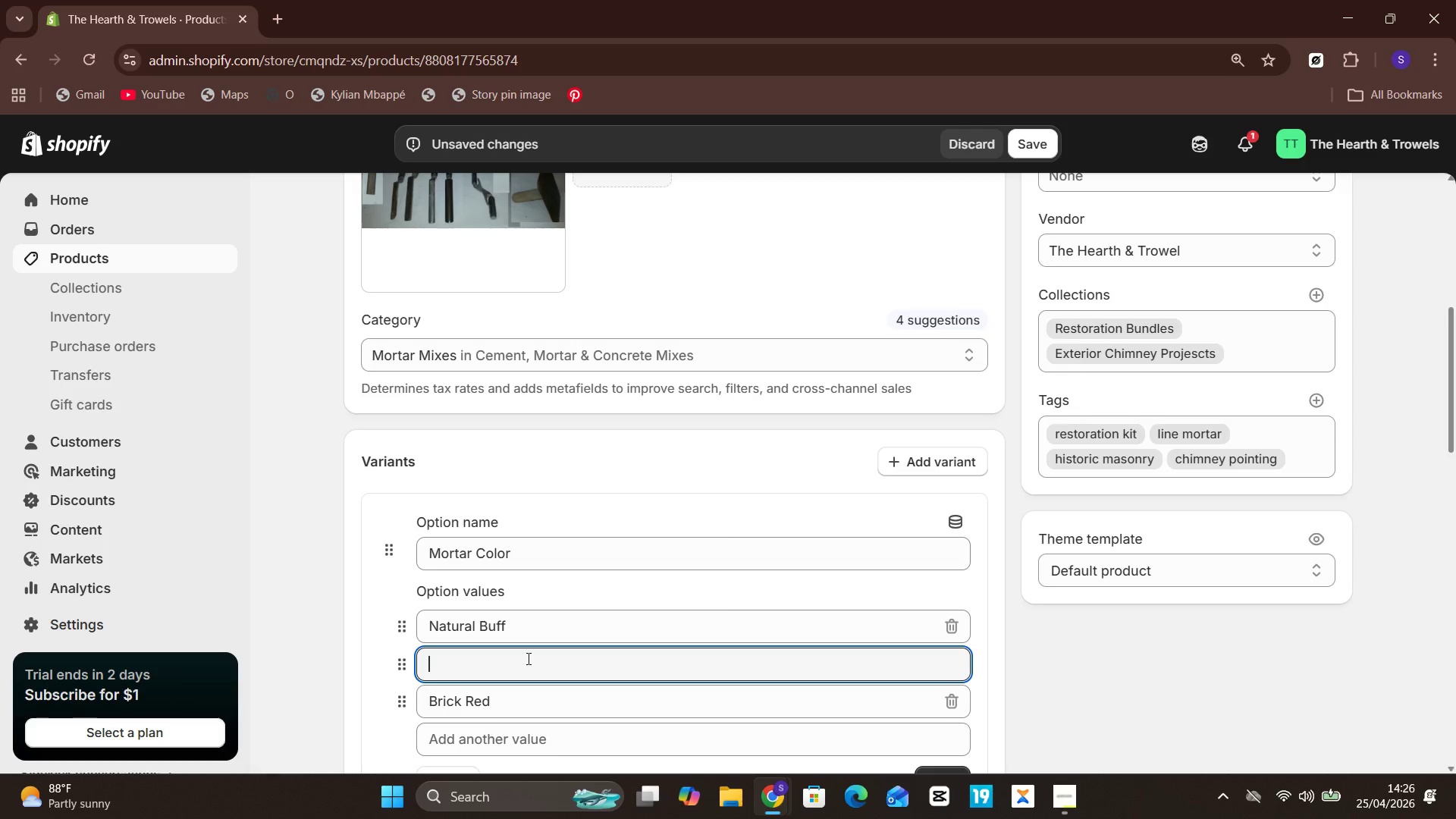 
key(Control+V)
 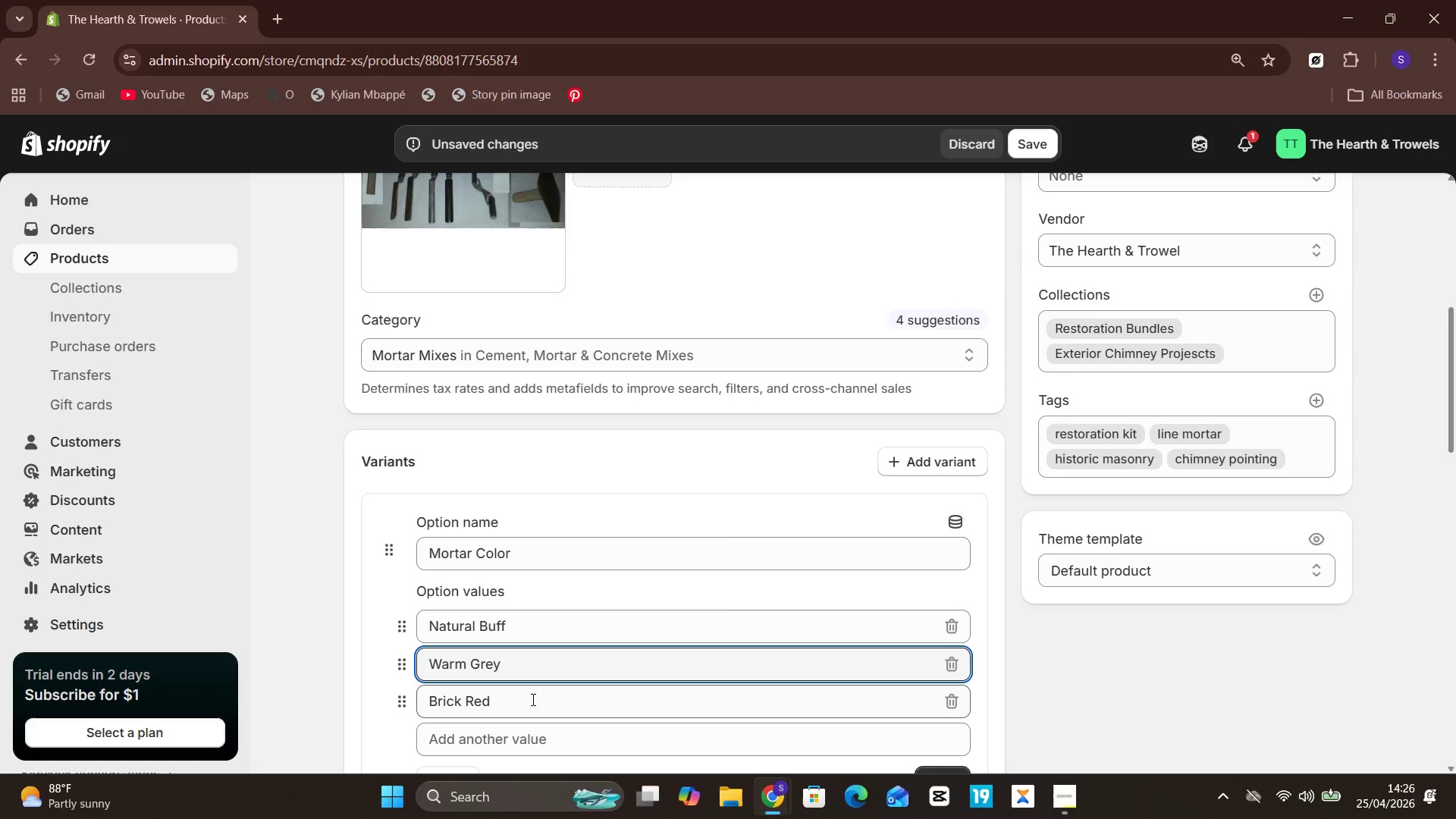 
left_click([532, 703])
 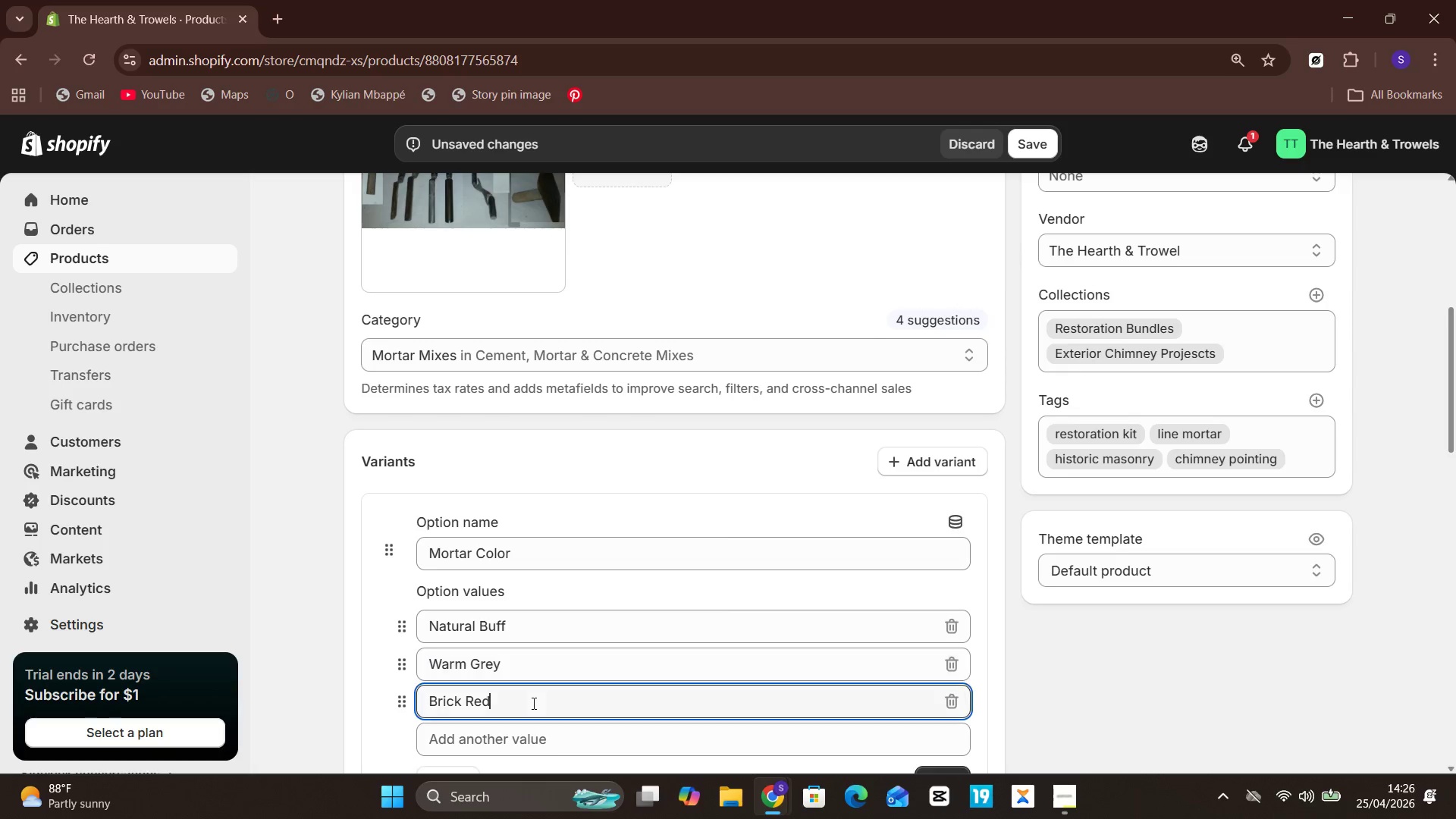 
key(Control+ControlLeft)
 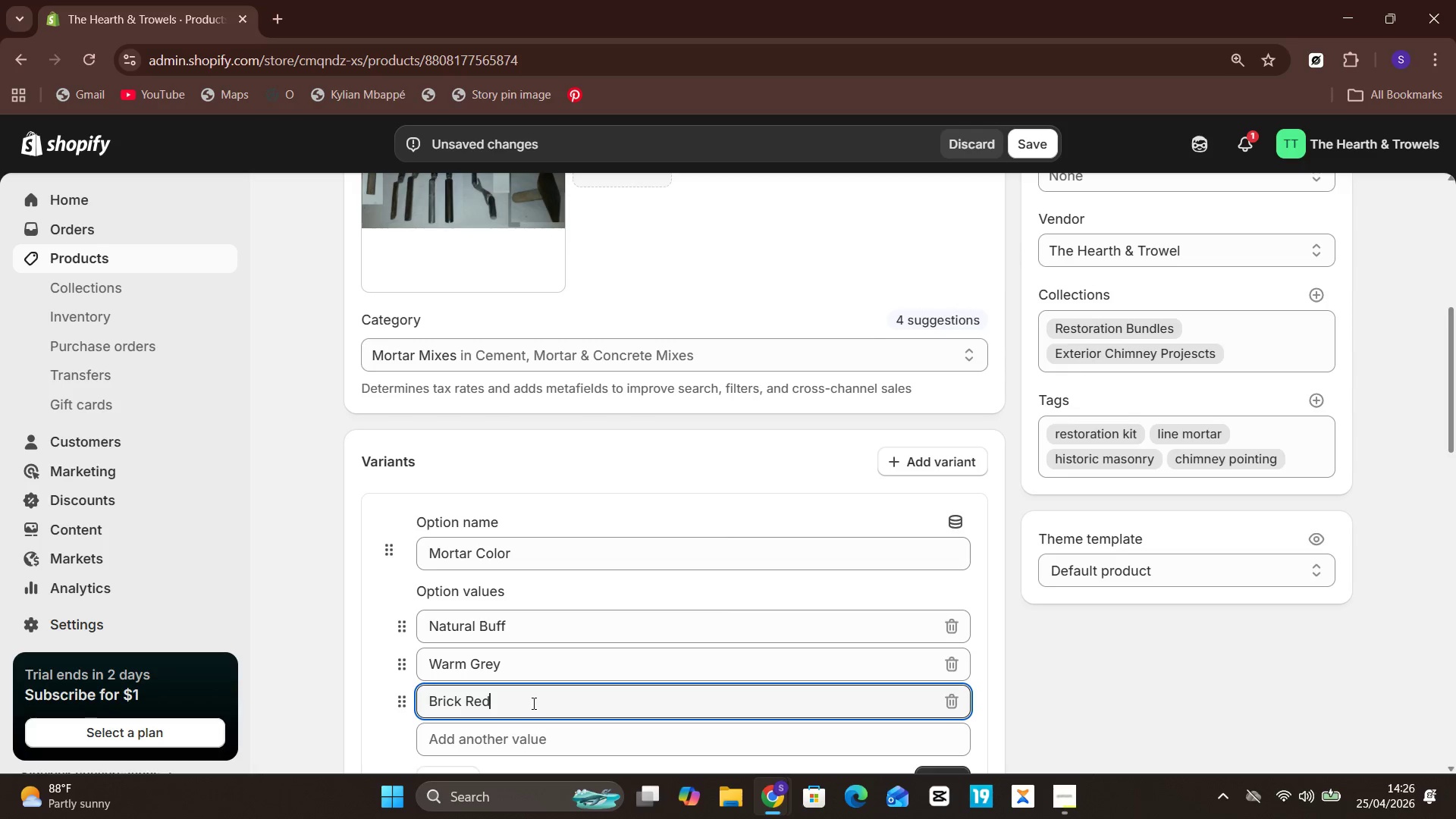 
key(Control+A)
 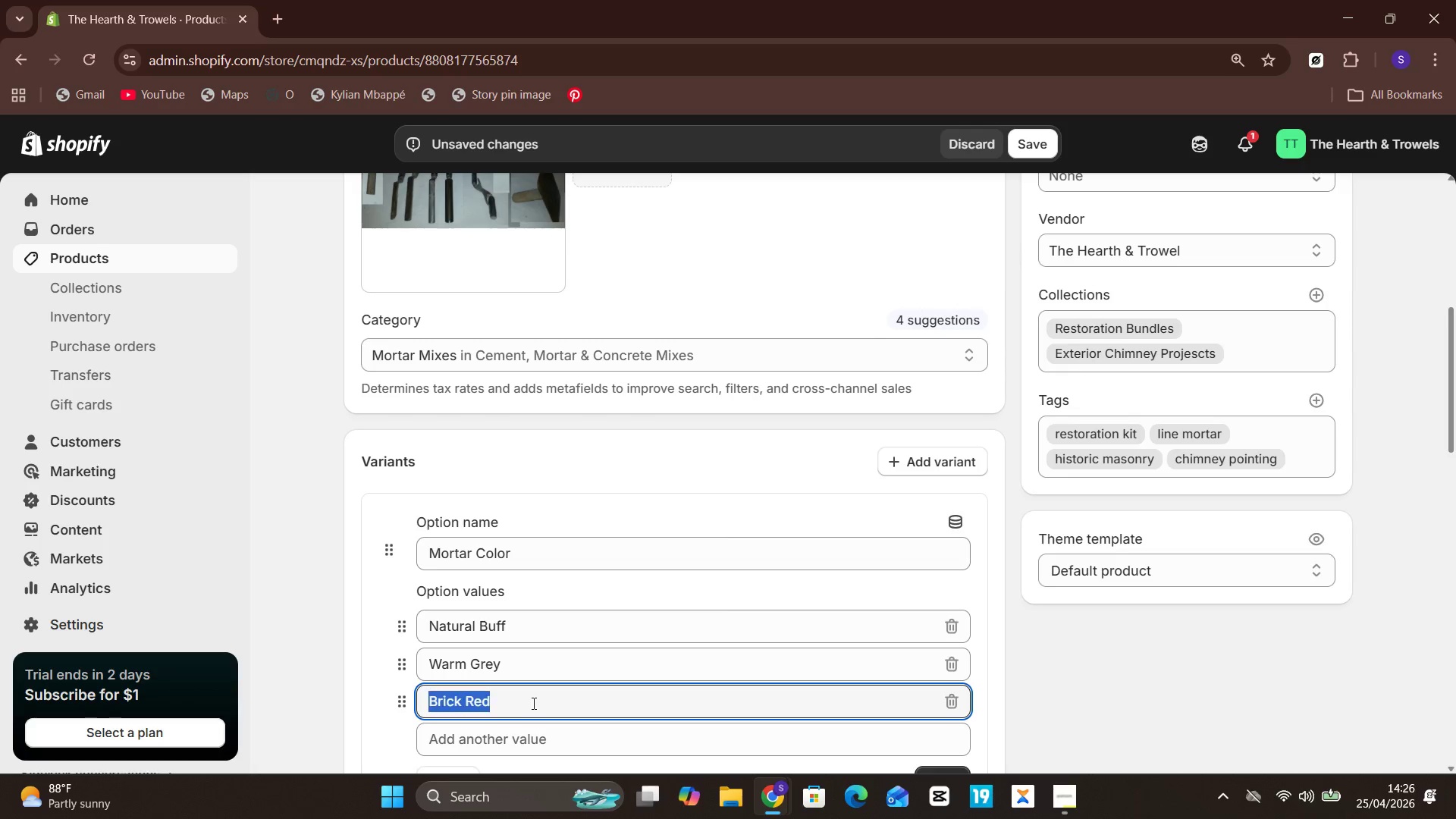 
key(Control+X)
 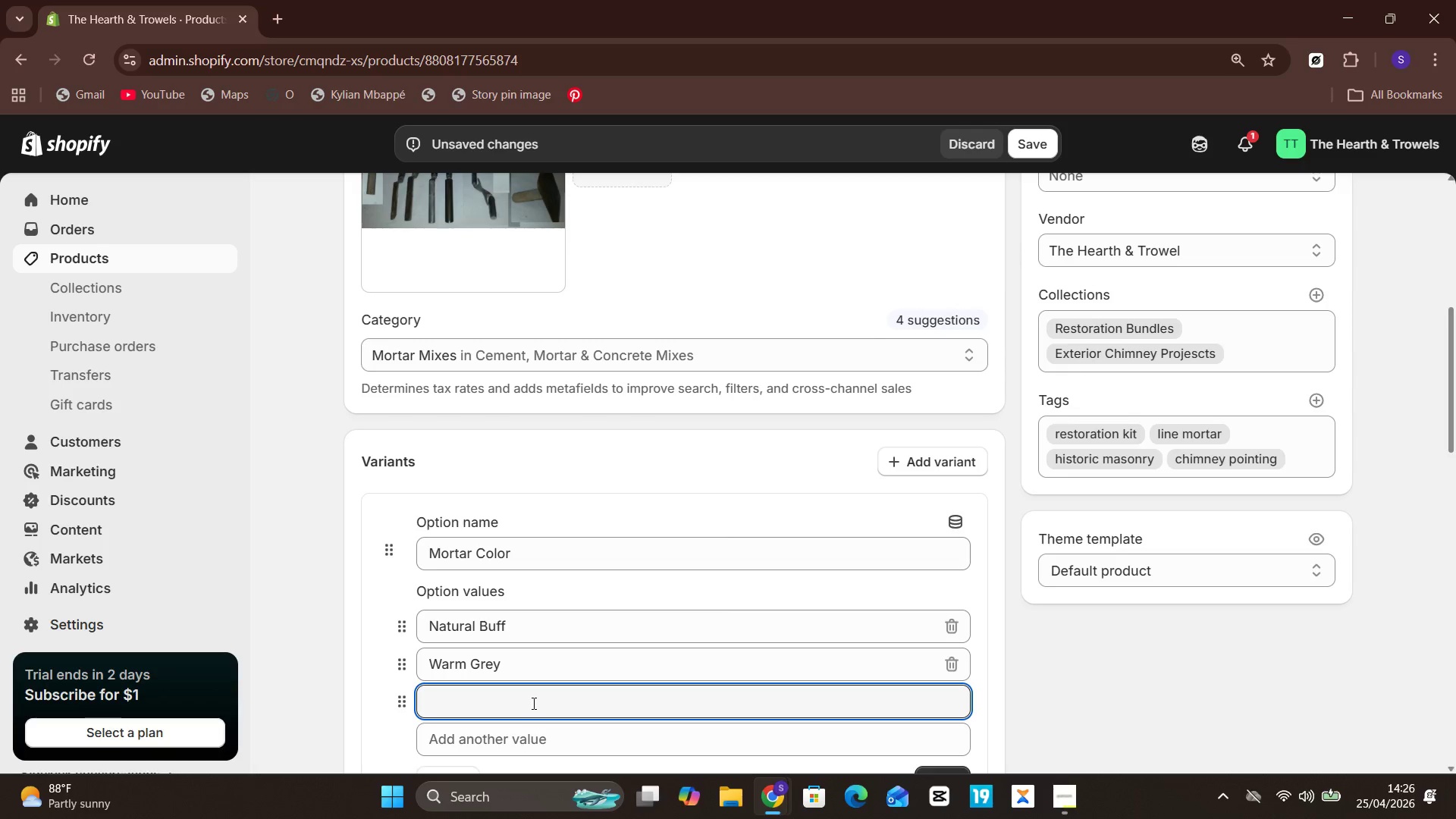 
key(Control+V)
 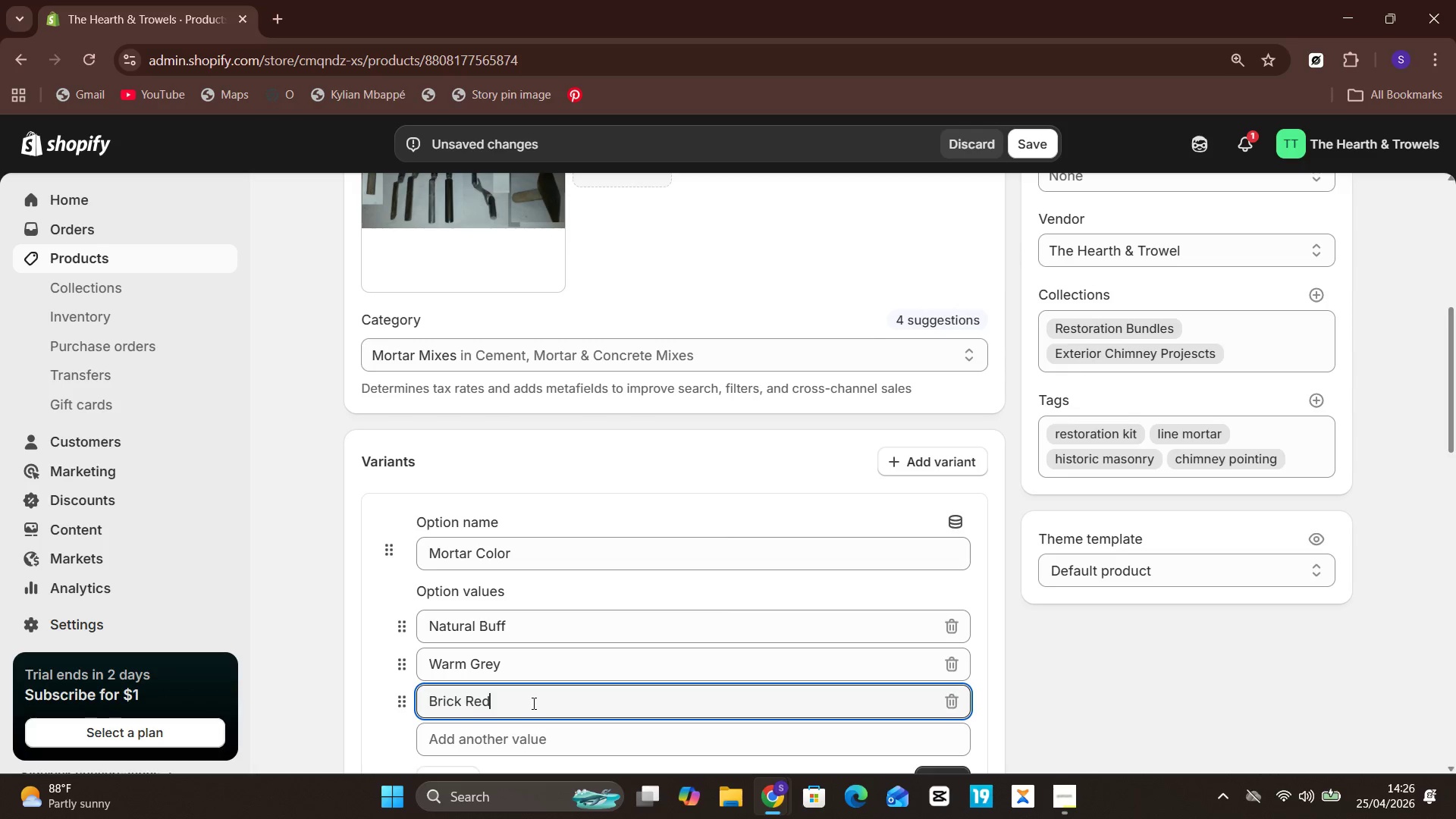 
left_click([955, 482])
 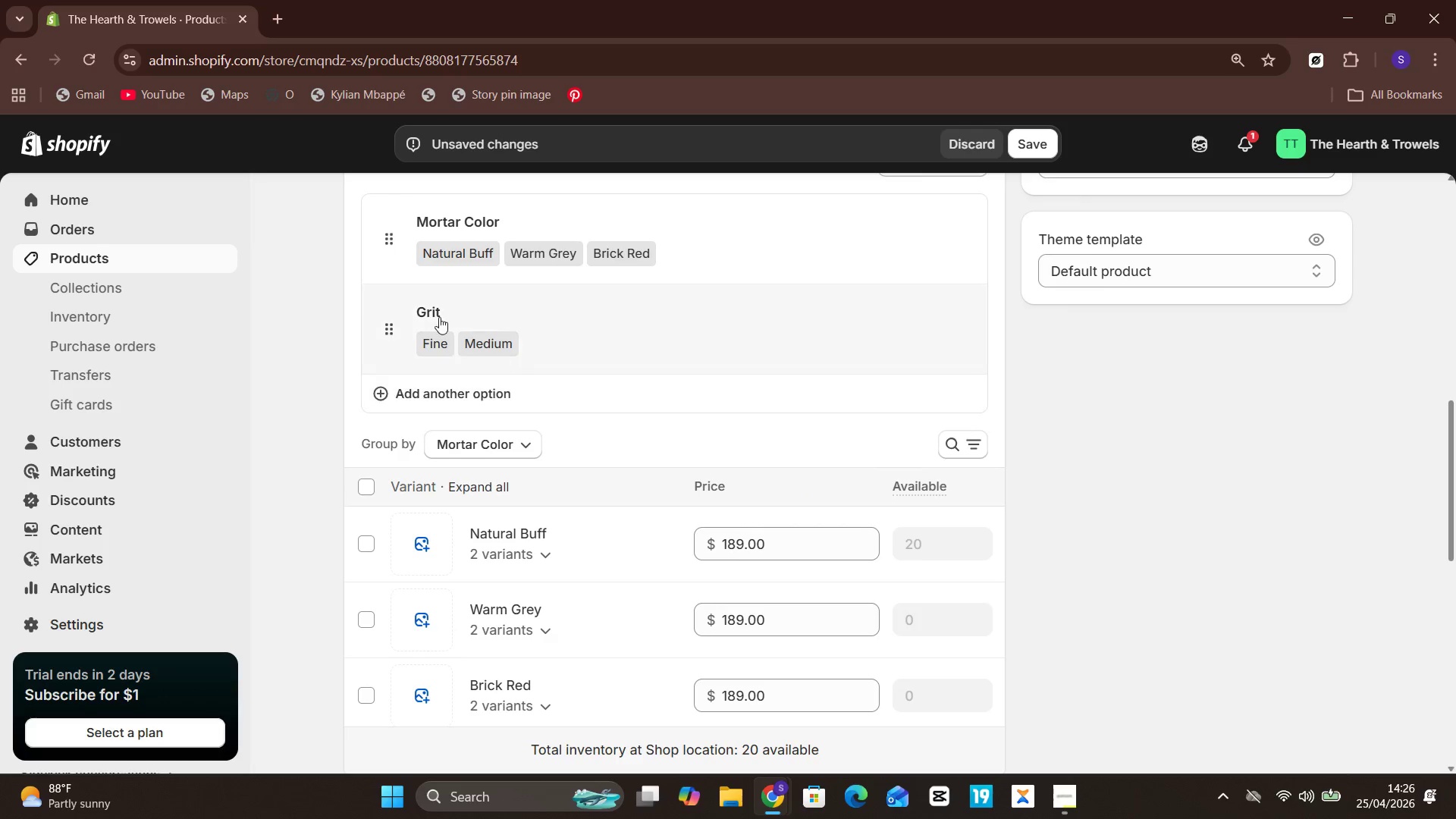 
left_click([435, 314])
 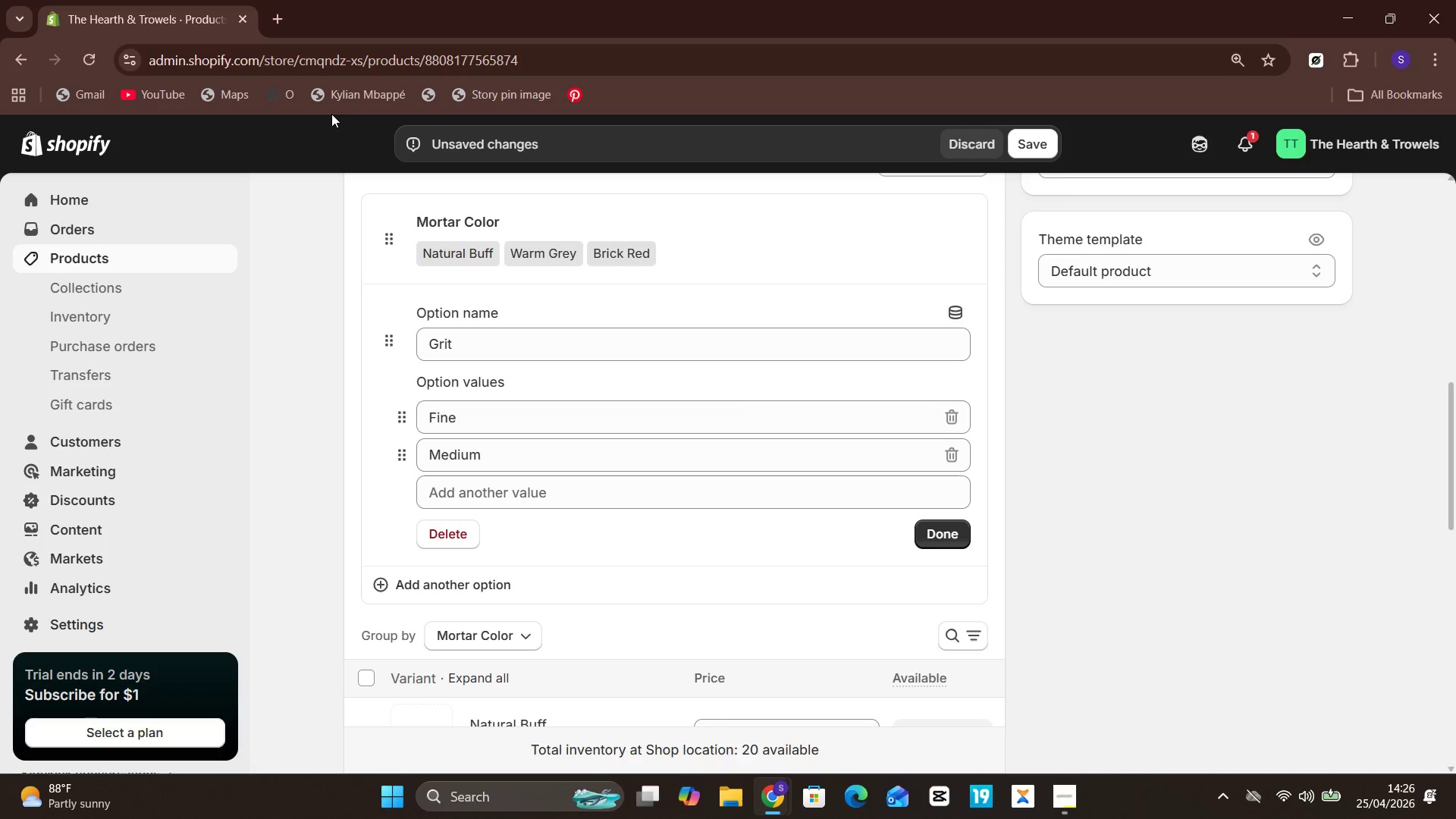 
wait(19.61)
 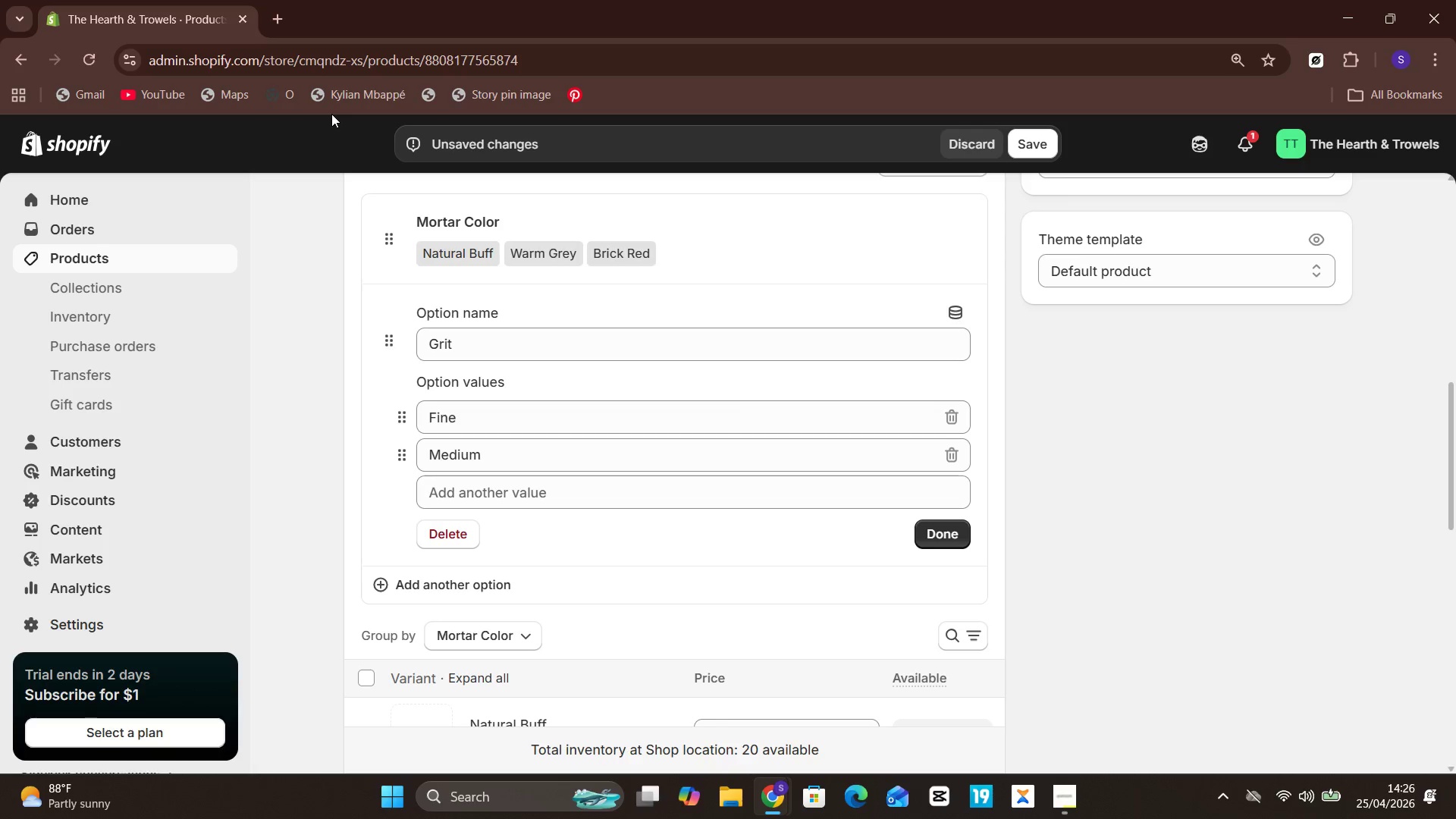 
left_click([943, 542])
 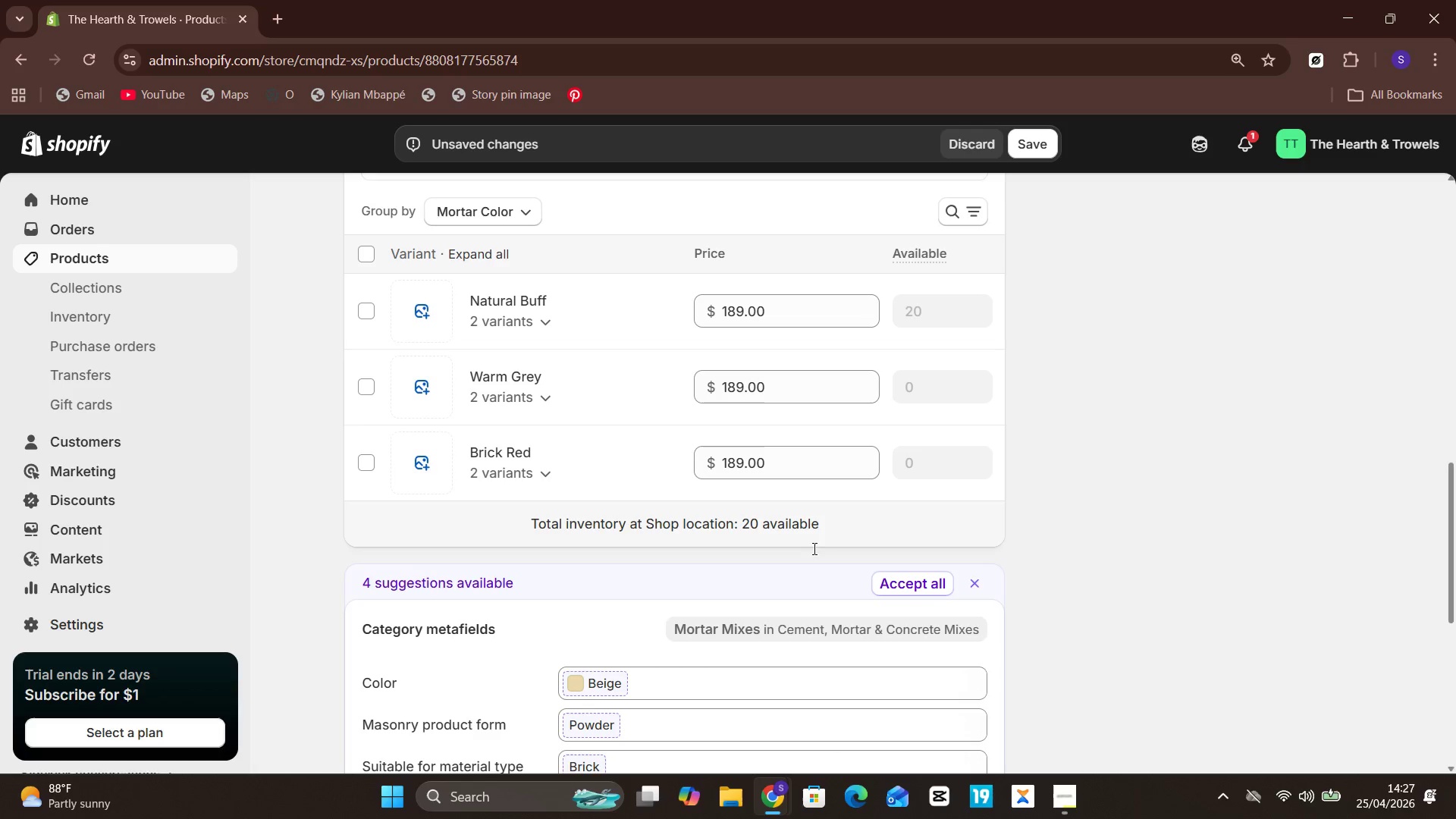 
wait(21.33)
 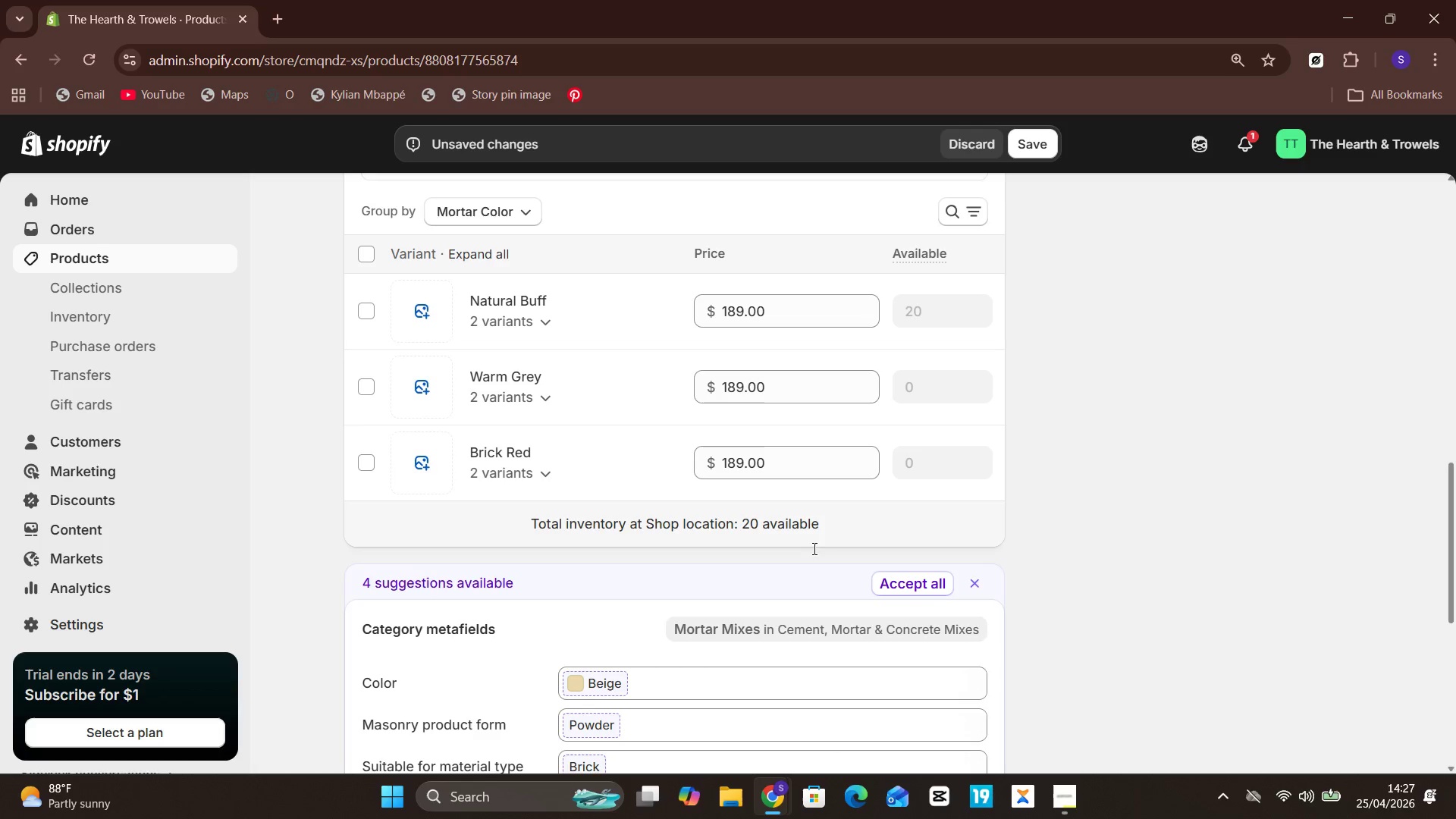 
left_click([776, 324])
 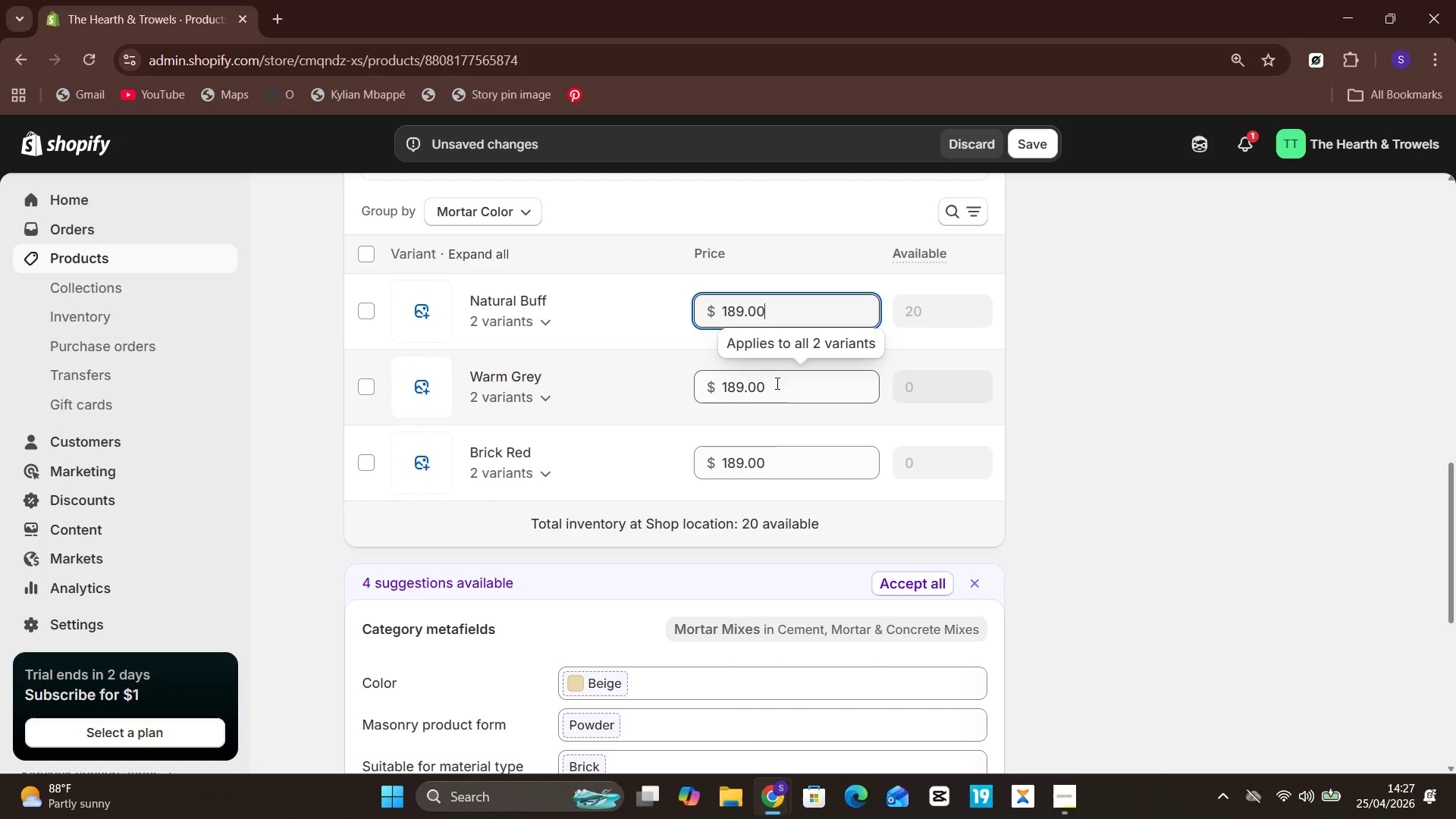 
wait(7.42)
 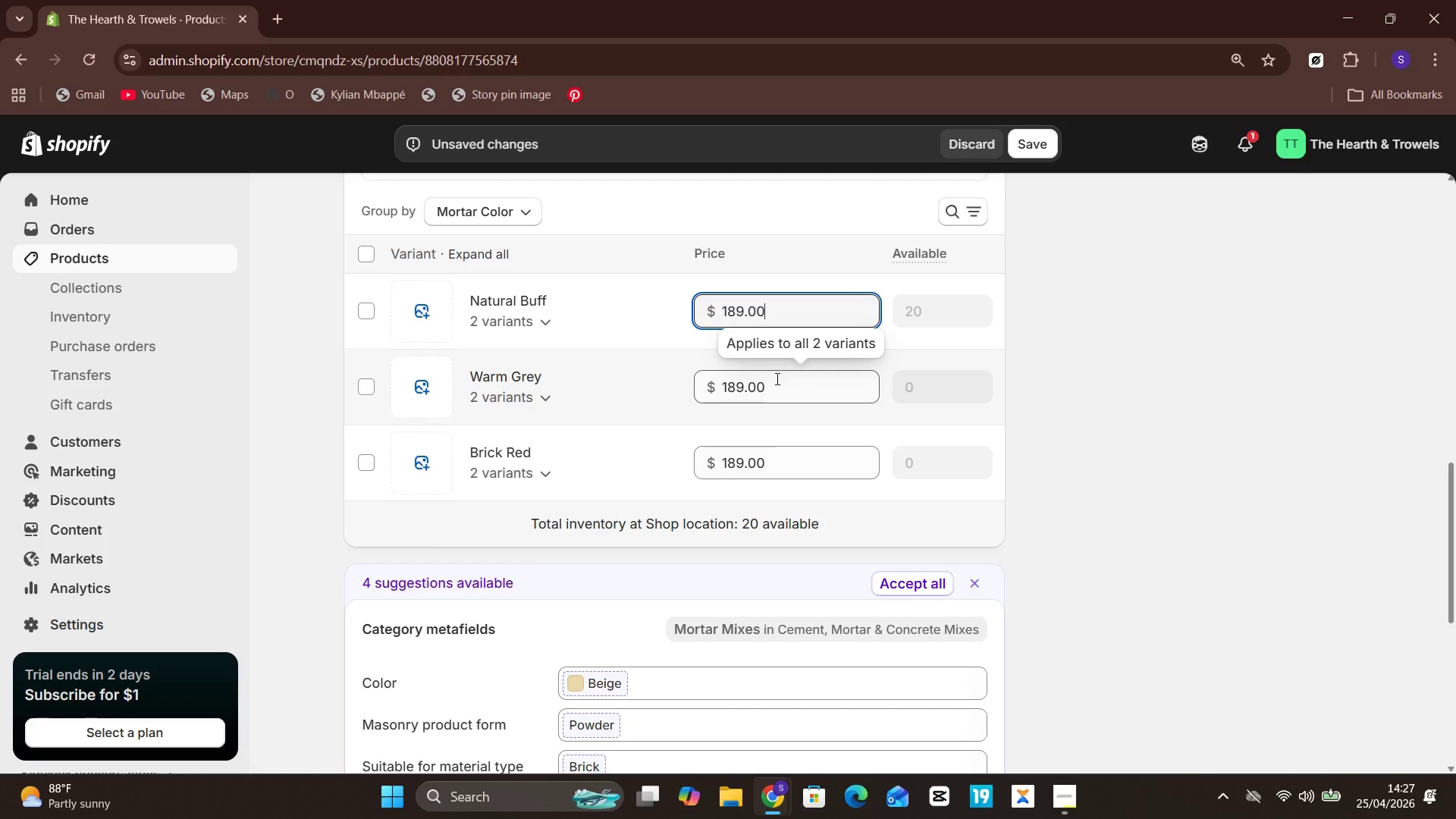 
left_click([776, 383])
 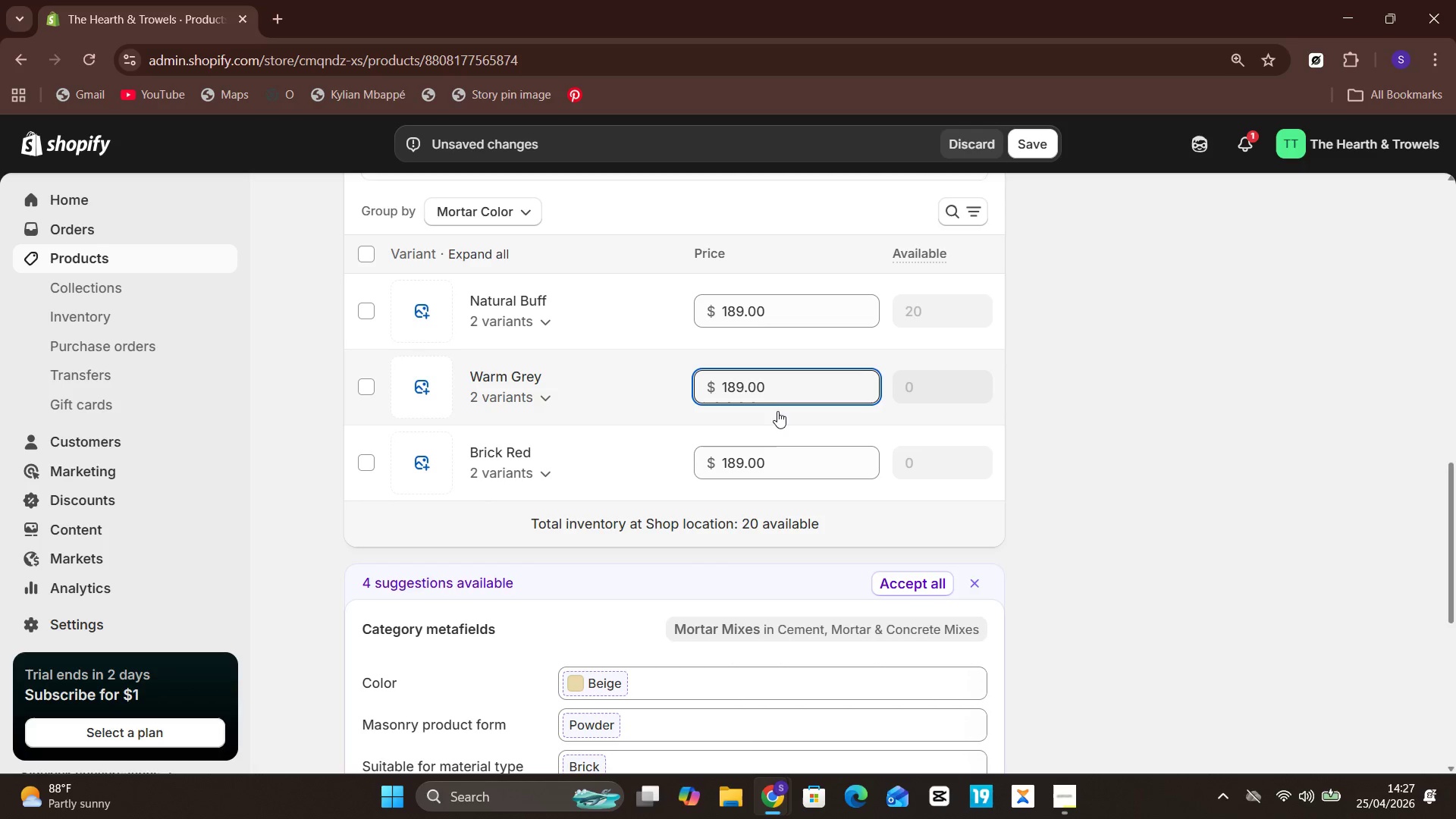 
wait(10.94)
 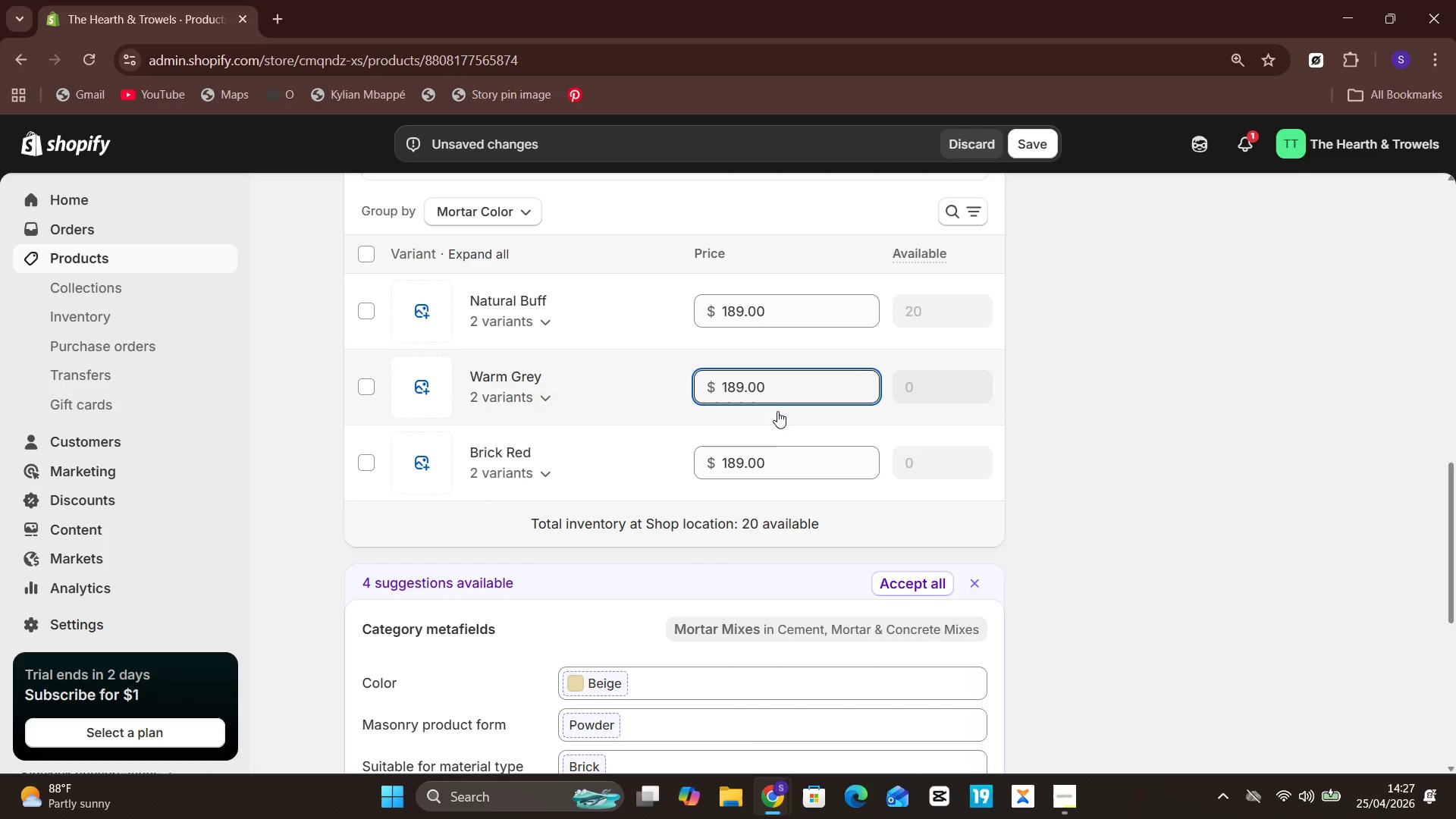 
left_click([801, 468])
 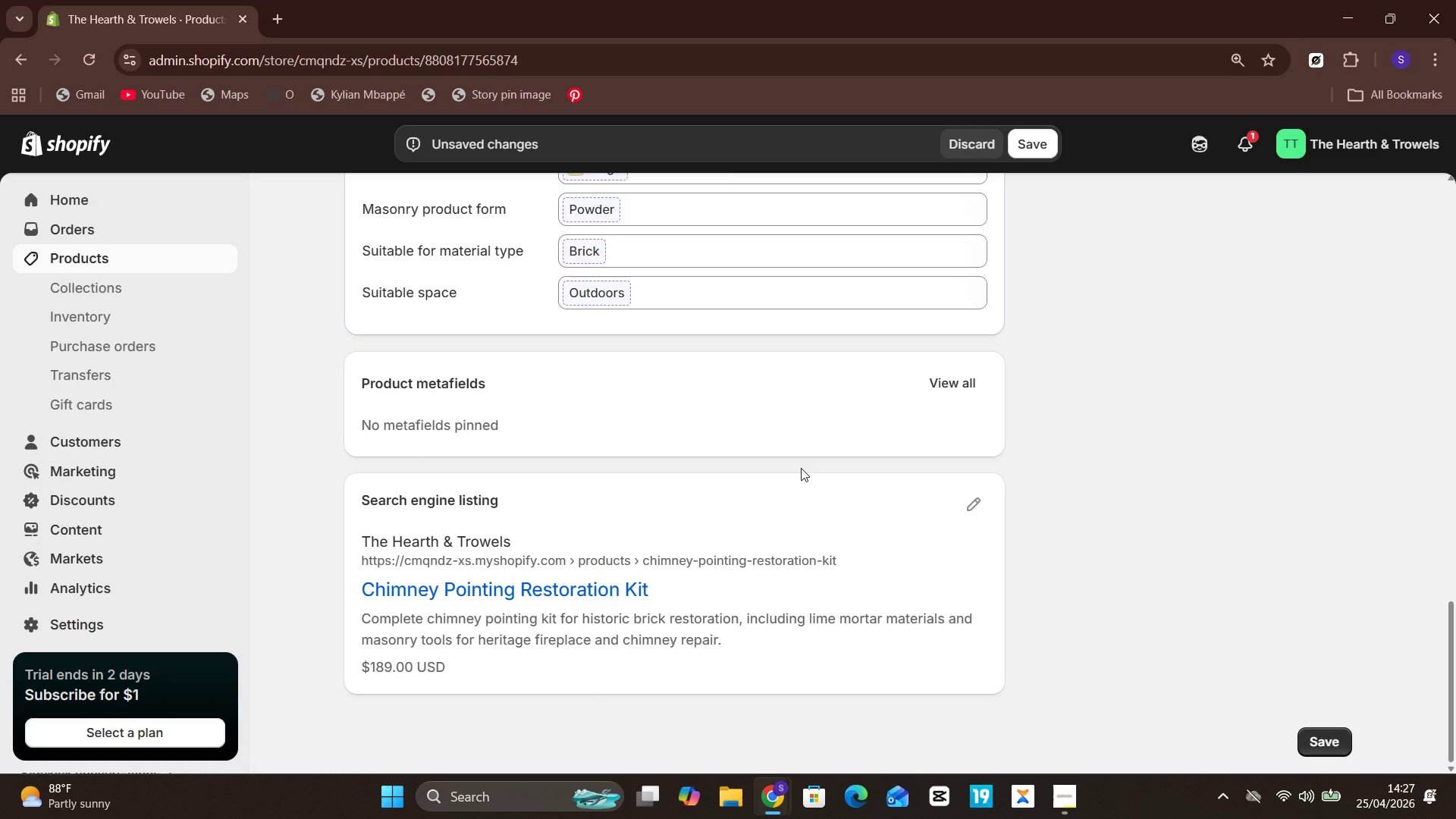 
wait(25.06)
 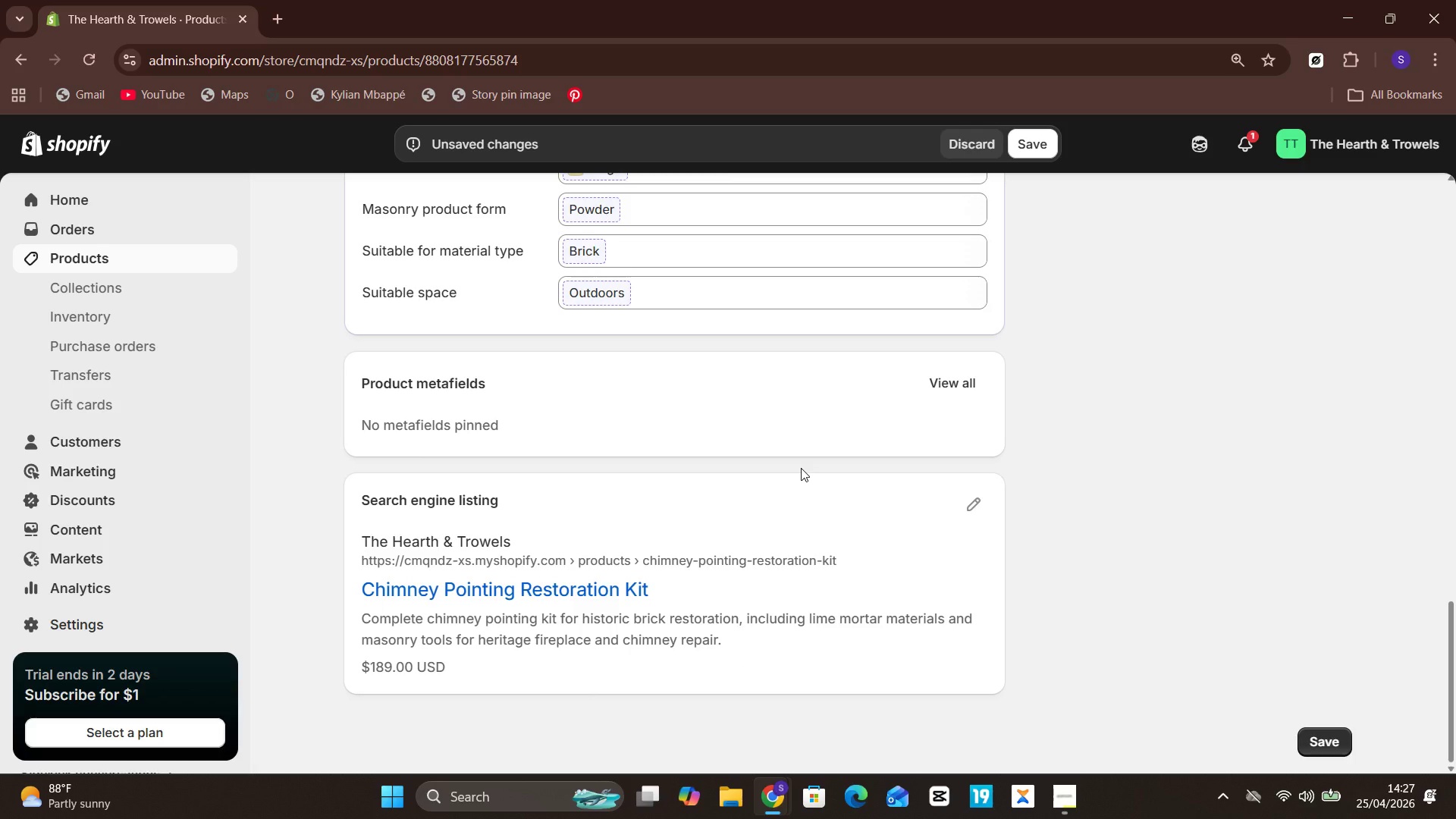 
left_click([965, 492])
 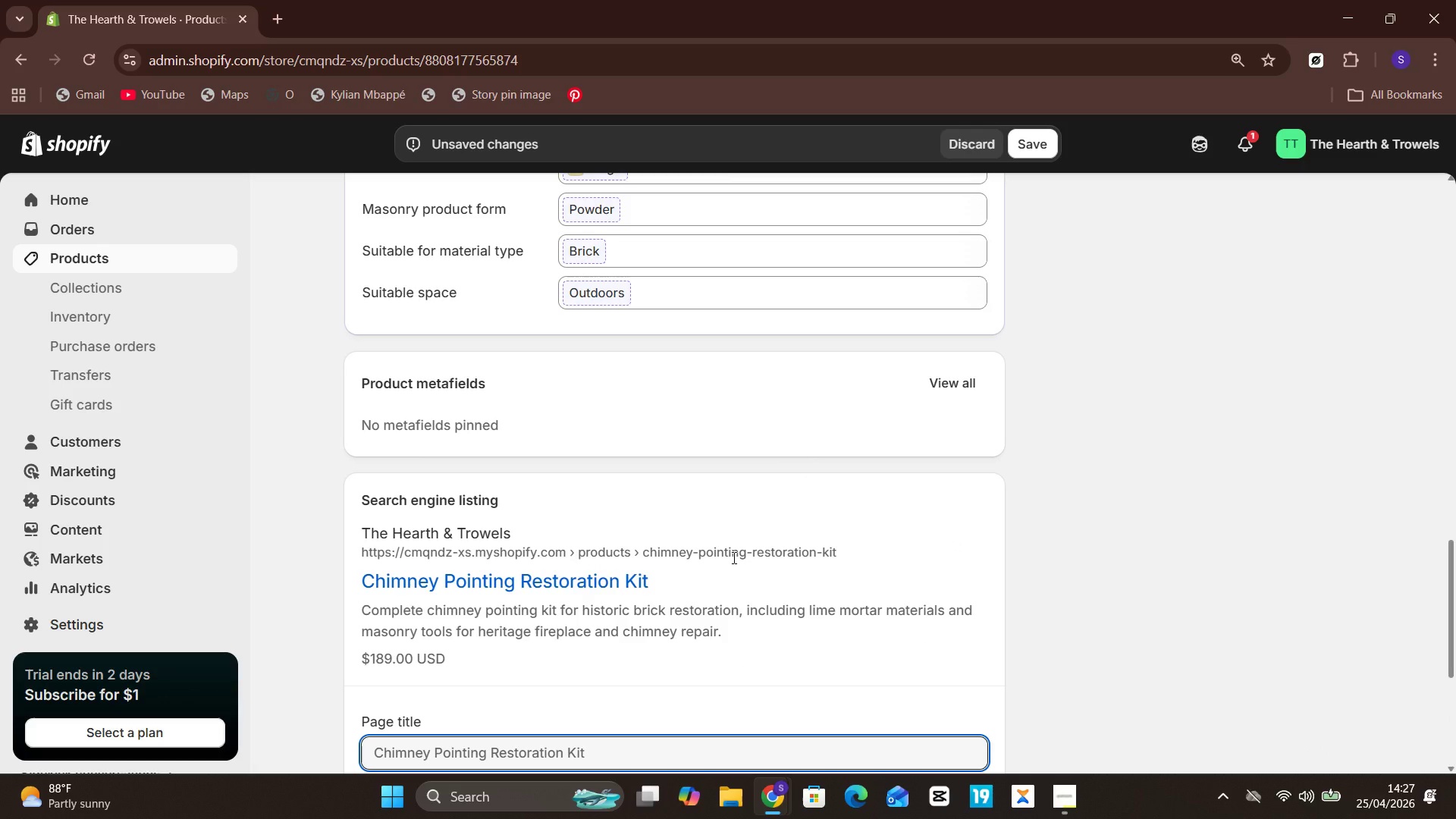 
left_click([733, 557])
 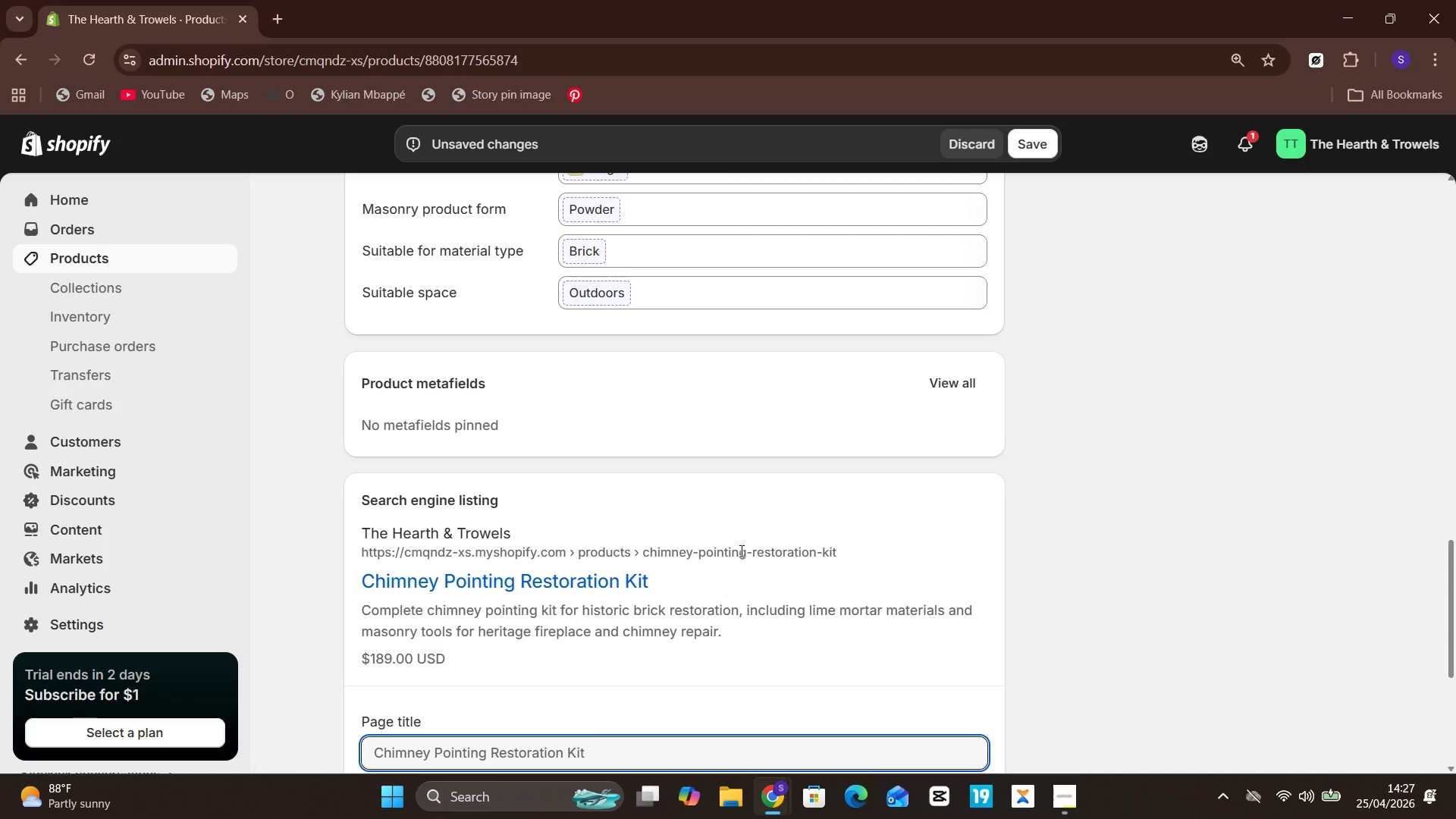 
left_click([740, 551])
 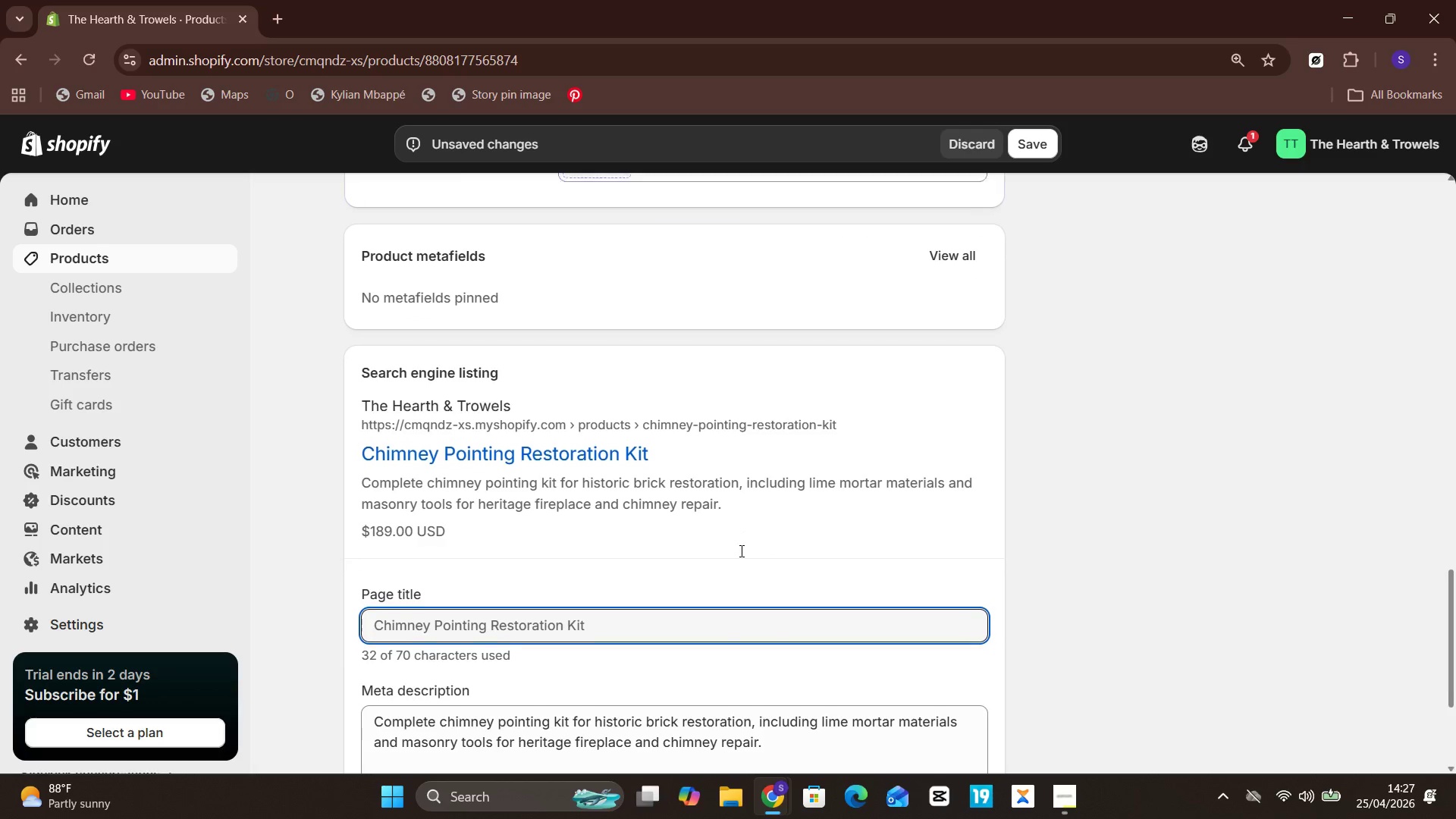 
left_click([676, 601])
 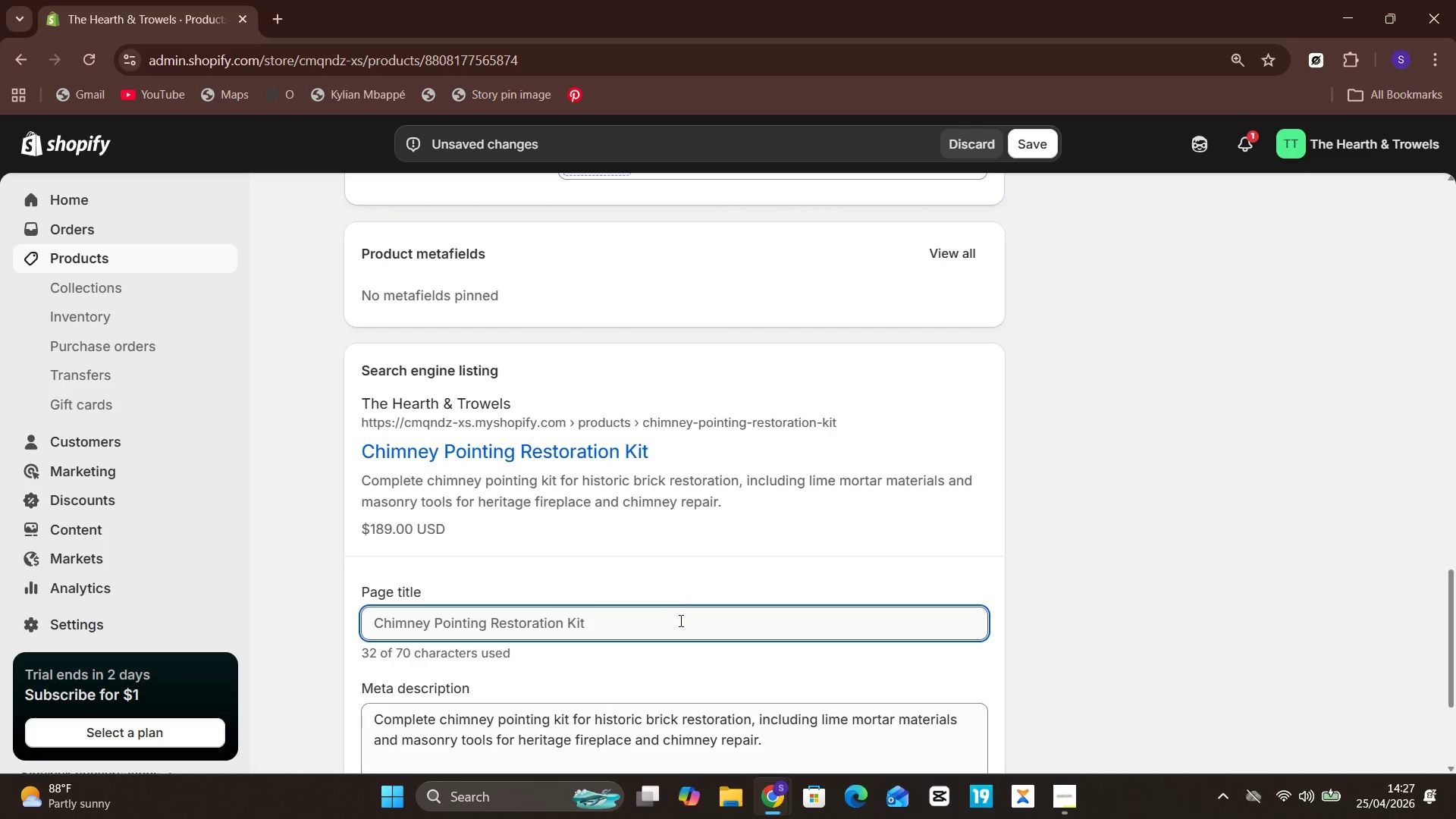 
left_click([679, 620])
 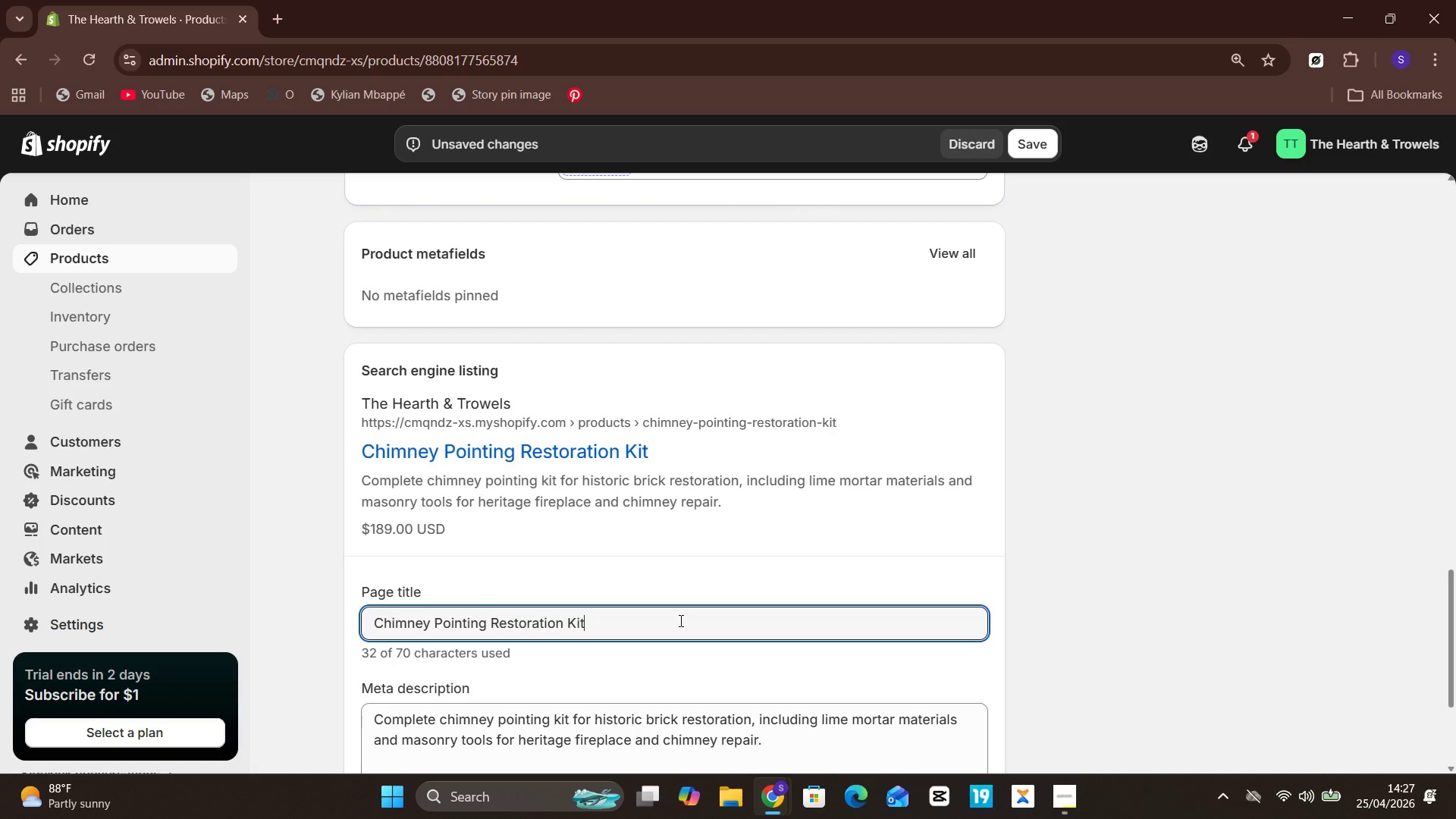 
key(Control+ControlLeft)
 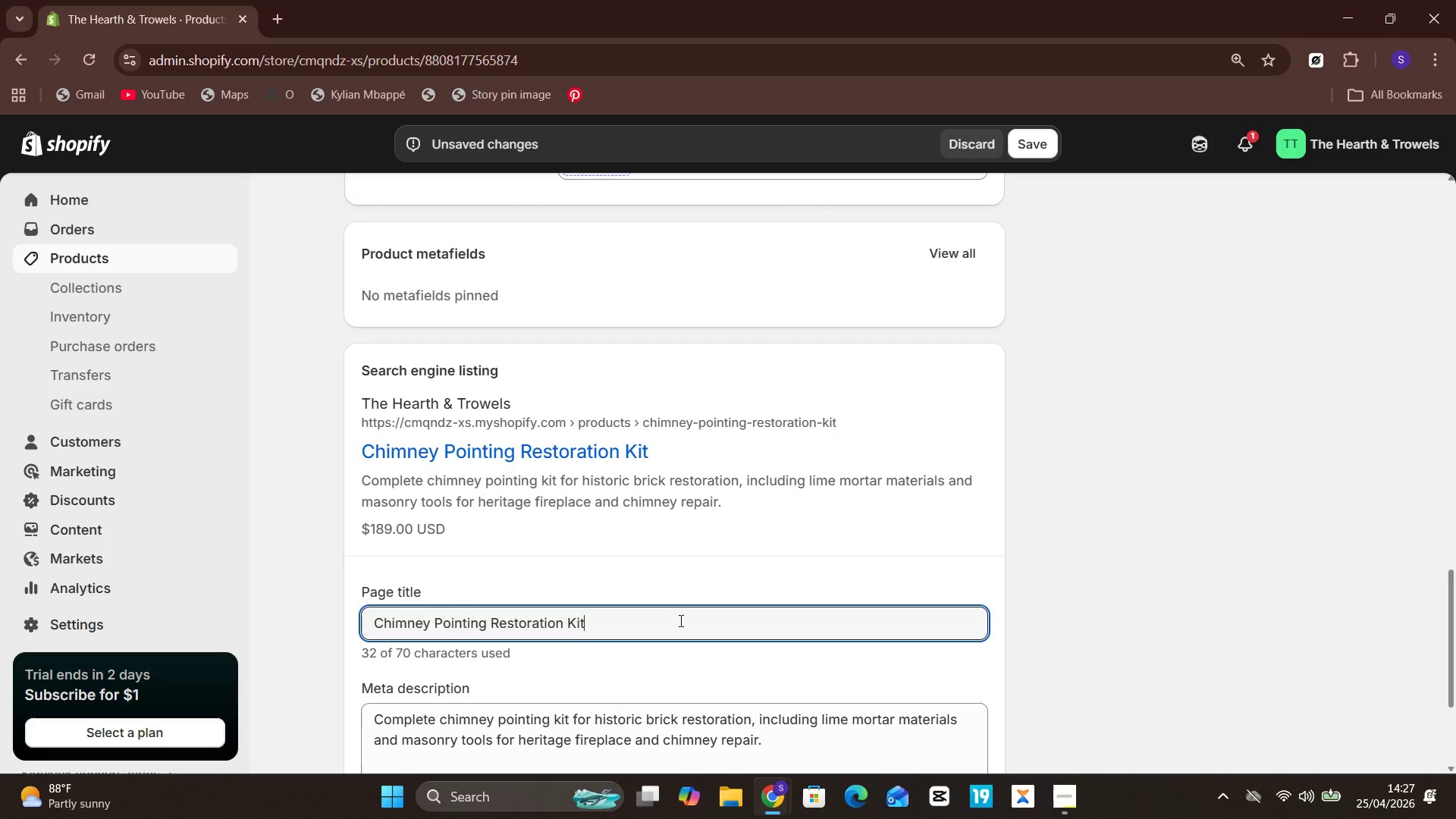 
key(Control+ControlLeft)
 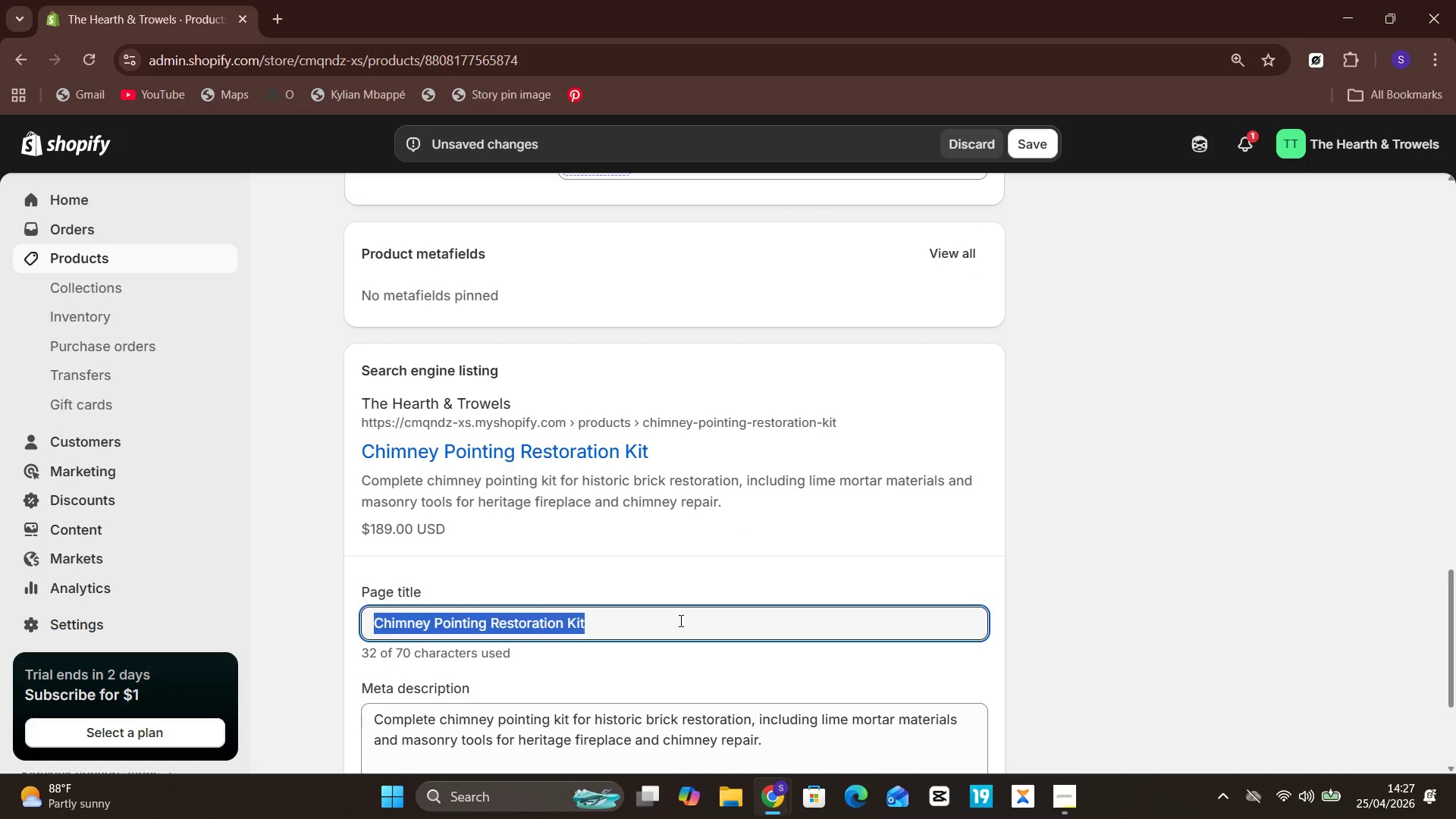 
key(Control+A)
 